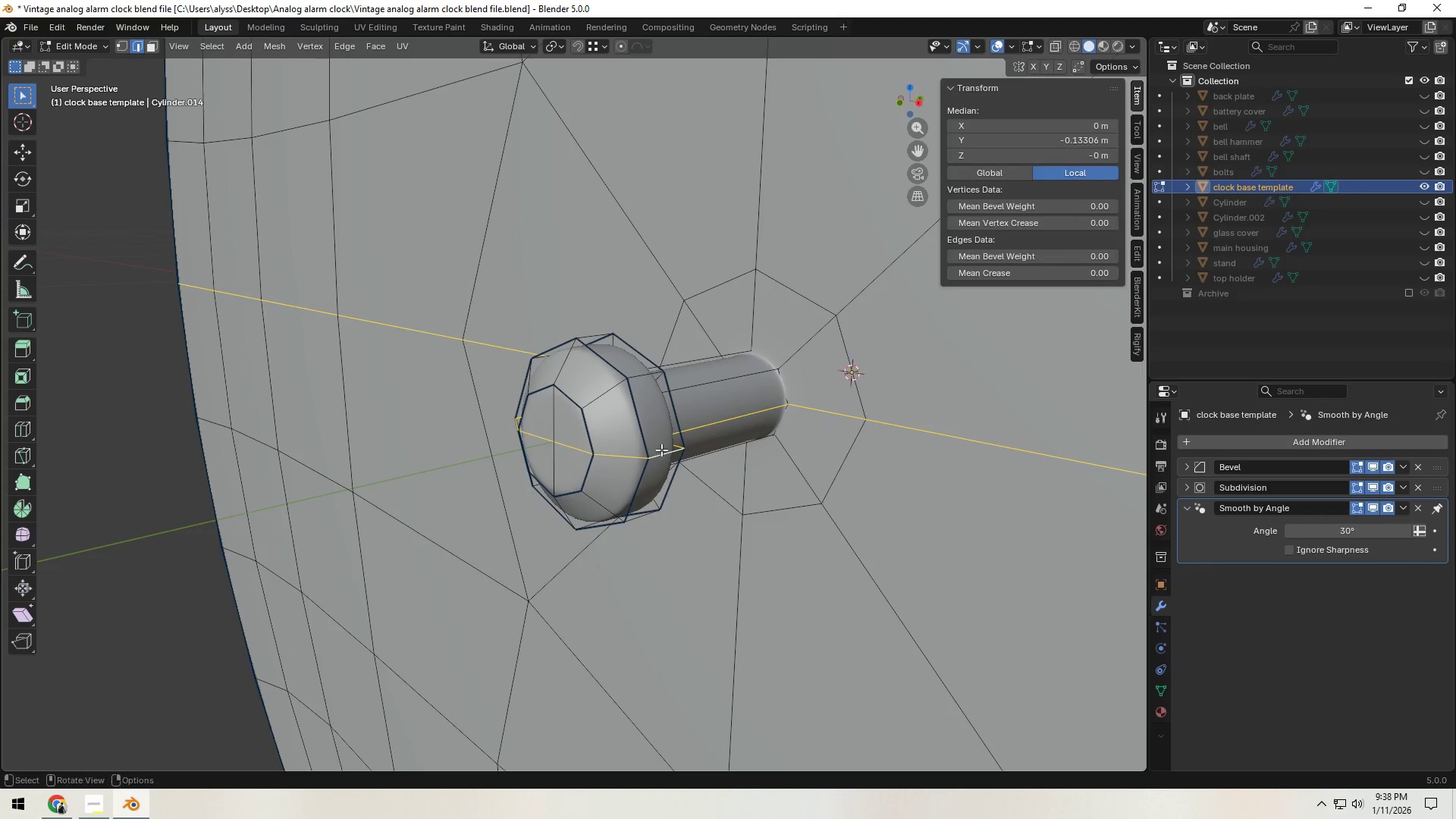 
key(3)
 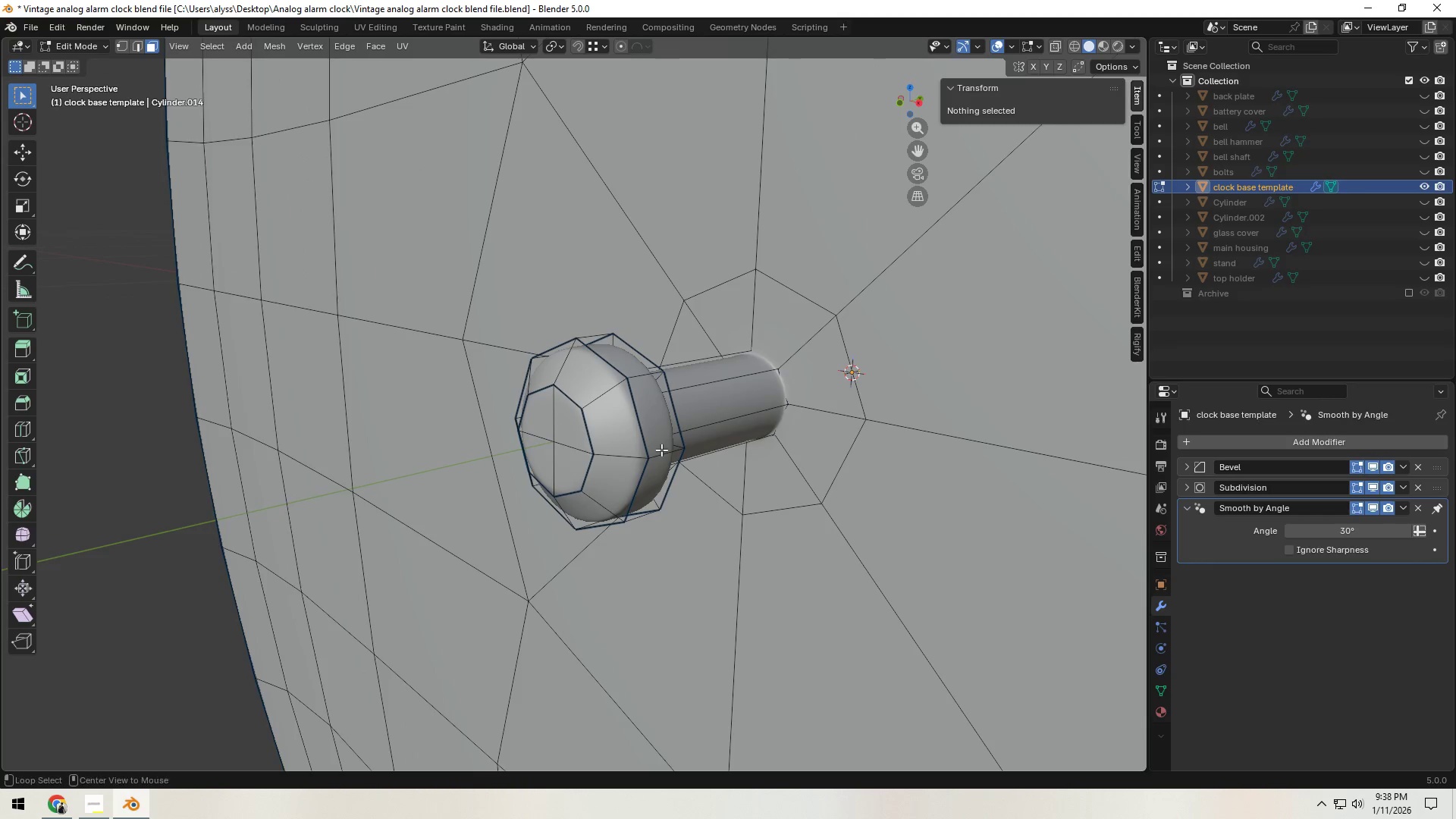 
hold_key(key=AltLeft, duration=0.44)
left_click([661, 450])
 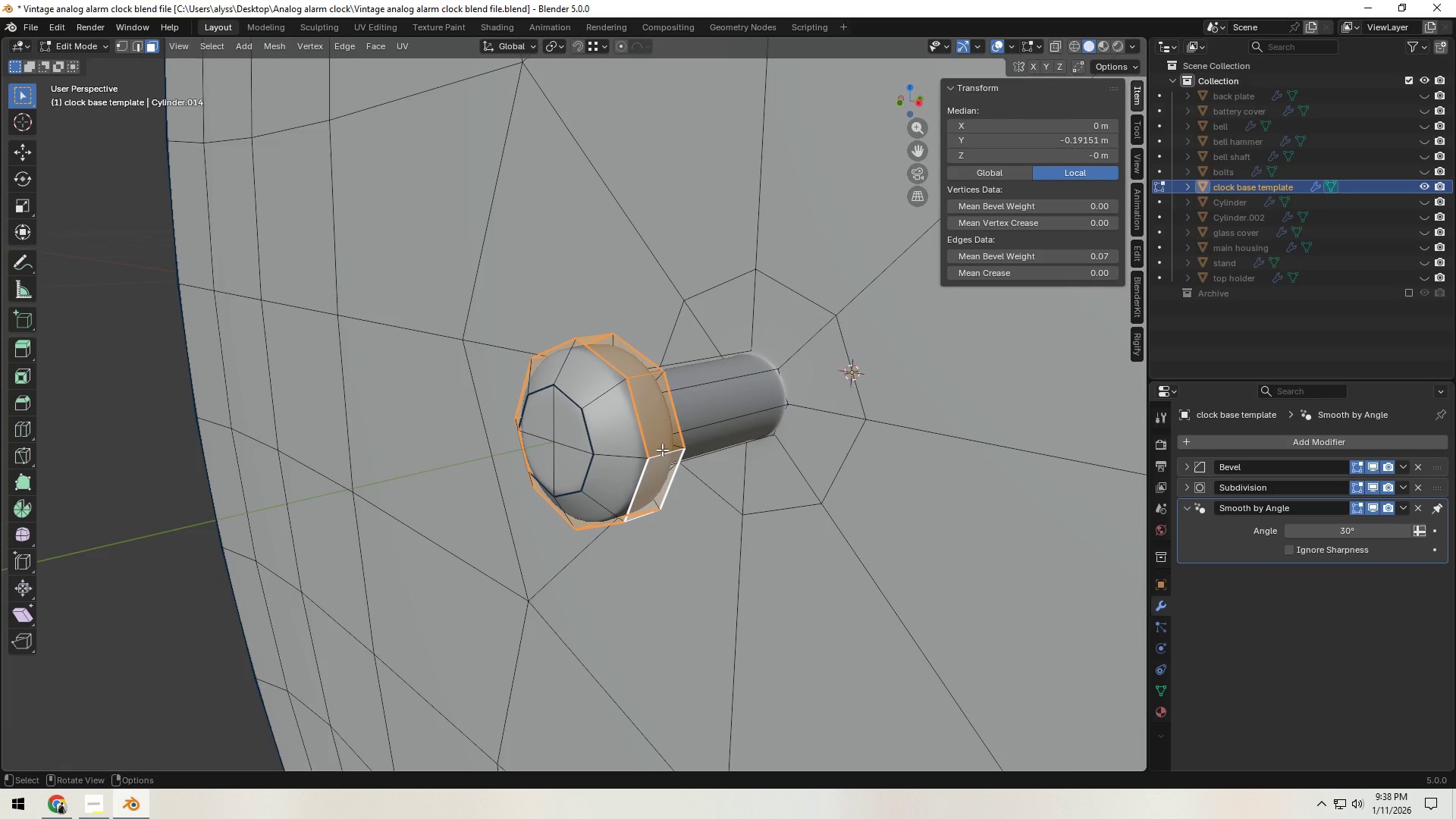 
key(S)
 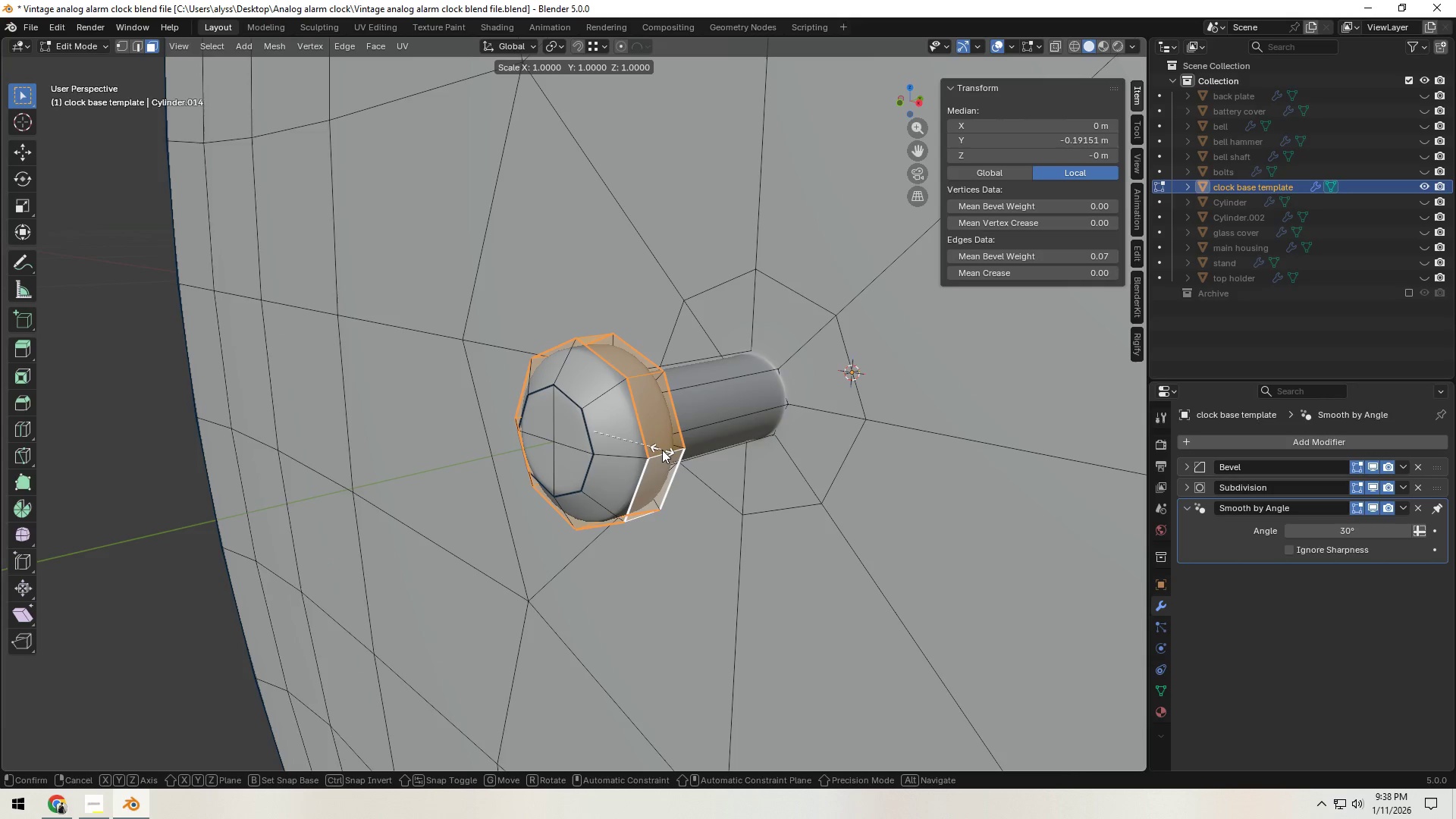 
key(Shift+ShiftLeft)
 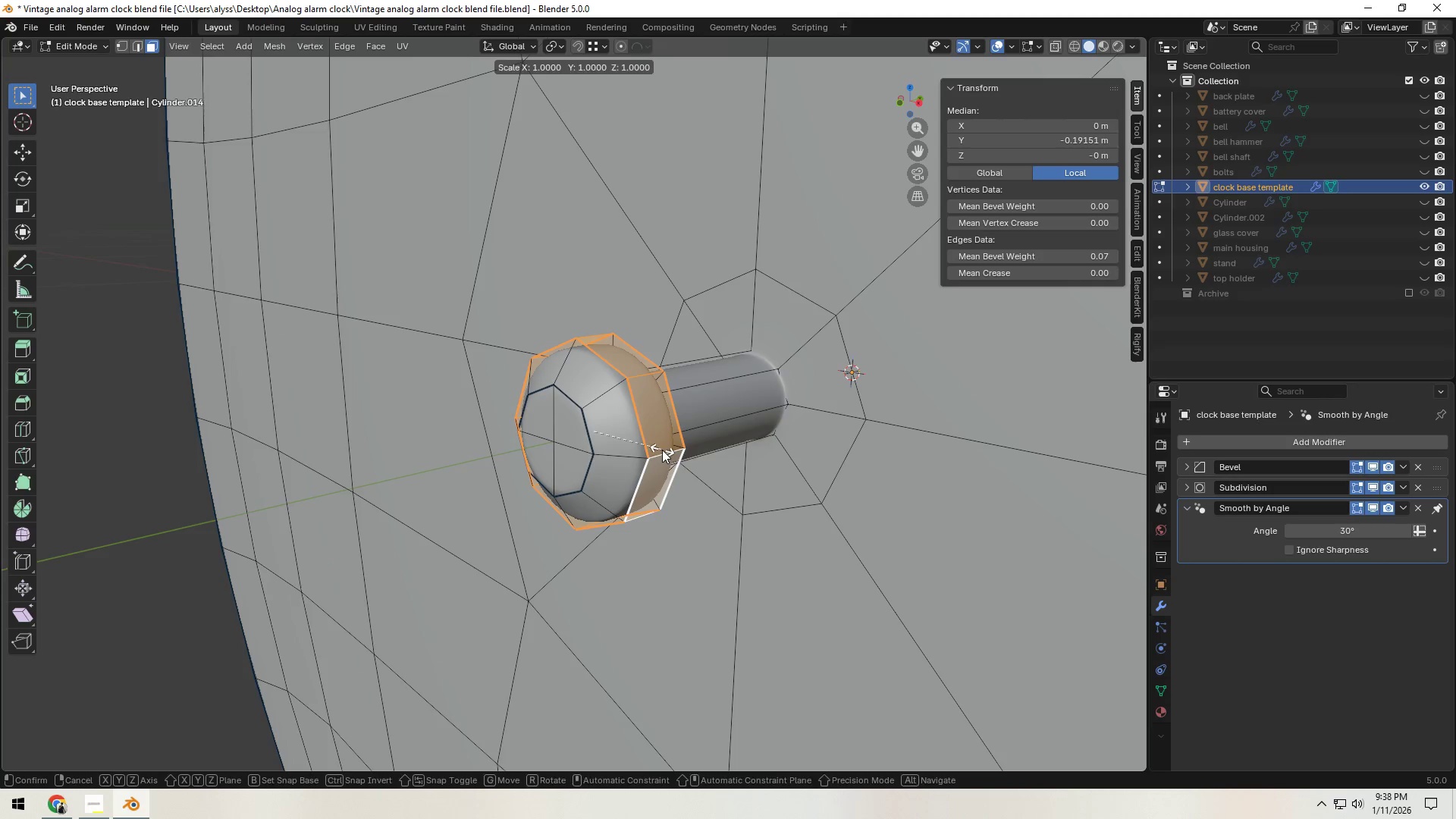 
key(Shift+Y)
 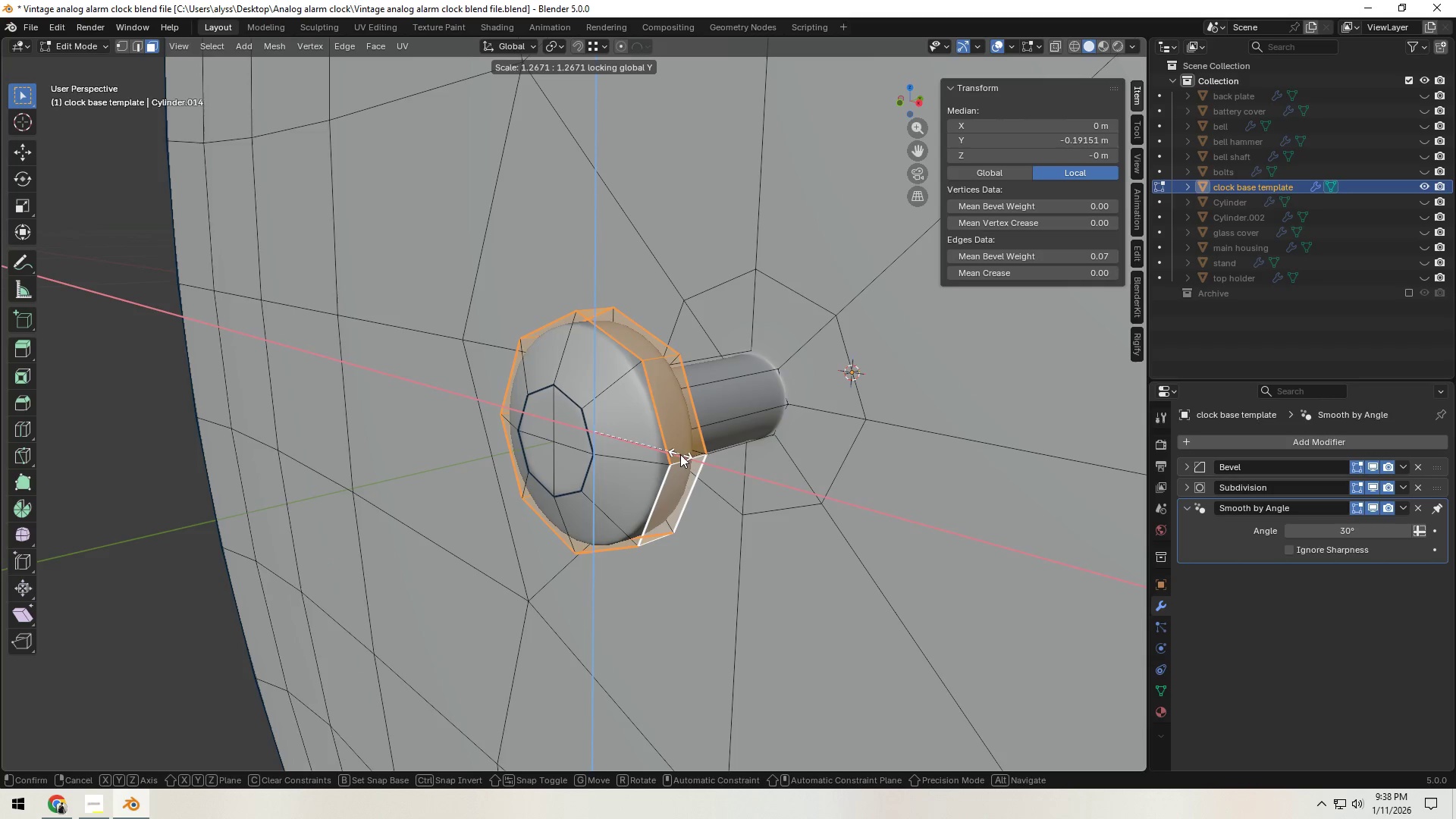 
left_click([682, 454])
 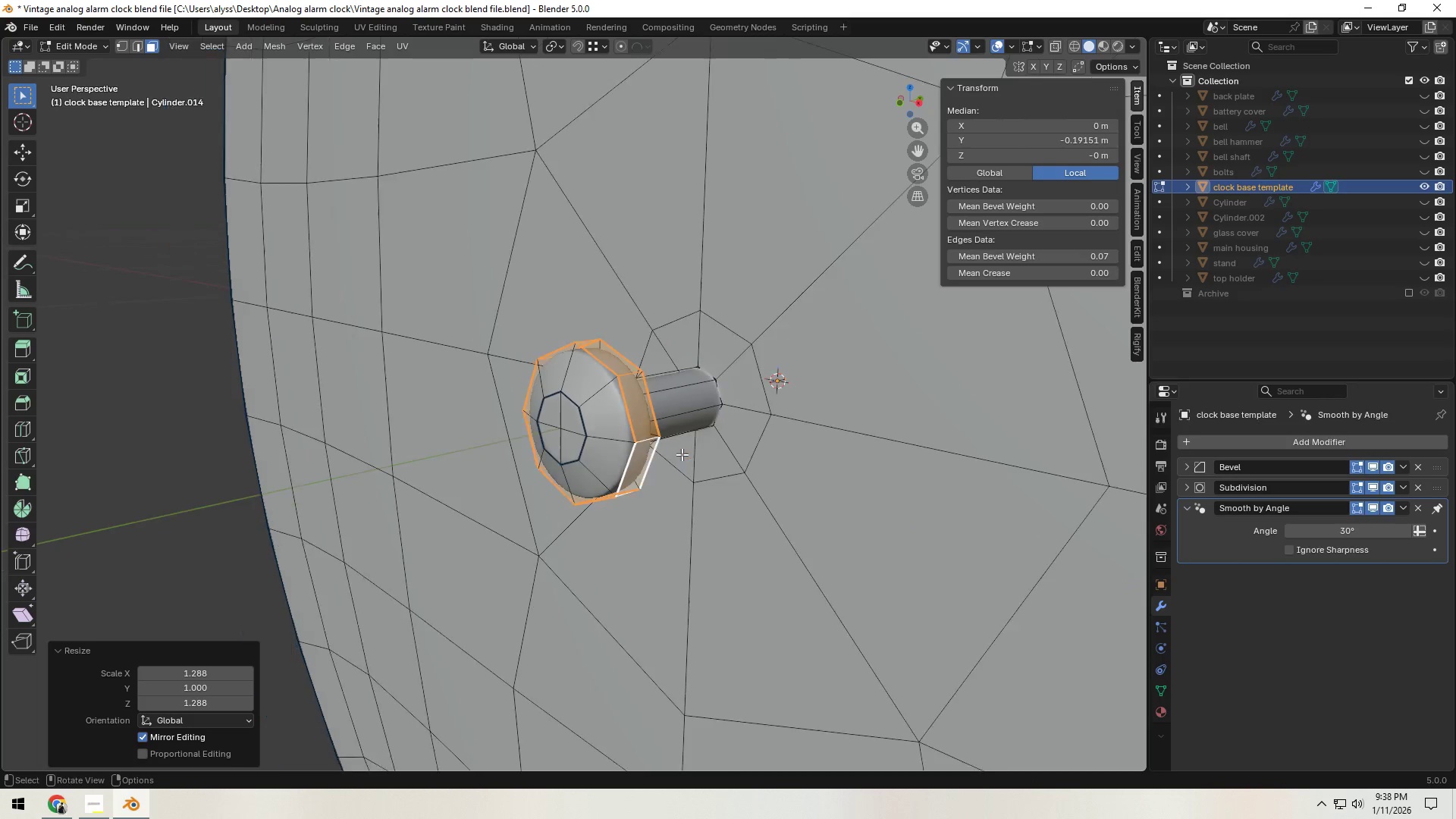 
key(Tab)
 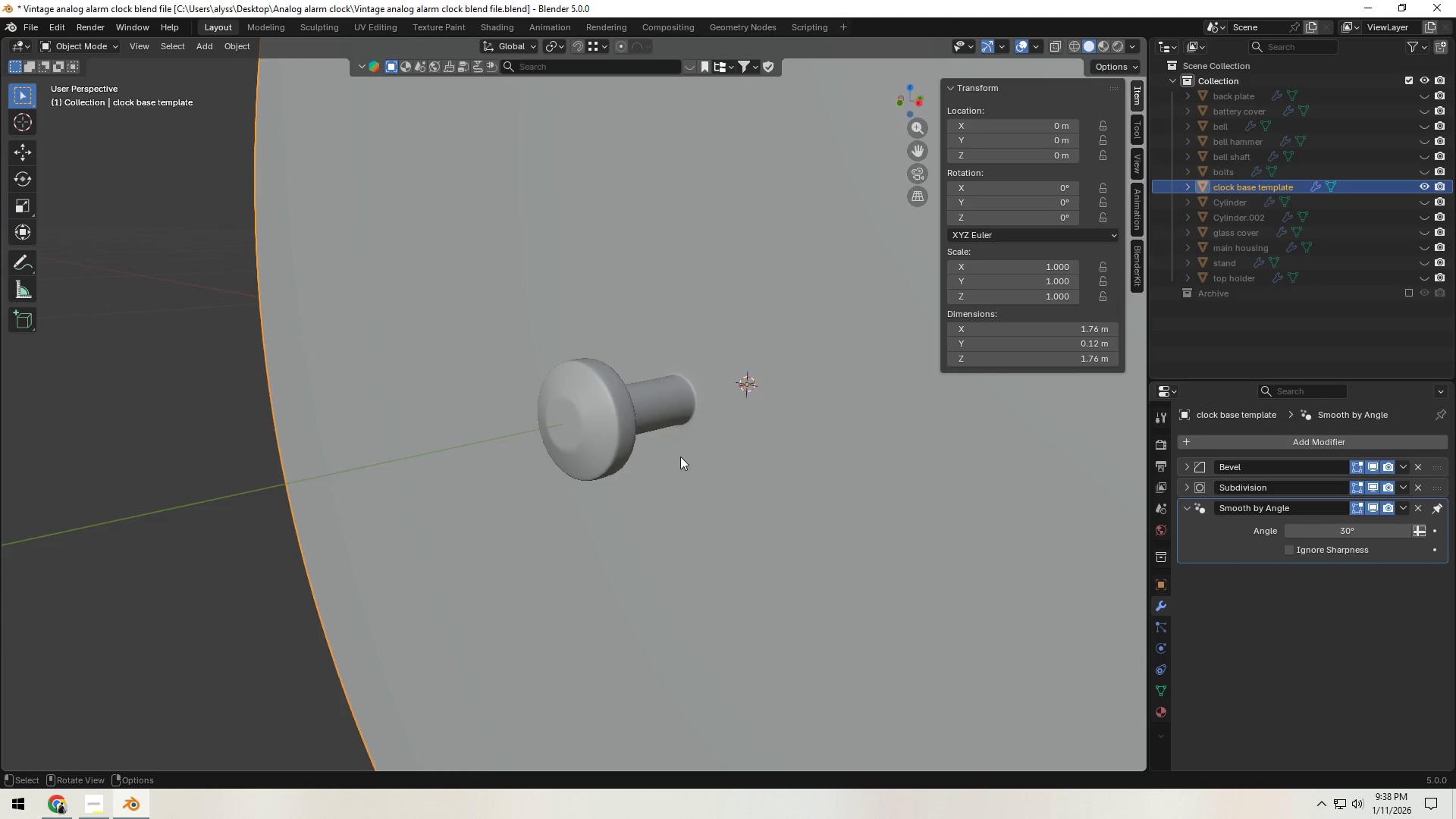 
scroll: coordinate [682, 454], scroll_direction: down, amount: 3.0
 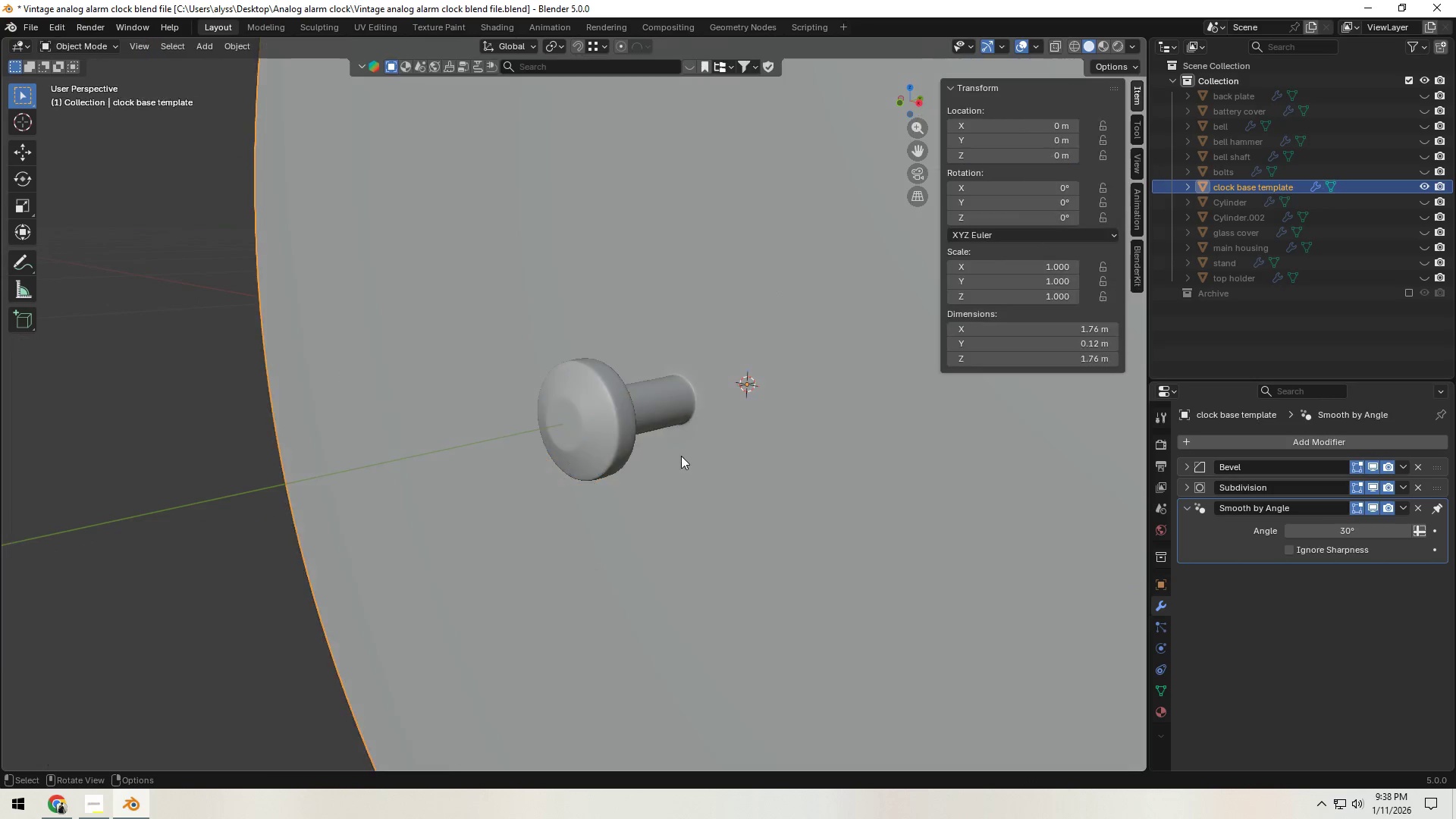 
left_click([273, 484])
 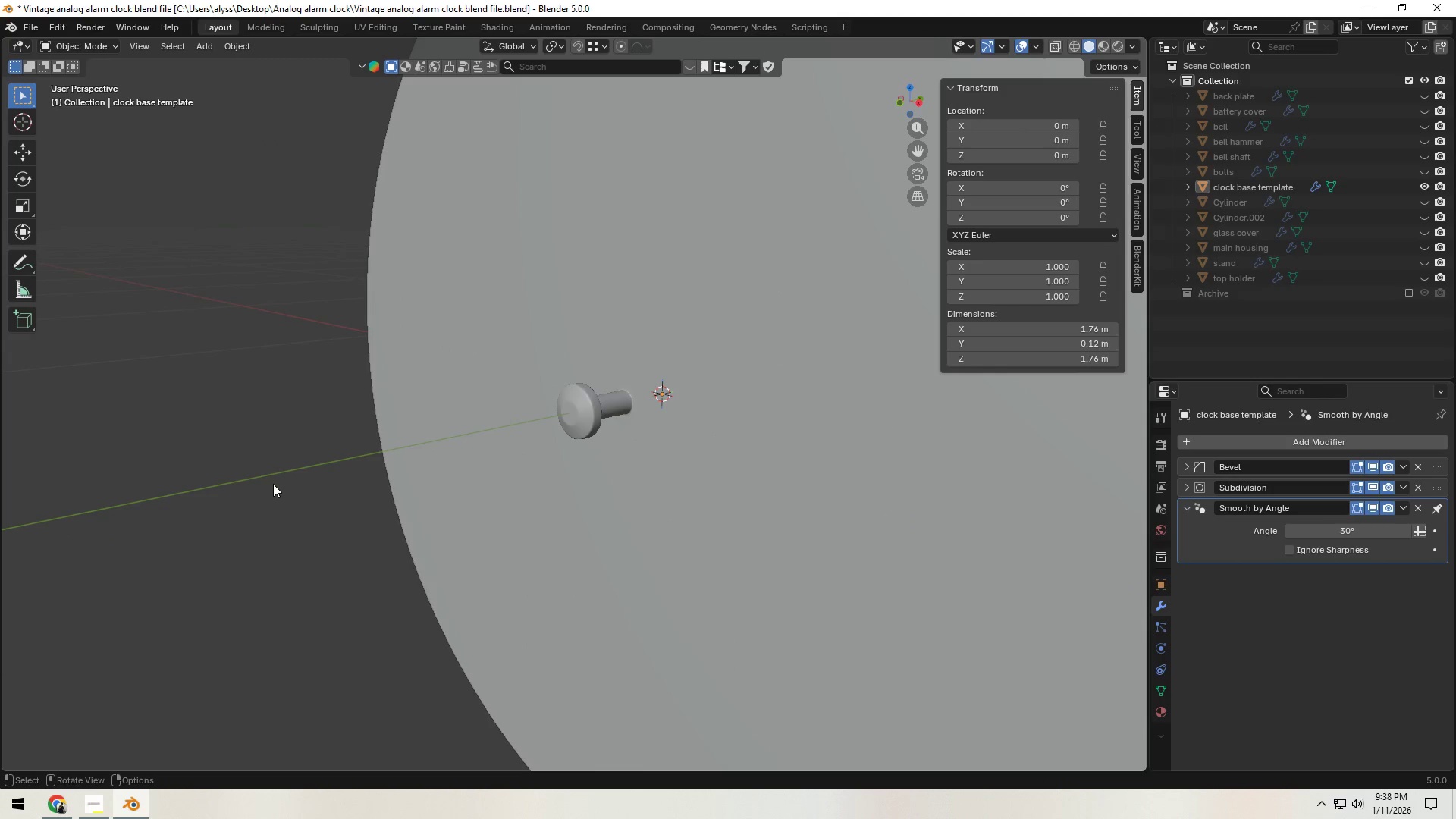 
scroll: coordinate [281, 484], scroll_direction: down, amount: 11.0
 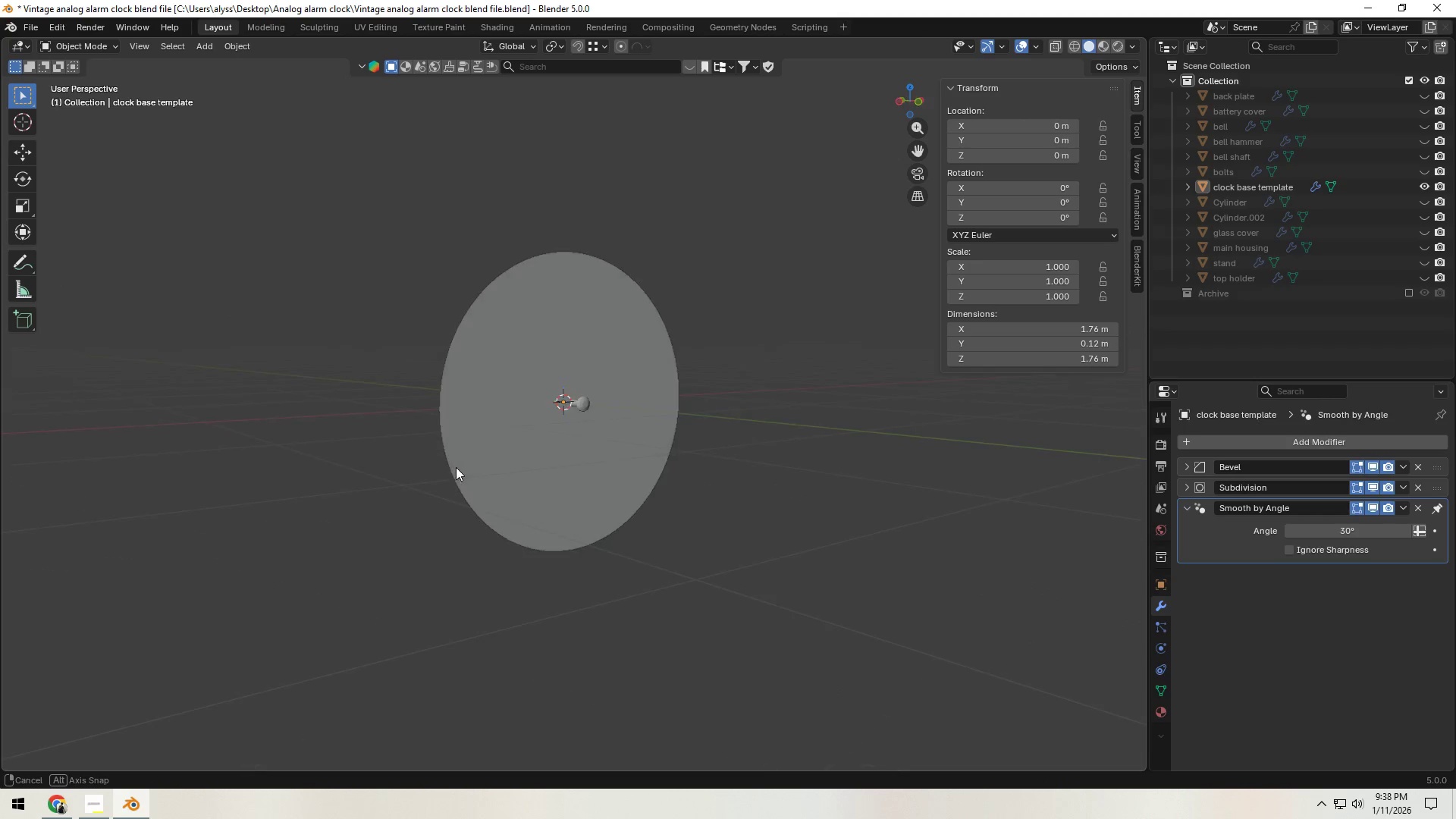 
hold_key(key=ControlLeft, duration=1.5)
 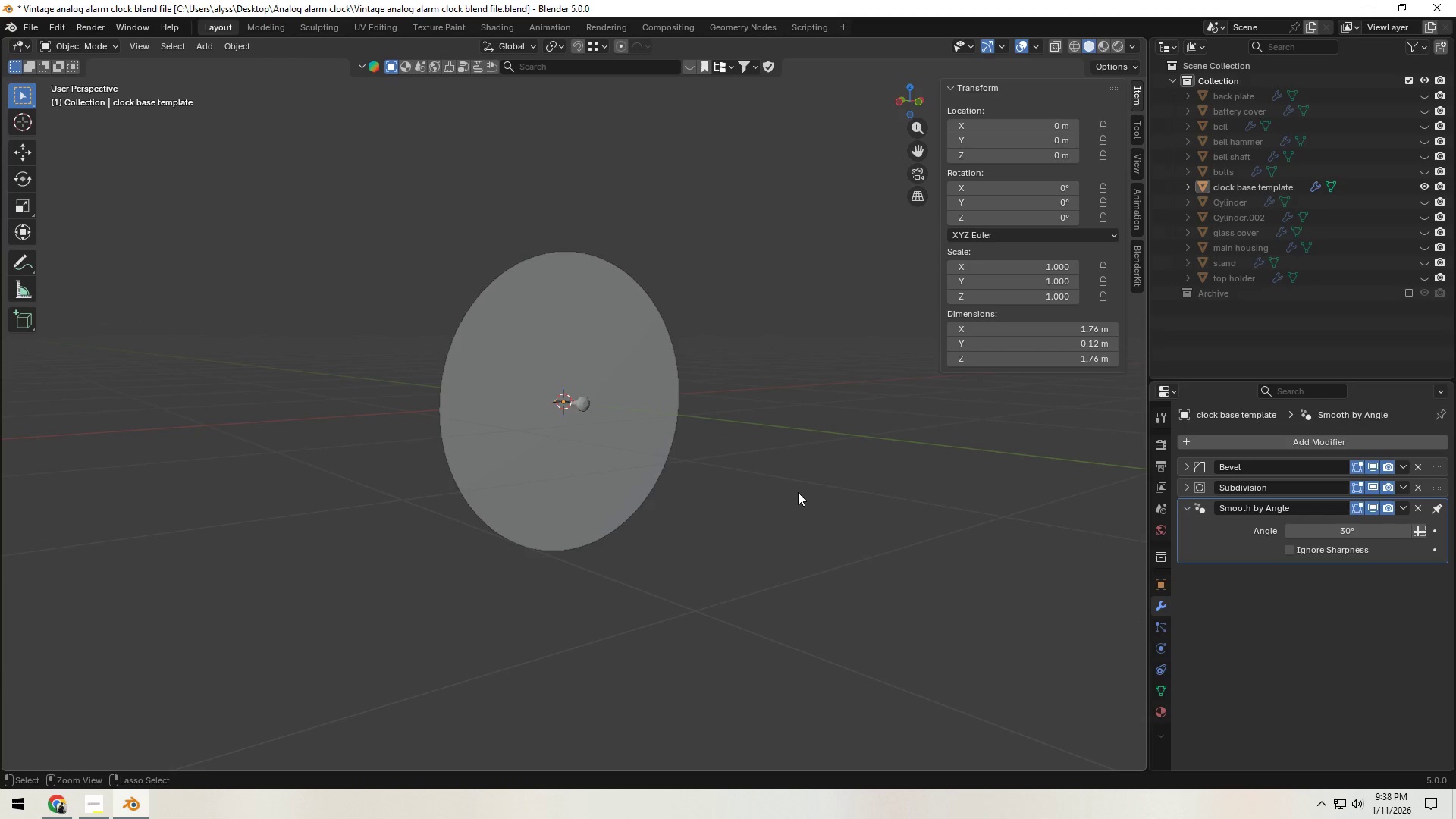 
key(Control+ControlLeft)
 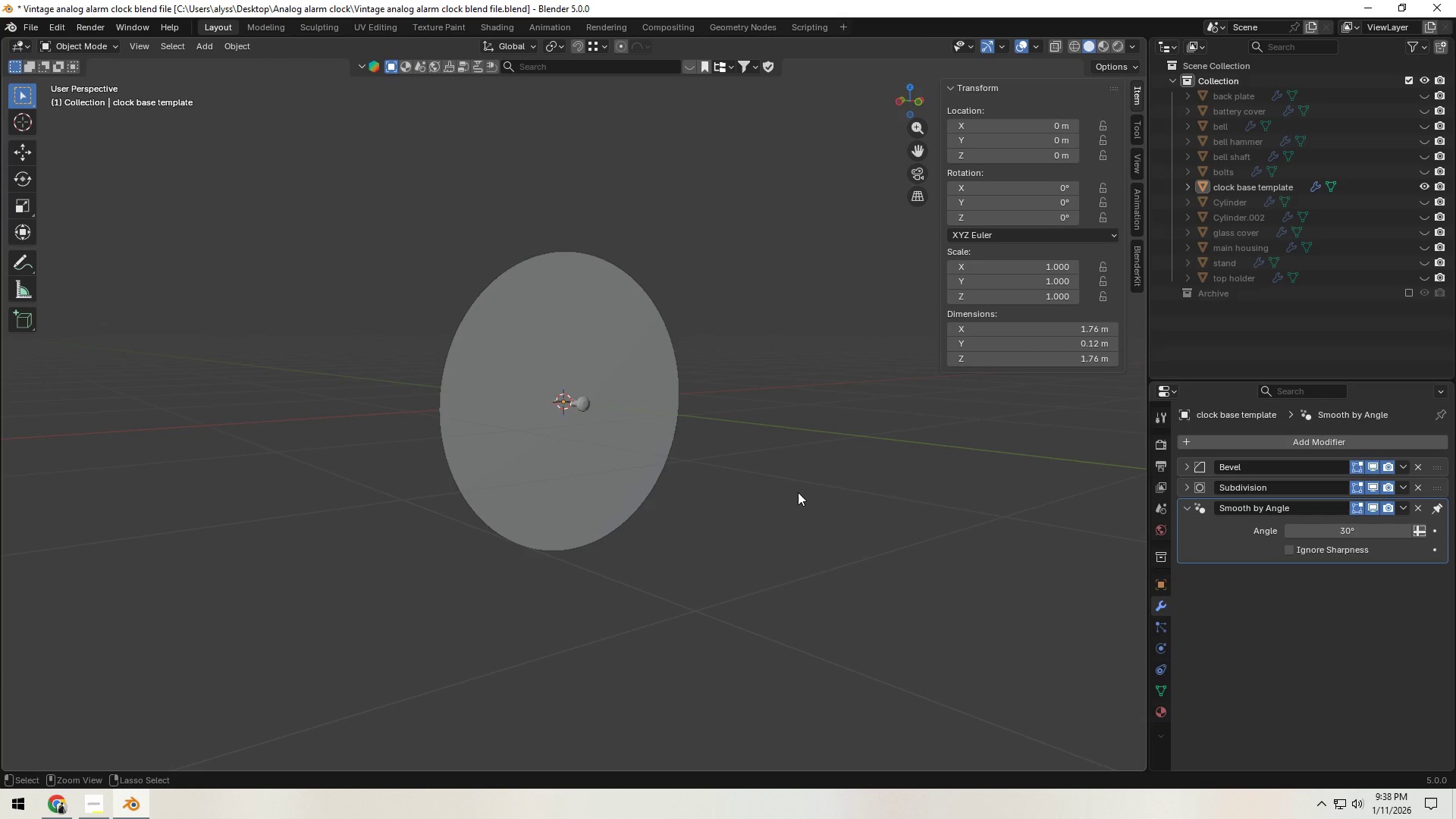 
key(Control+ControlLeft)
 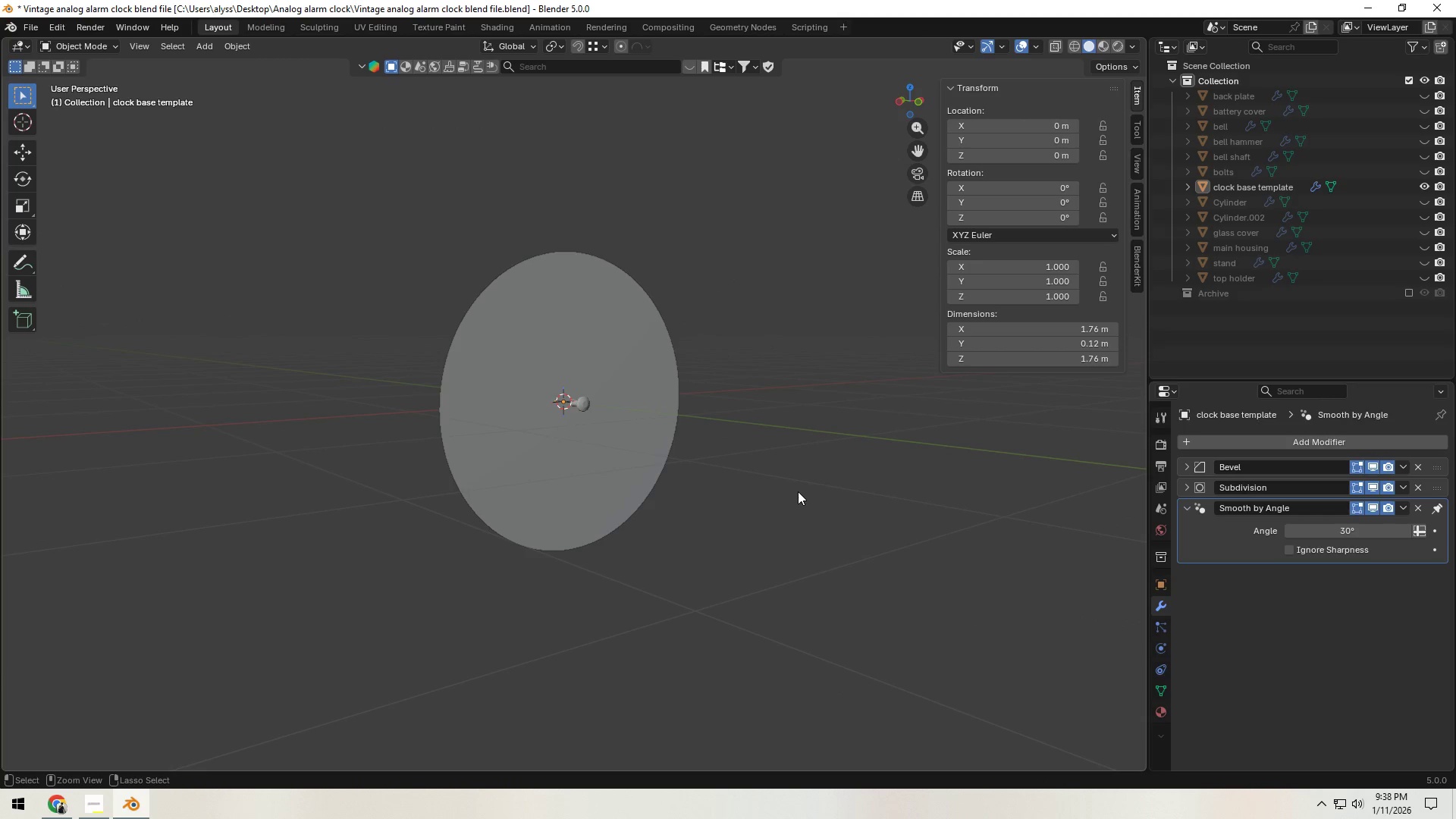 
key(Control+ControlLeft)
 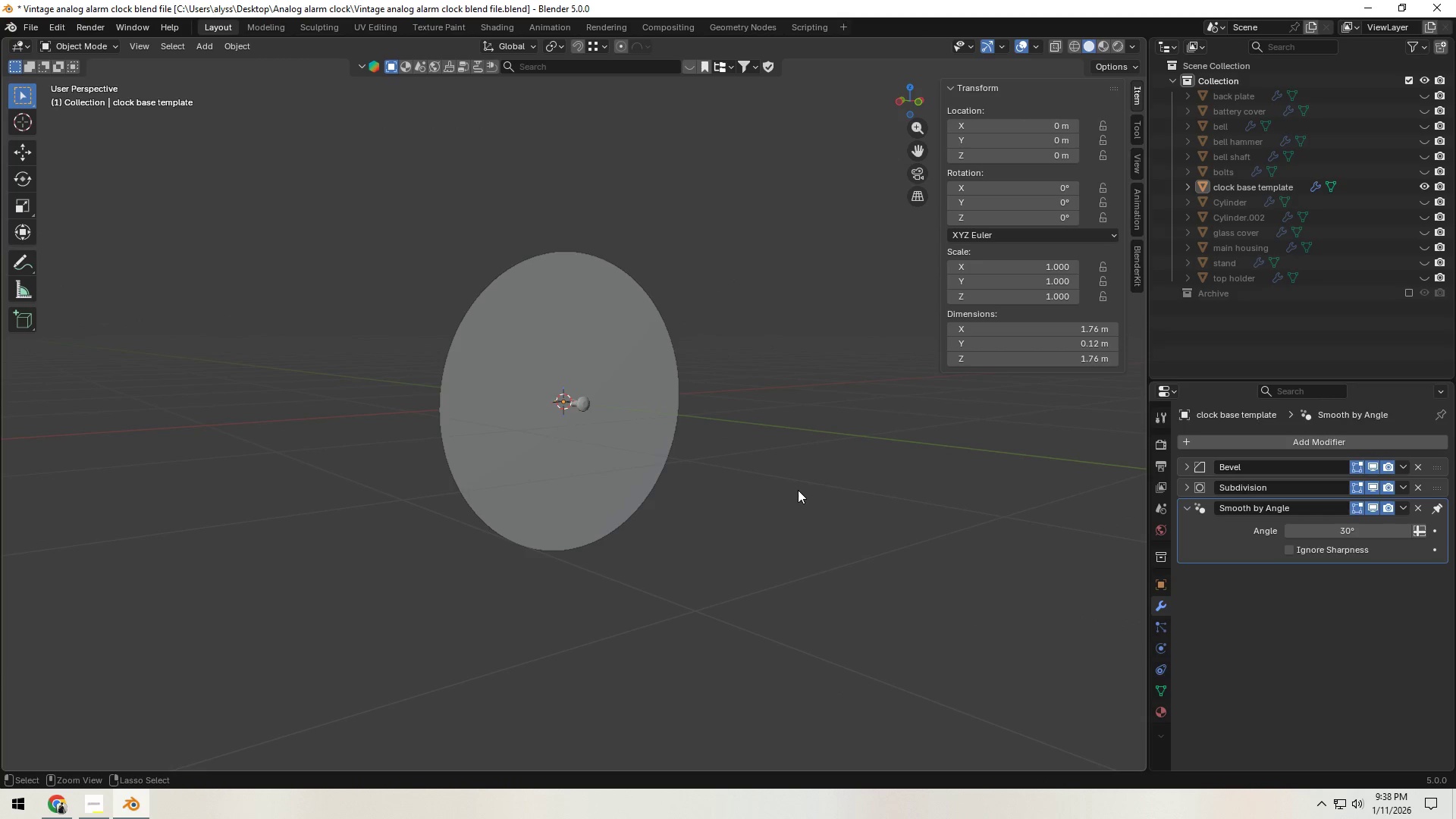 
key(Control+ControlLeft)
 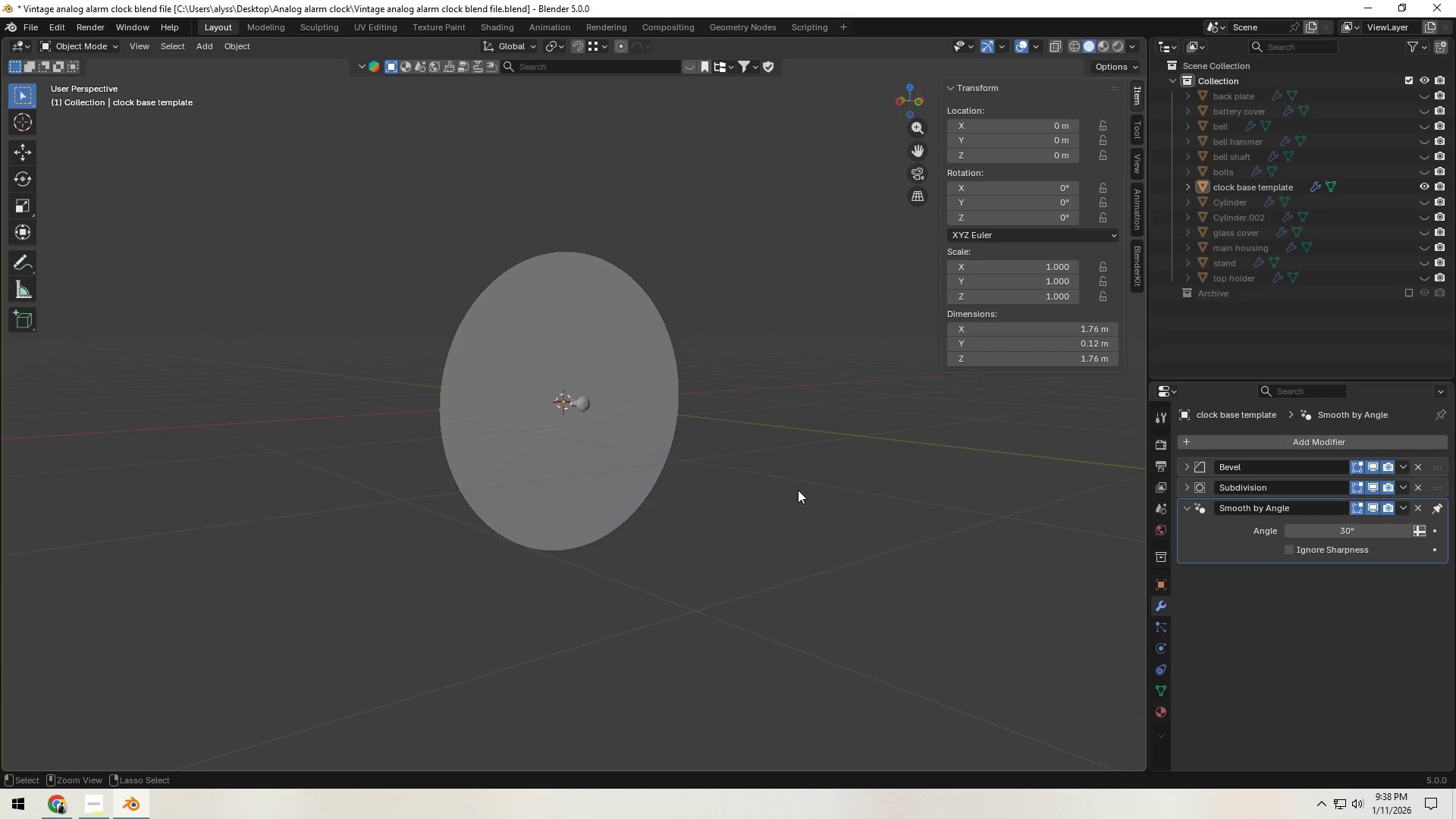 
key(Control+ControlLeft)
 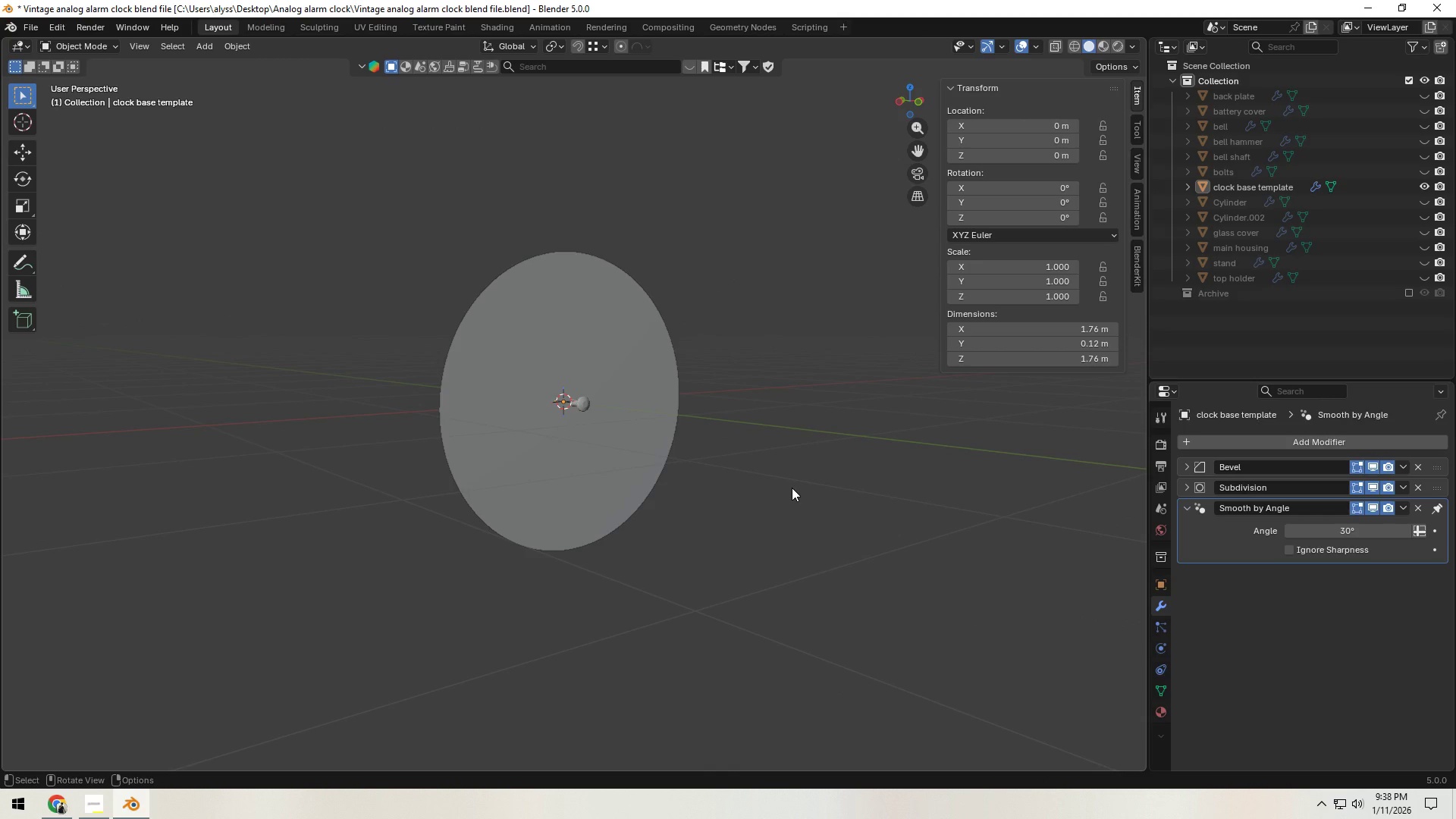 
key(Control+S)
 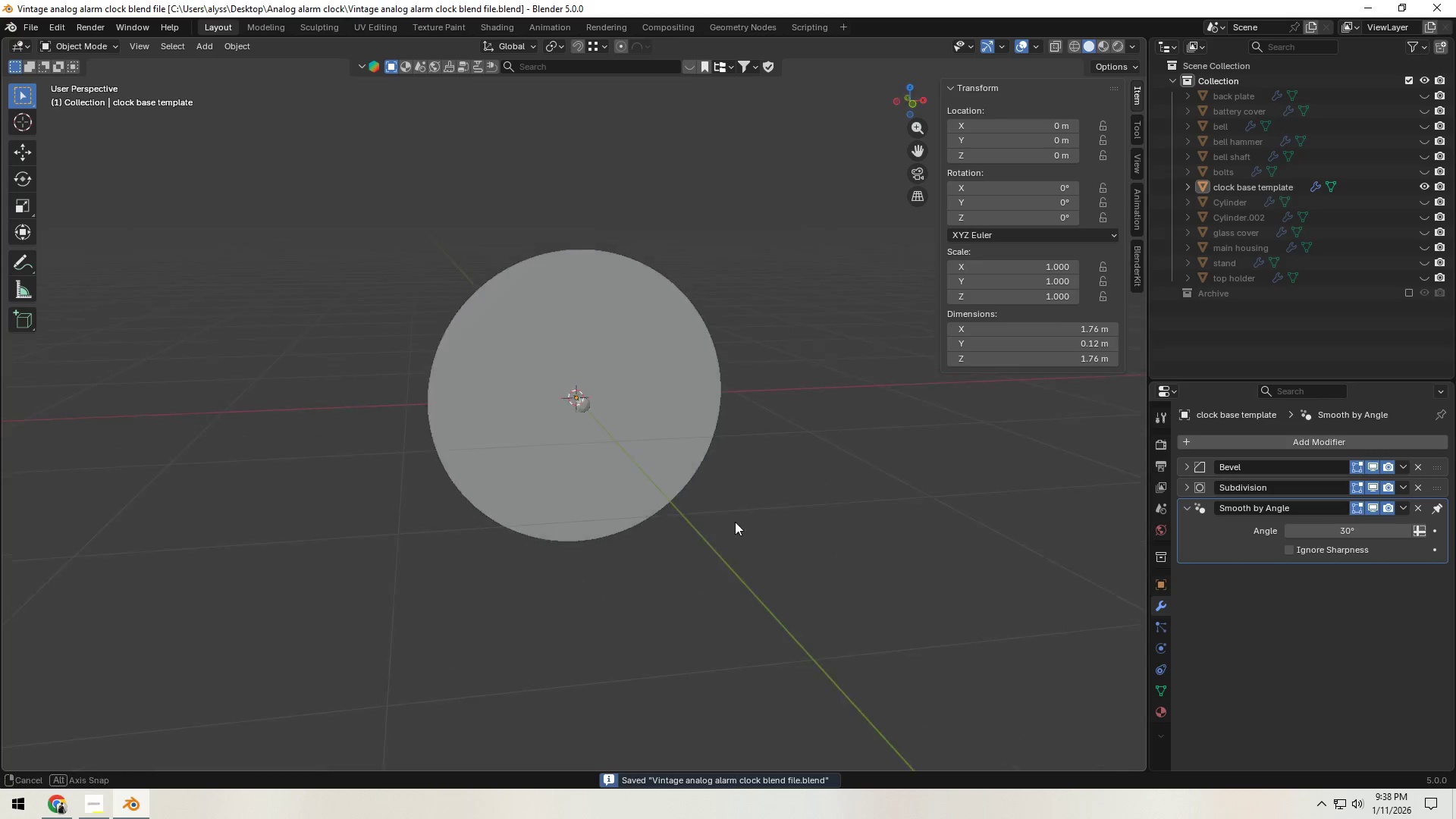 
scroll: coordinate [629, 527], scroll_direction: up, amount: 9.0
 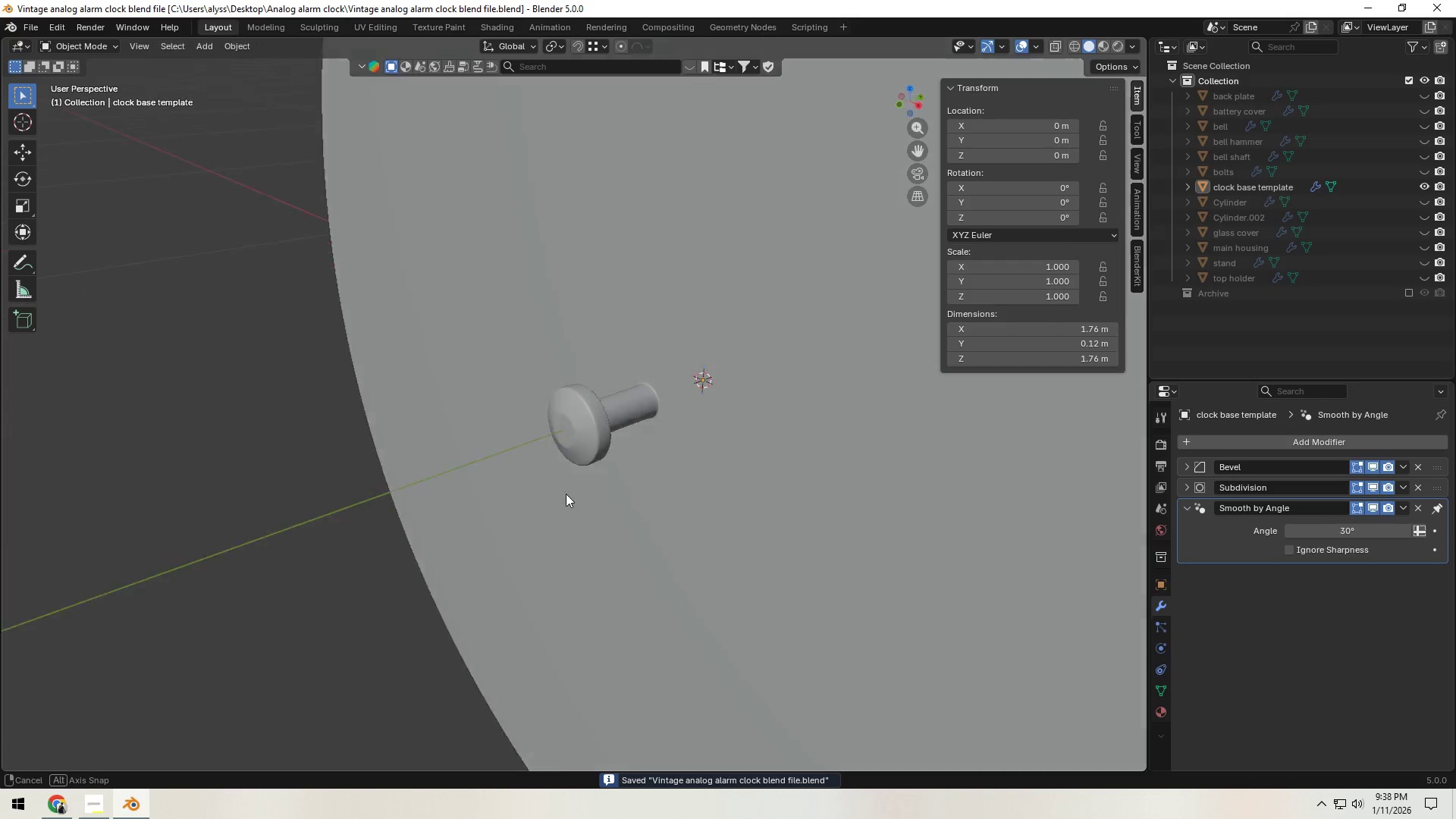 
hold_key(key=ShiftLeft, duration=0.34)
 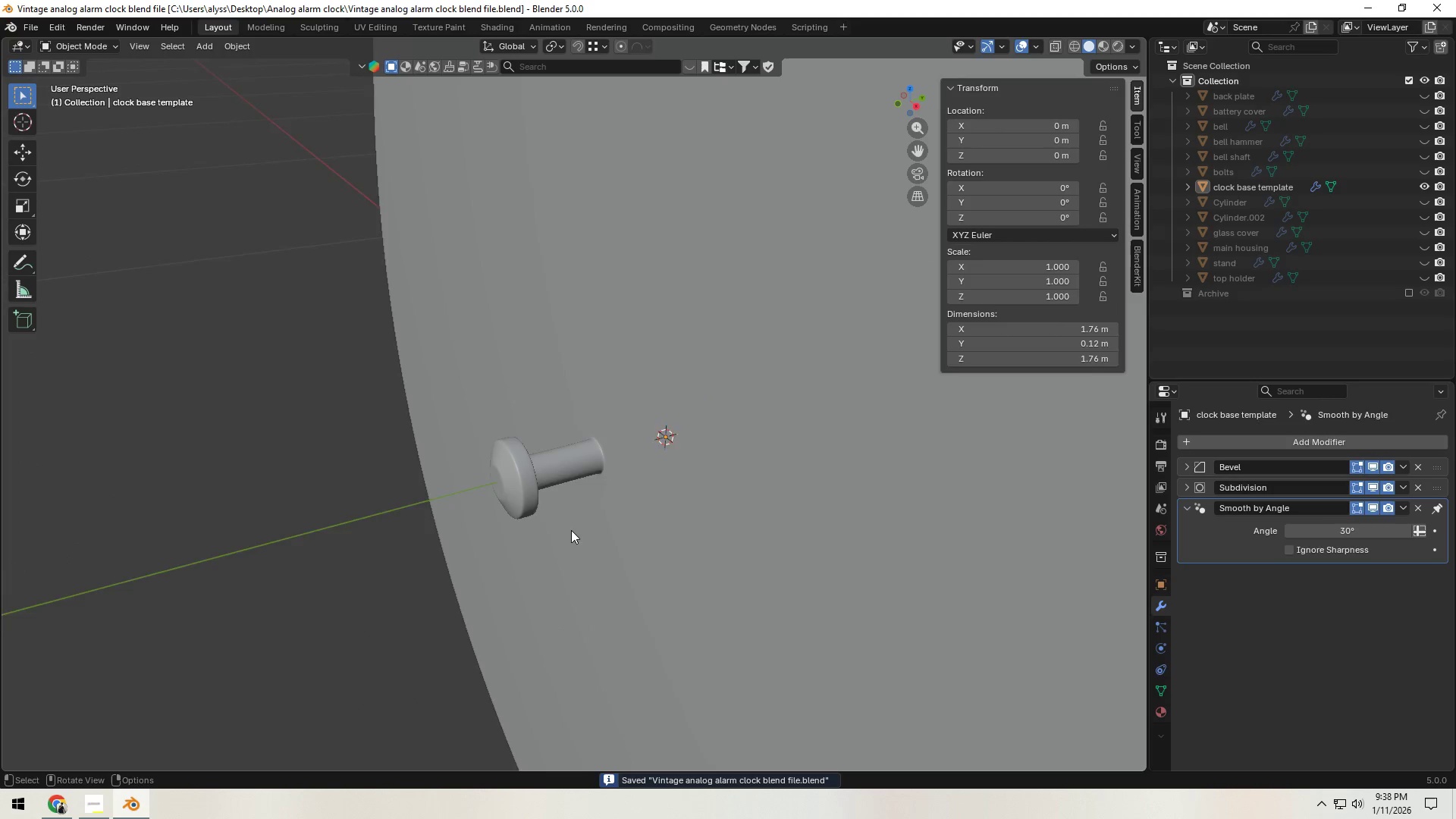 
left_click([567, 538])
 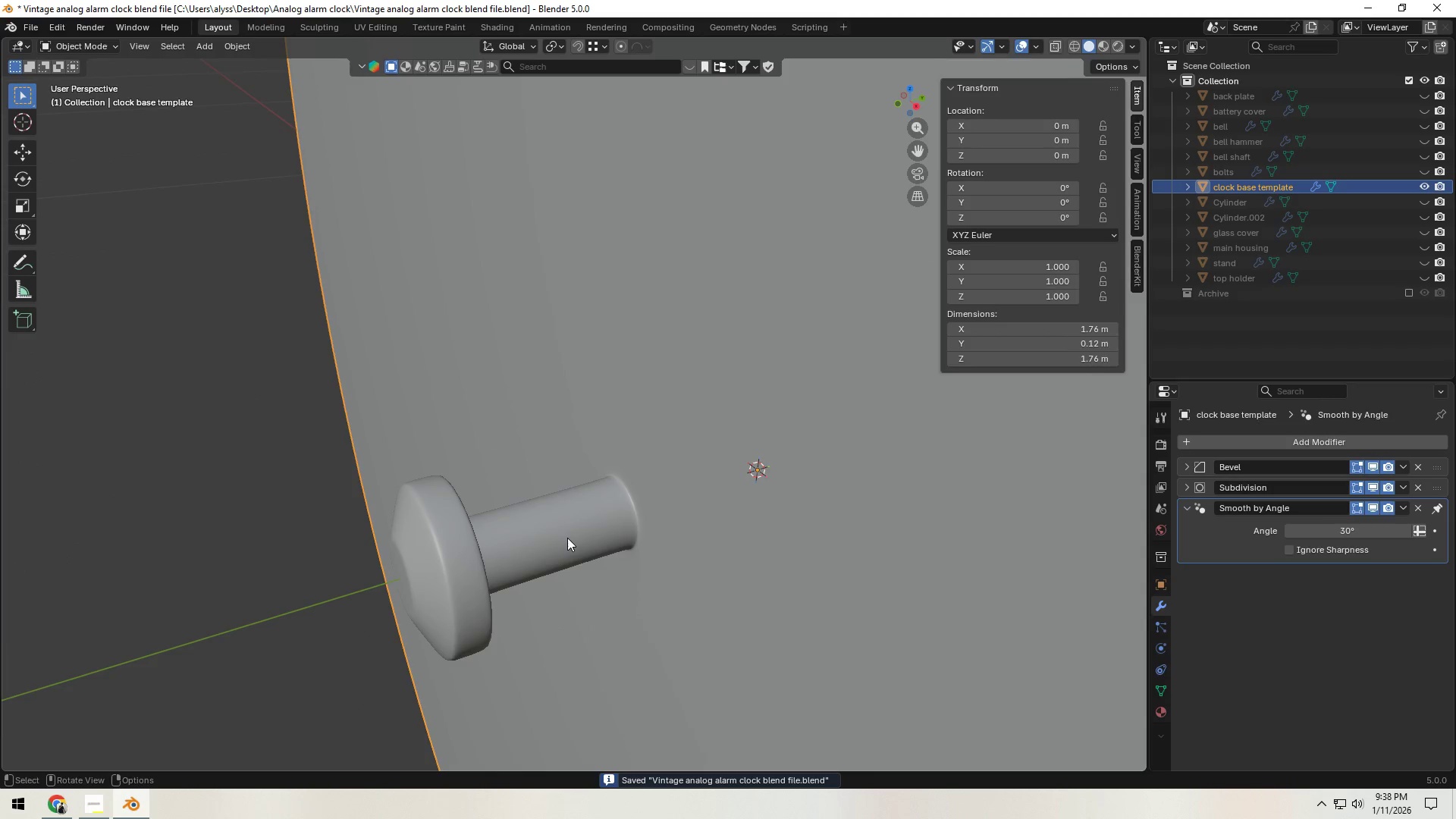 
key(Tab)
 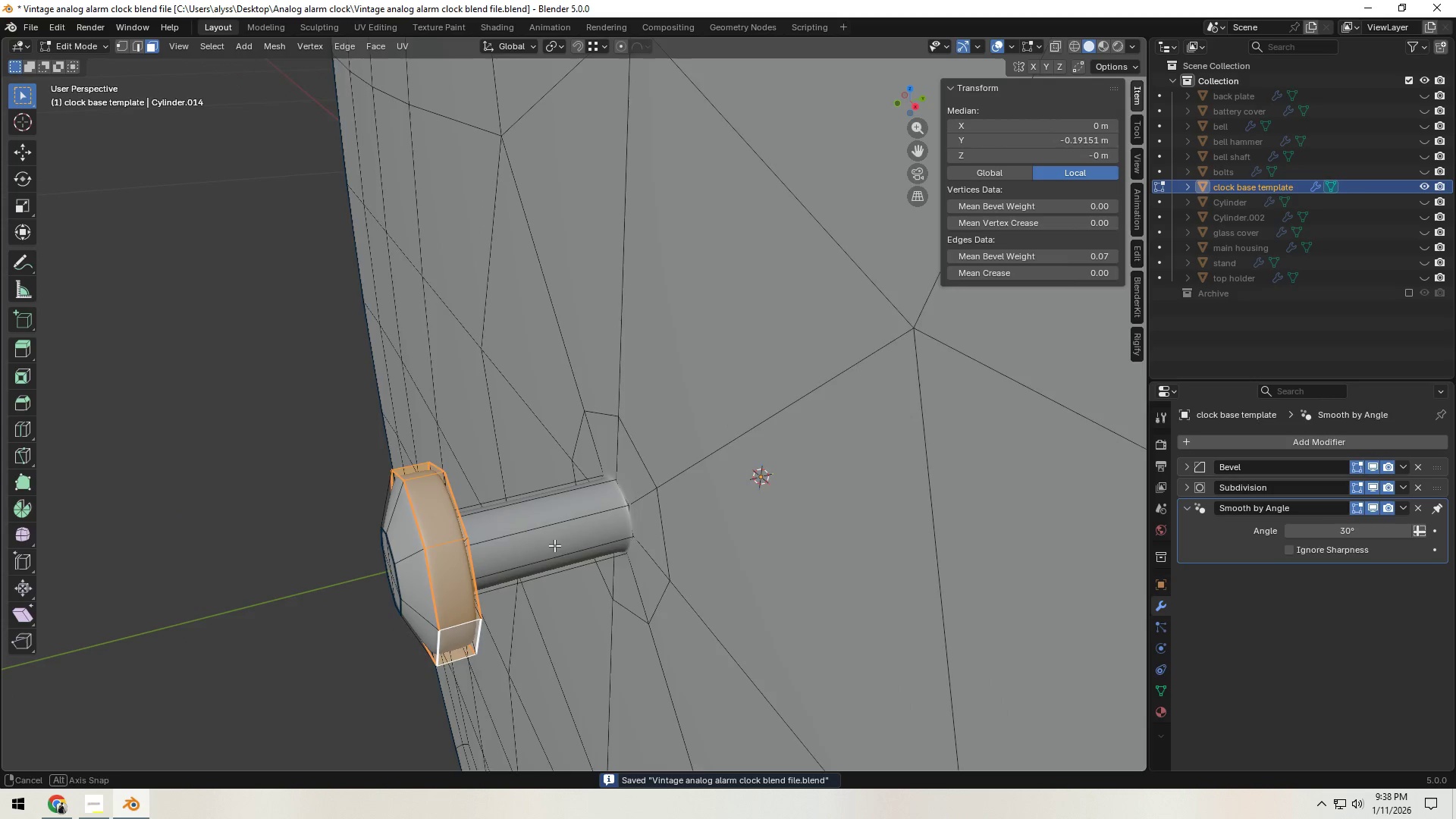 
scroll: coordinate [571, 530], scroll_direction: up, amount: 4.0
 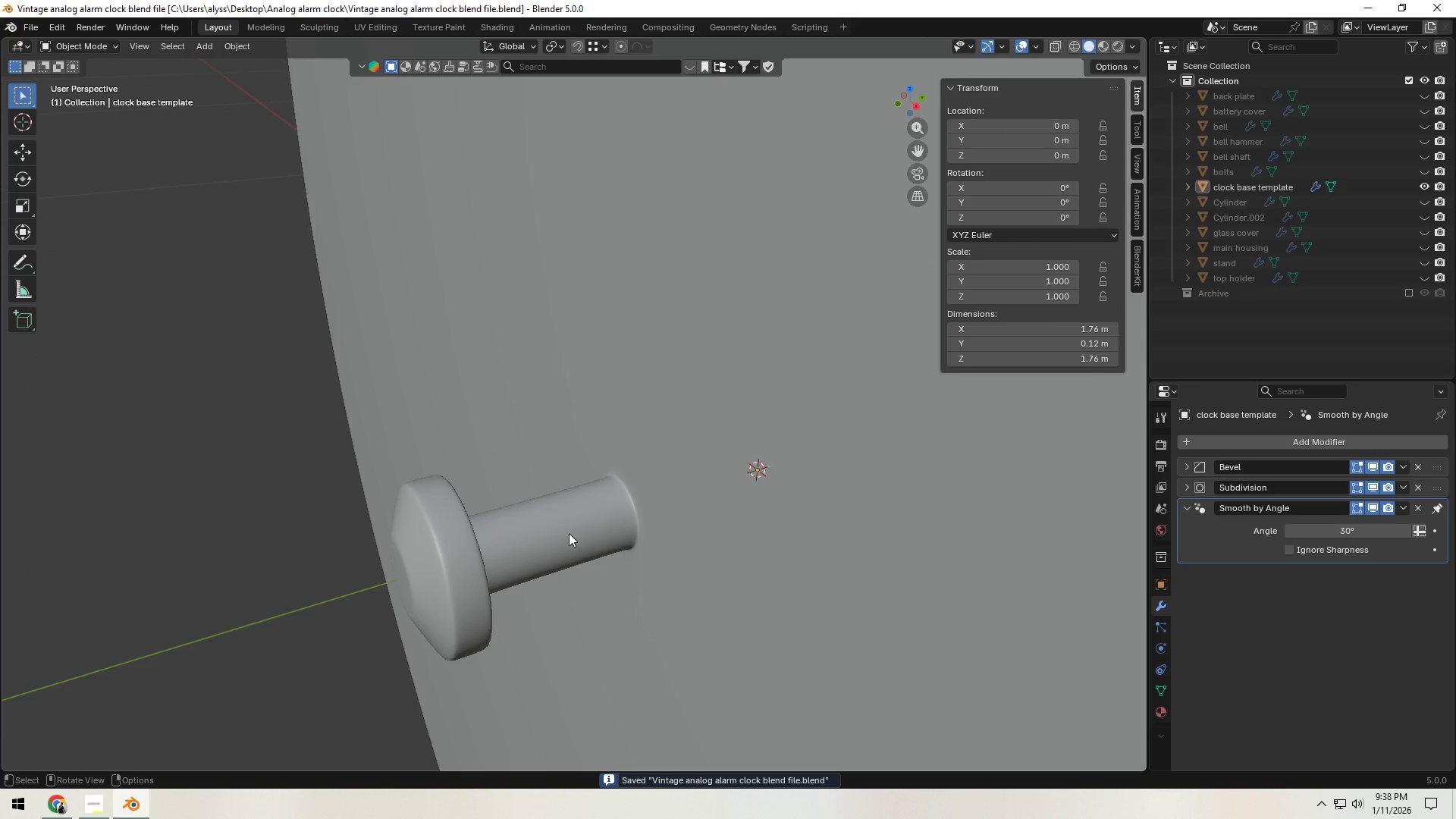 
key(Control+ControlLeft)
 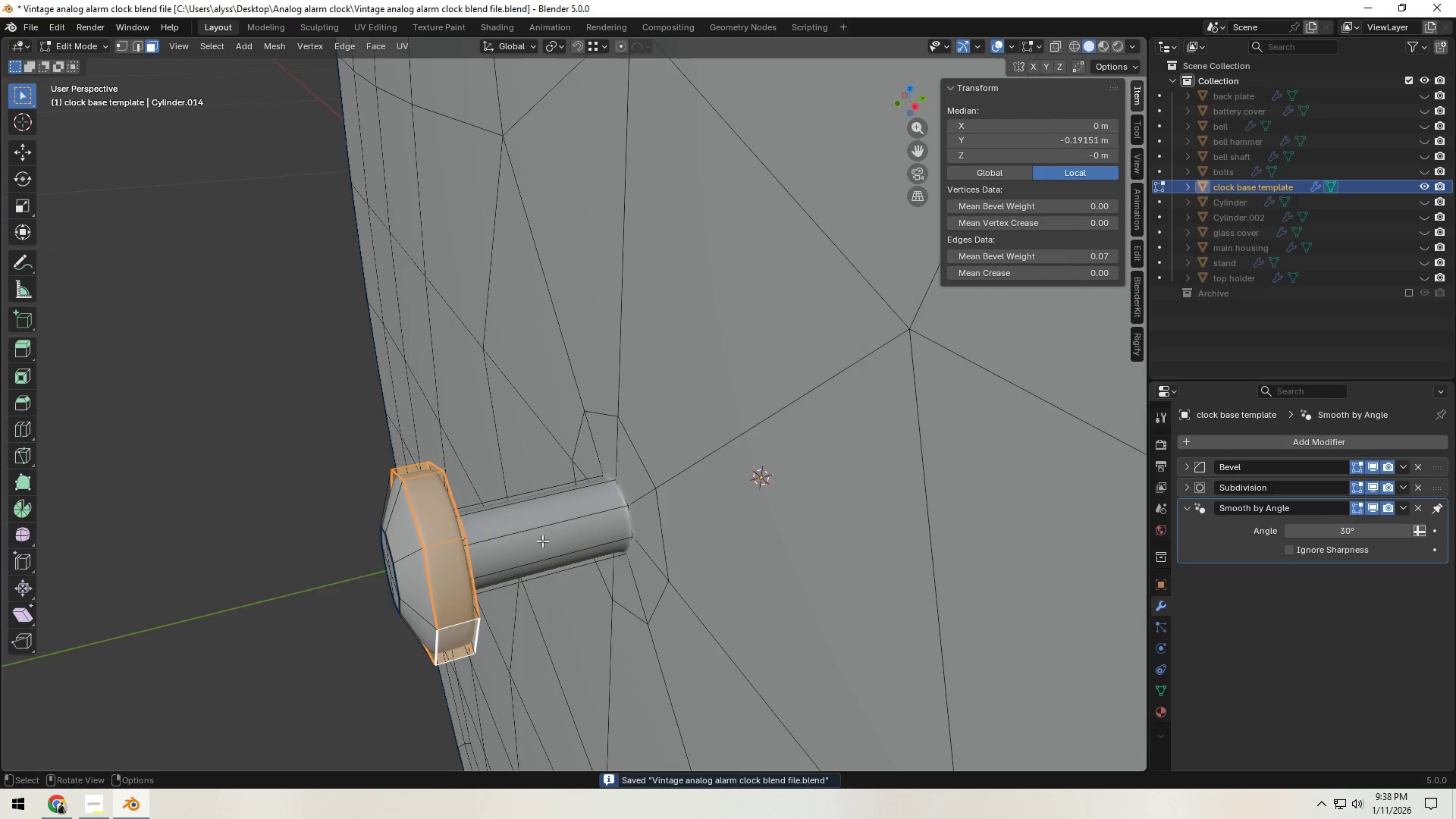 
key(Control+R)
 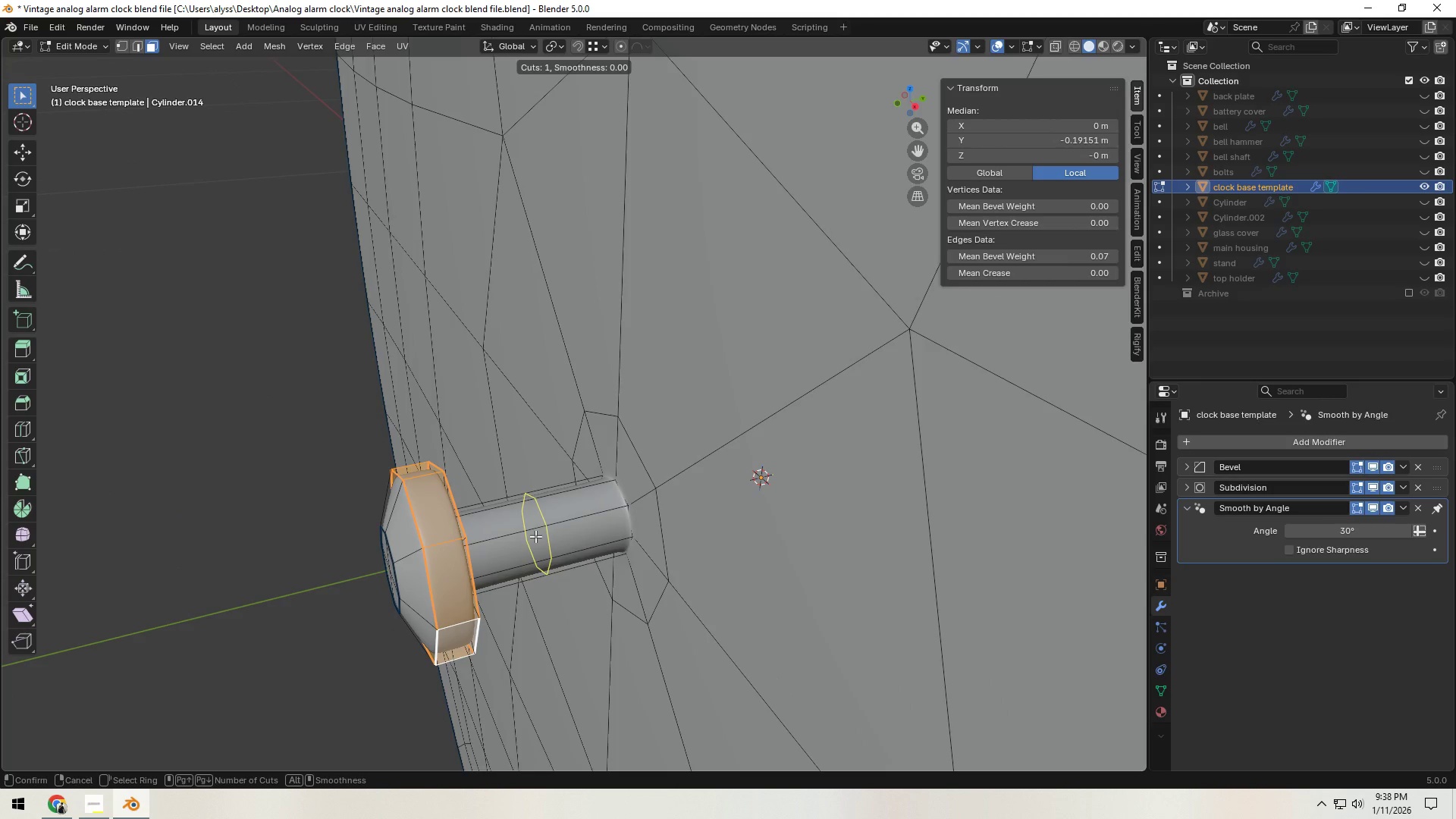 
scroll: coordinate [535, 536], scroll_direction: up, amount: 1.0
 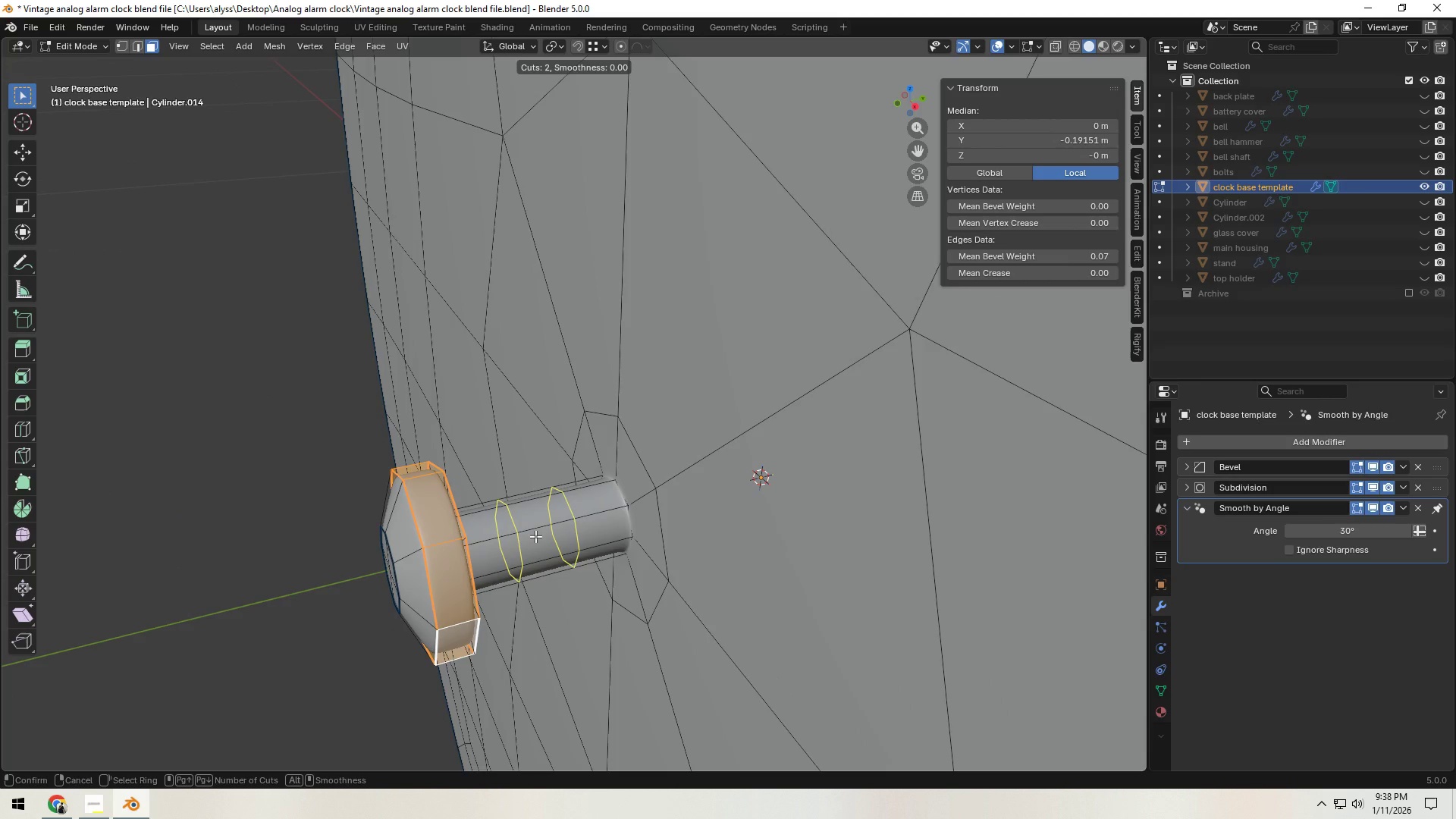 
right_click([535, 536])
 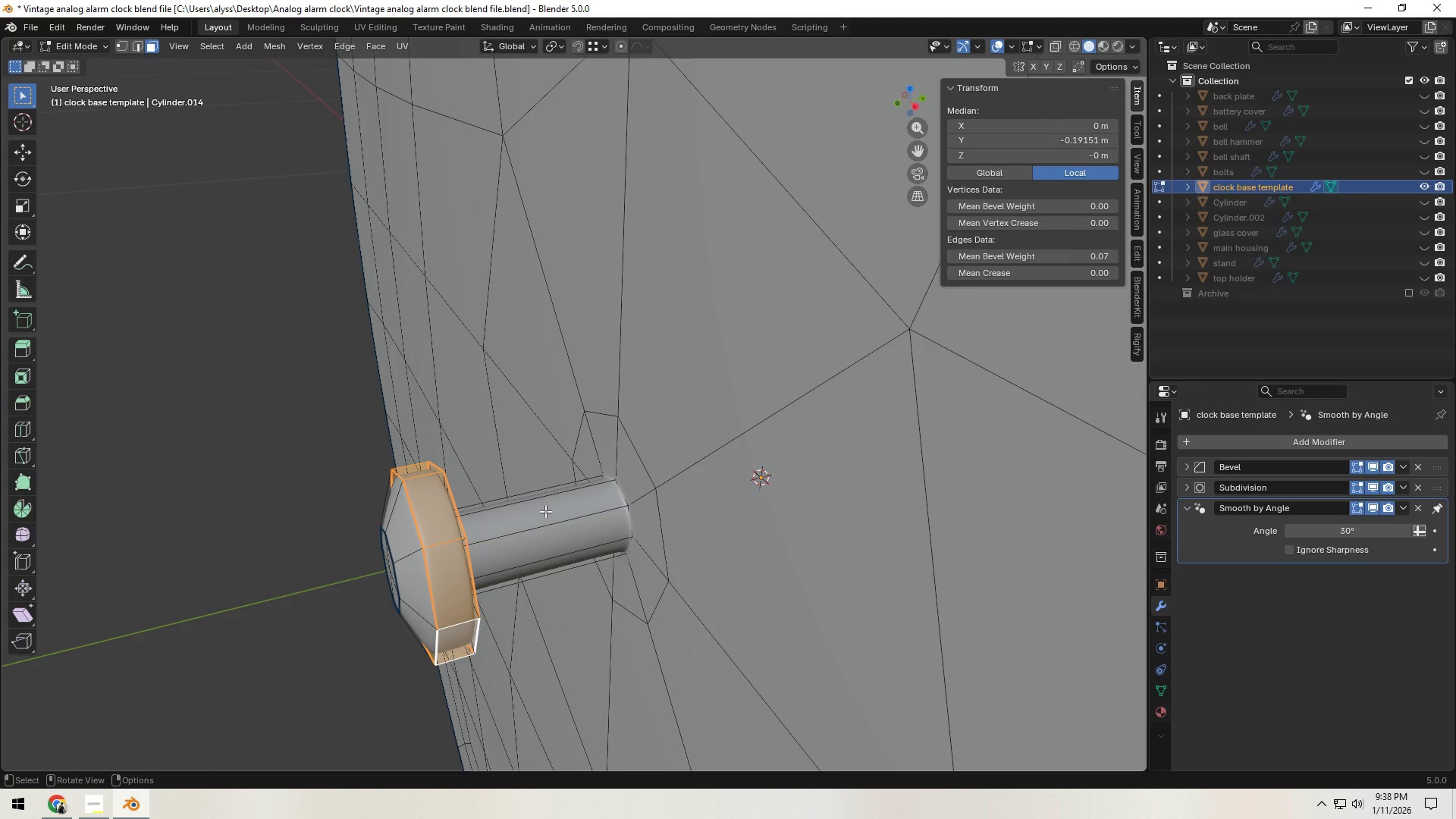 
key(3)
 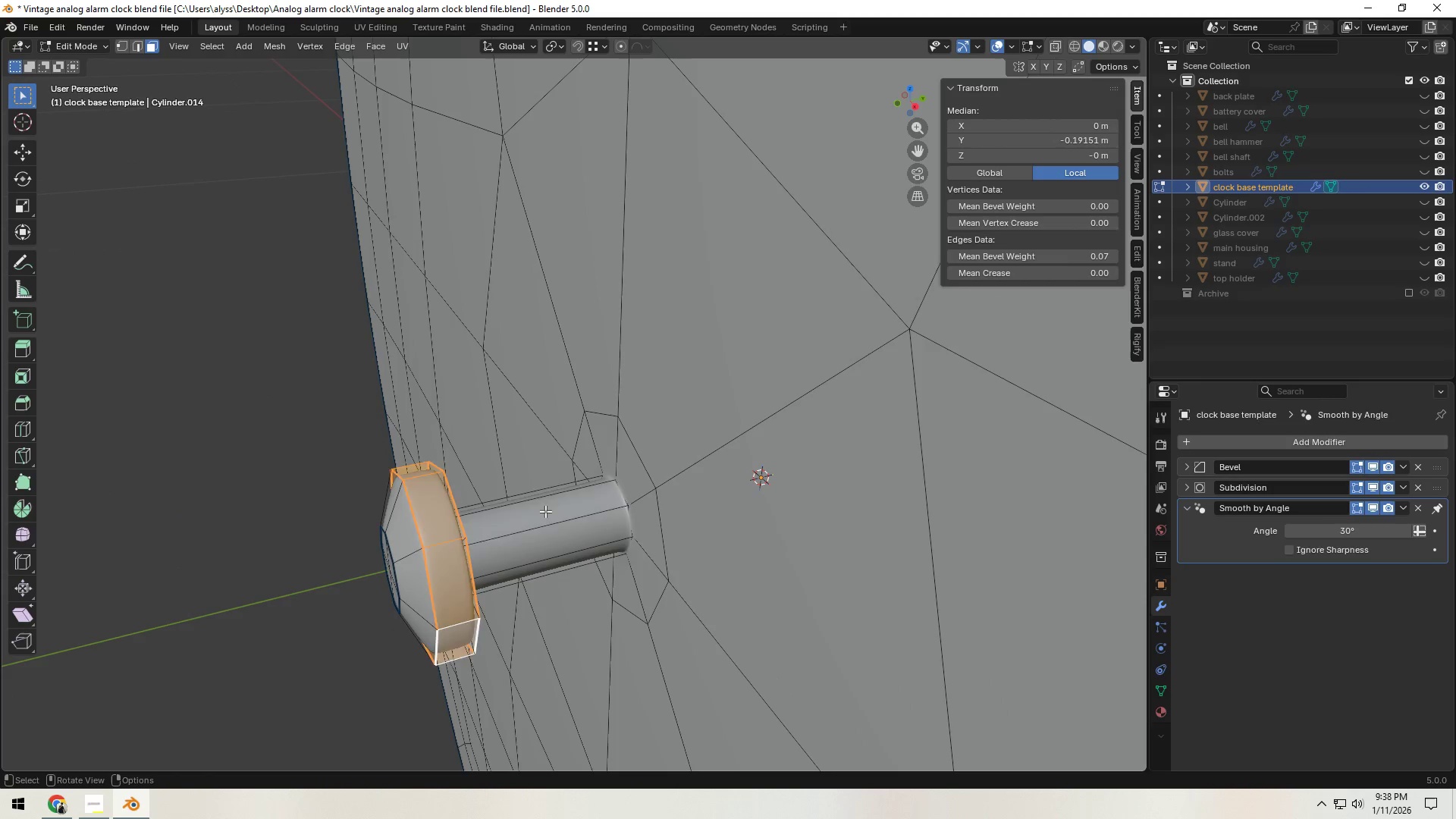 
left_click([545, 511])
 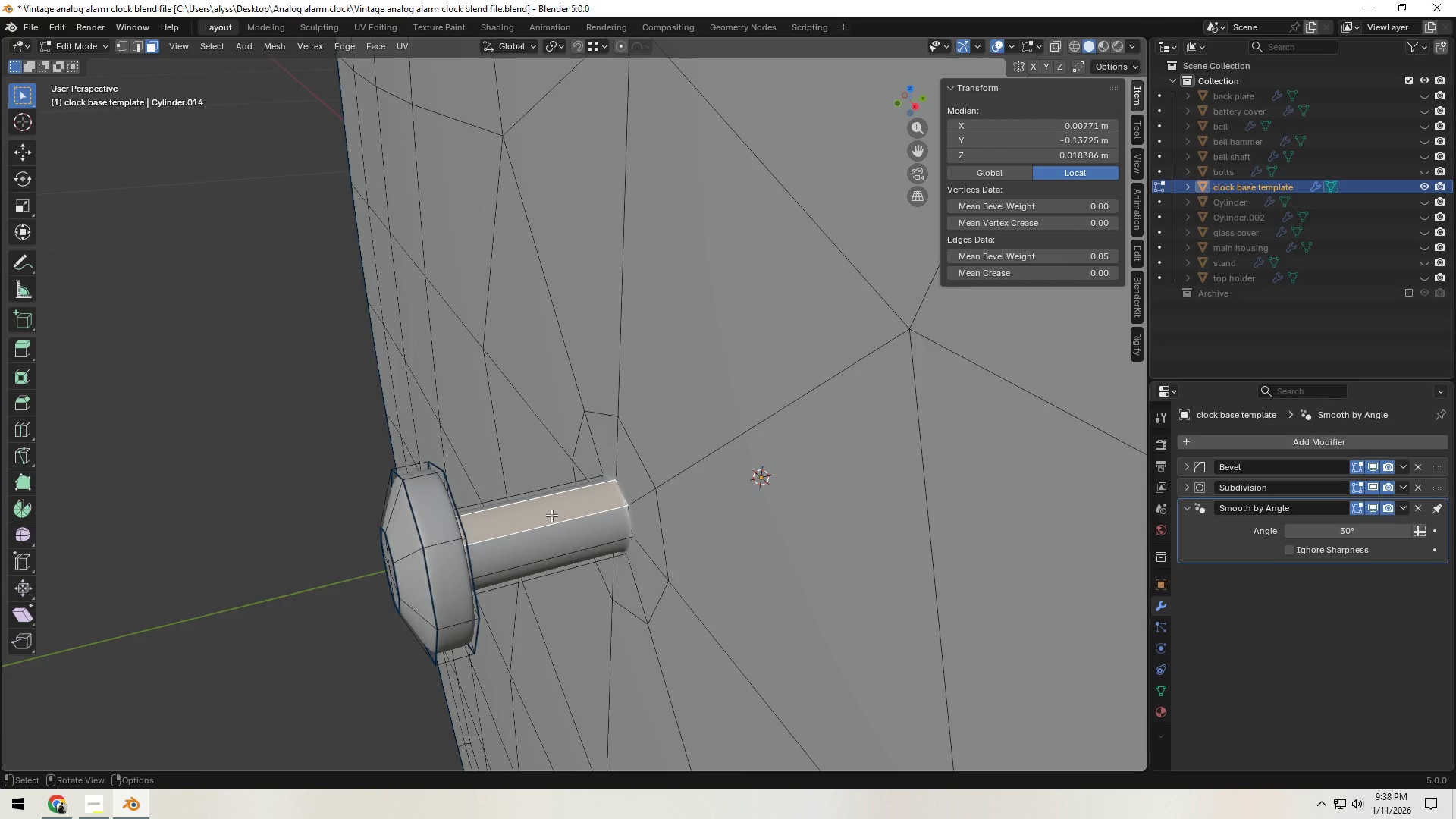 
key(Shift+ShiftLeft)
 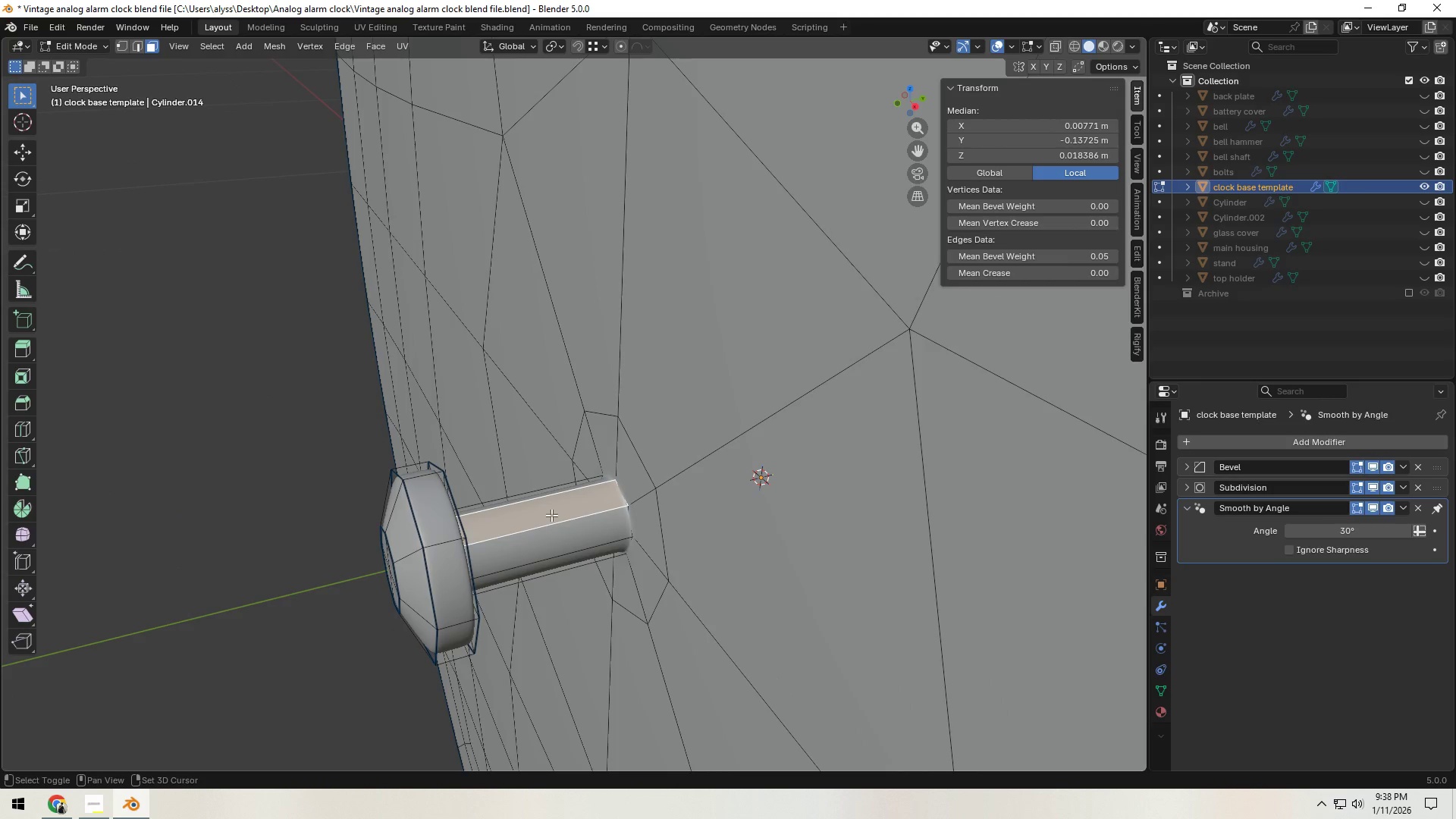 
key(Shift+D)
 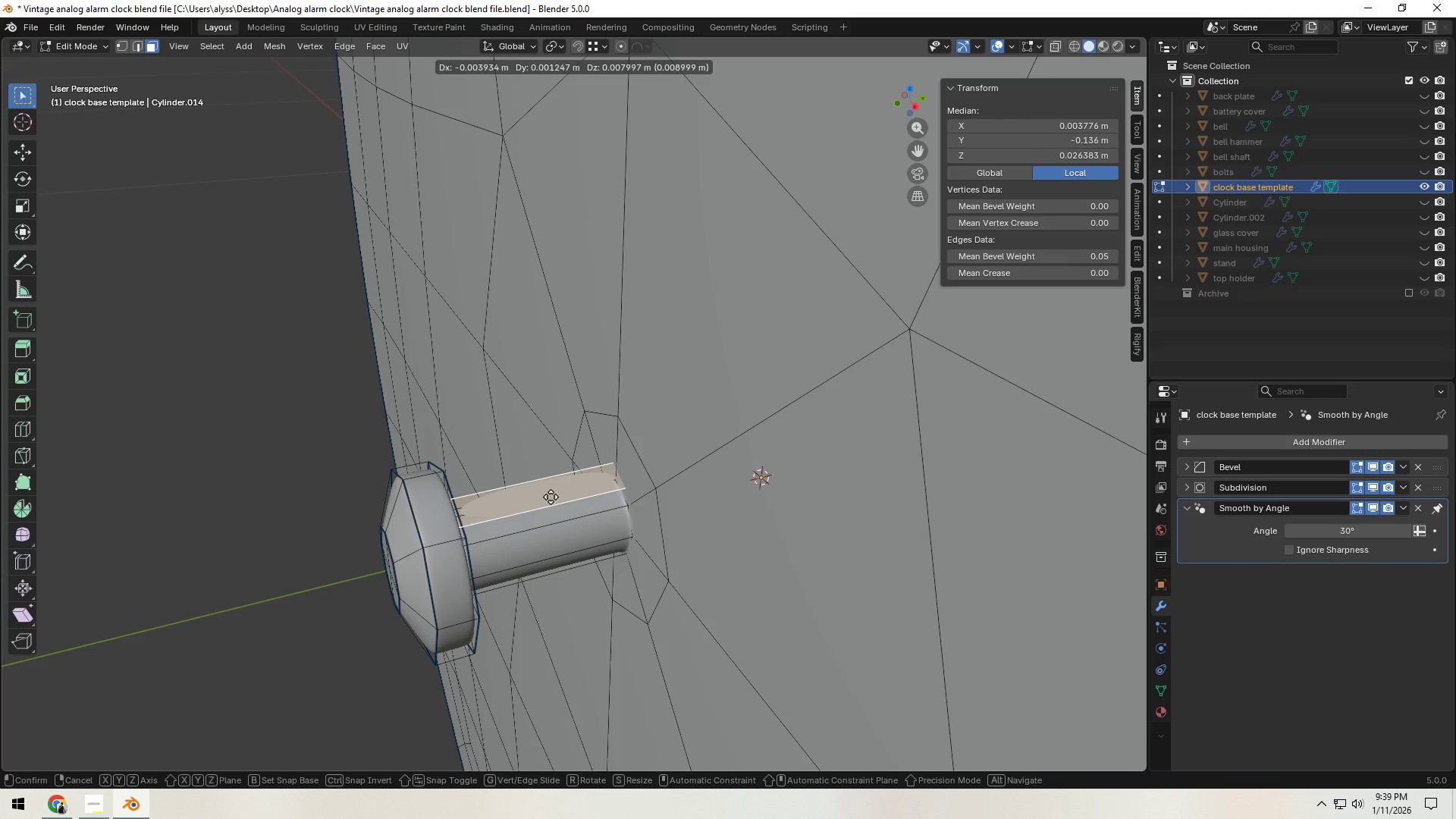 
right_click([551, 497])
 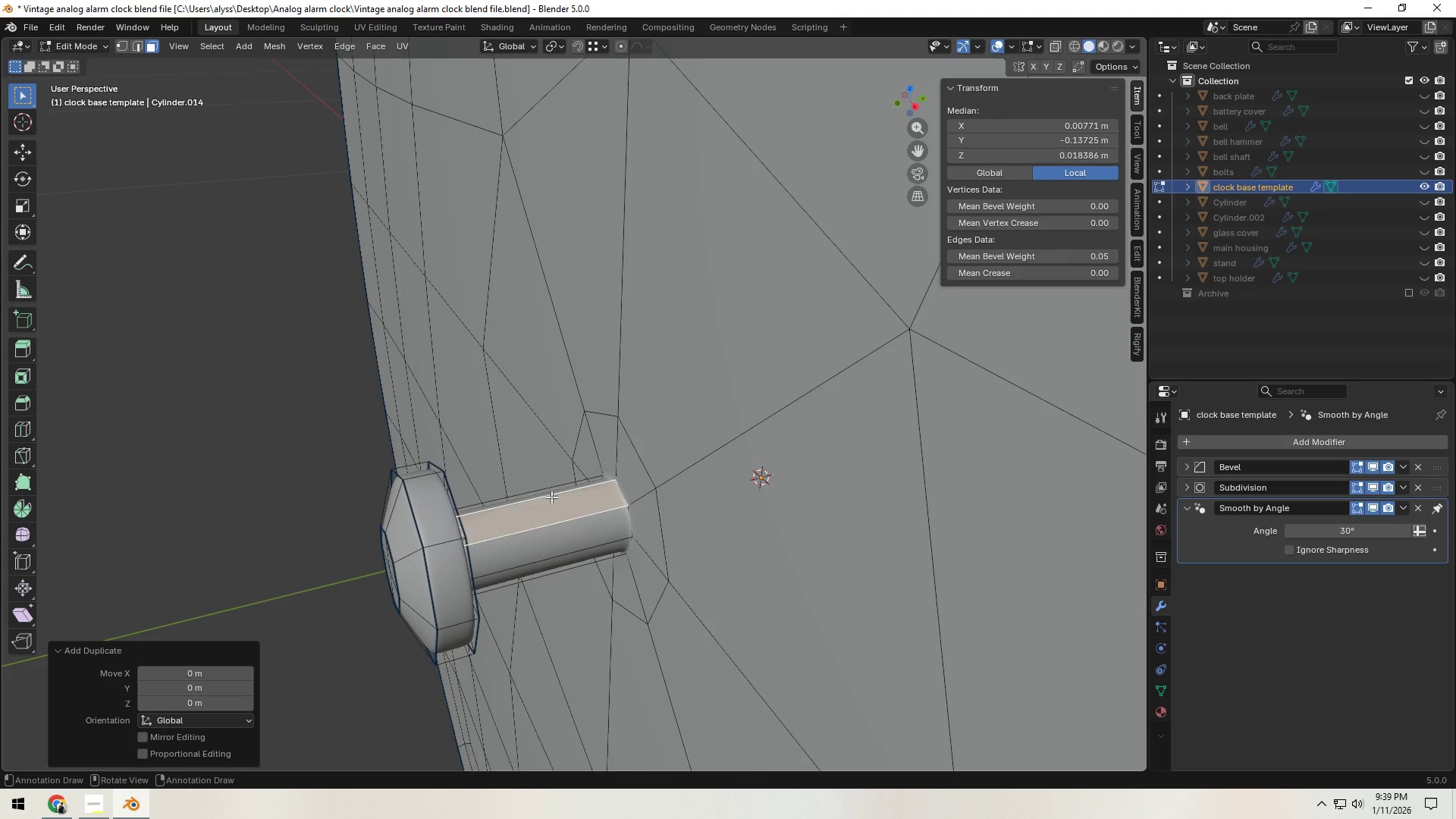 
key(P)
 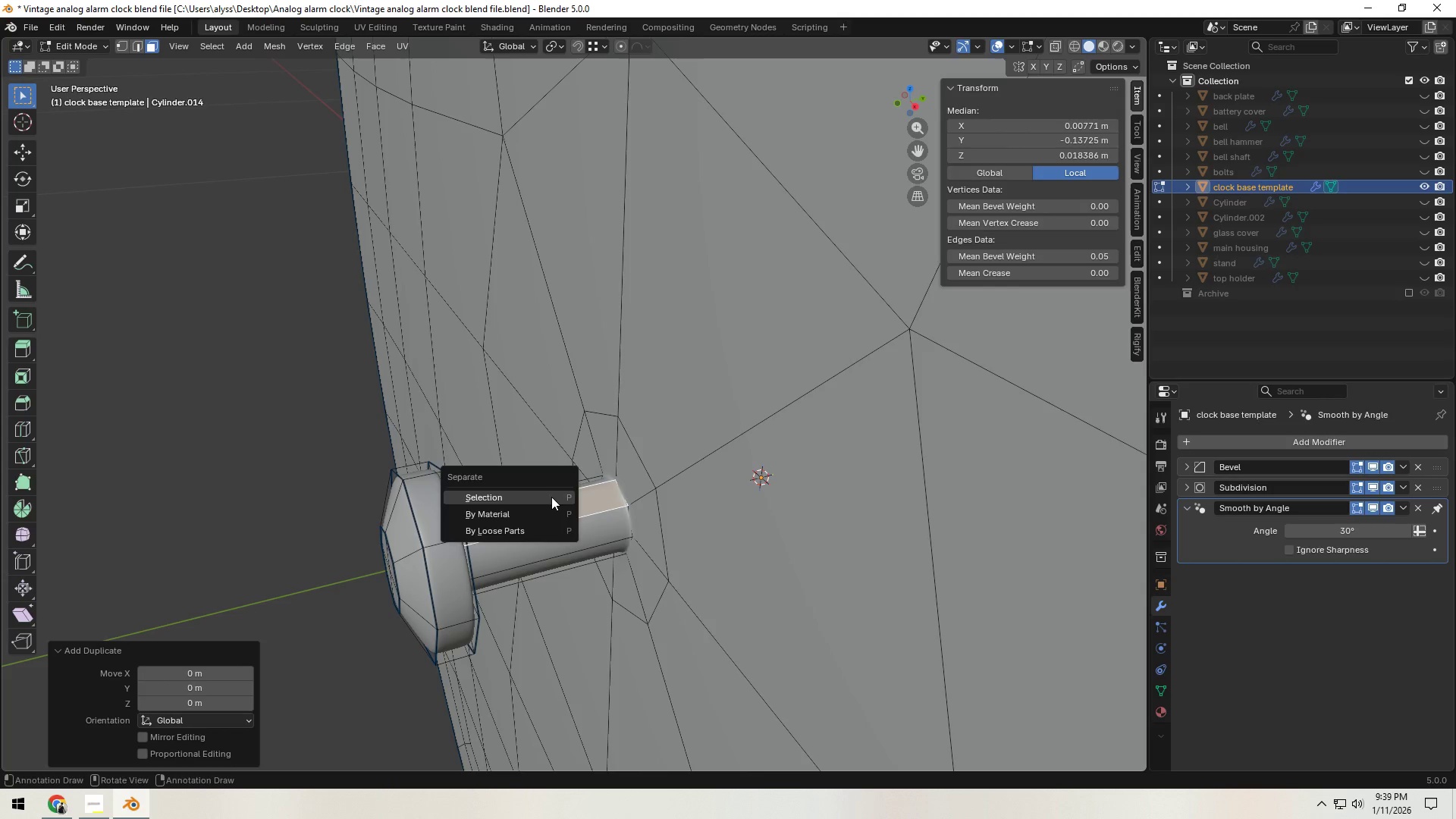 
left_click([551, 497])
 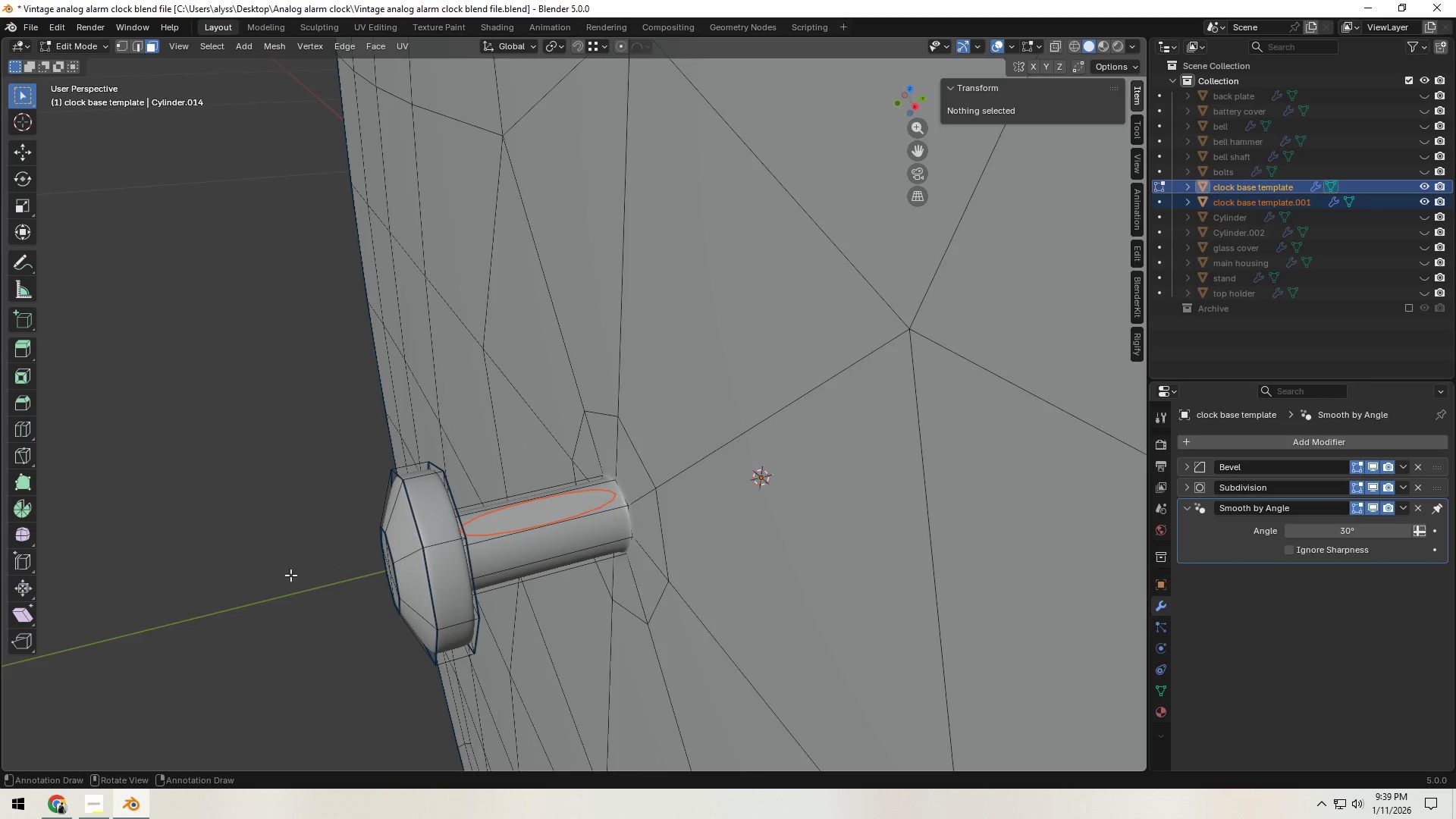 
left_click([274, 576])
 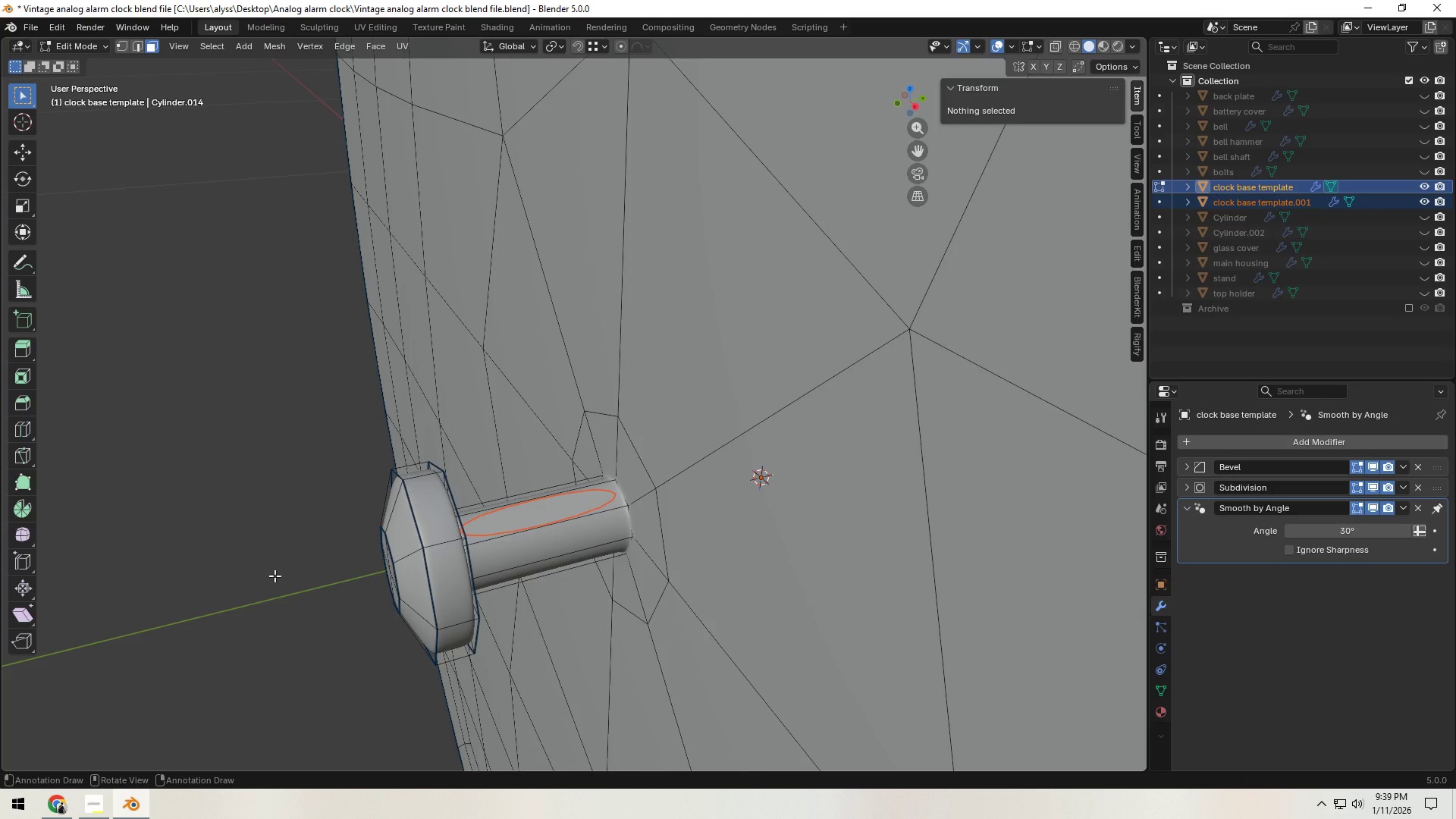 
key(Tab)
 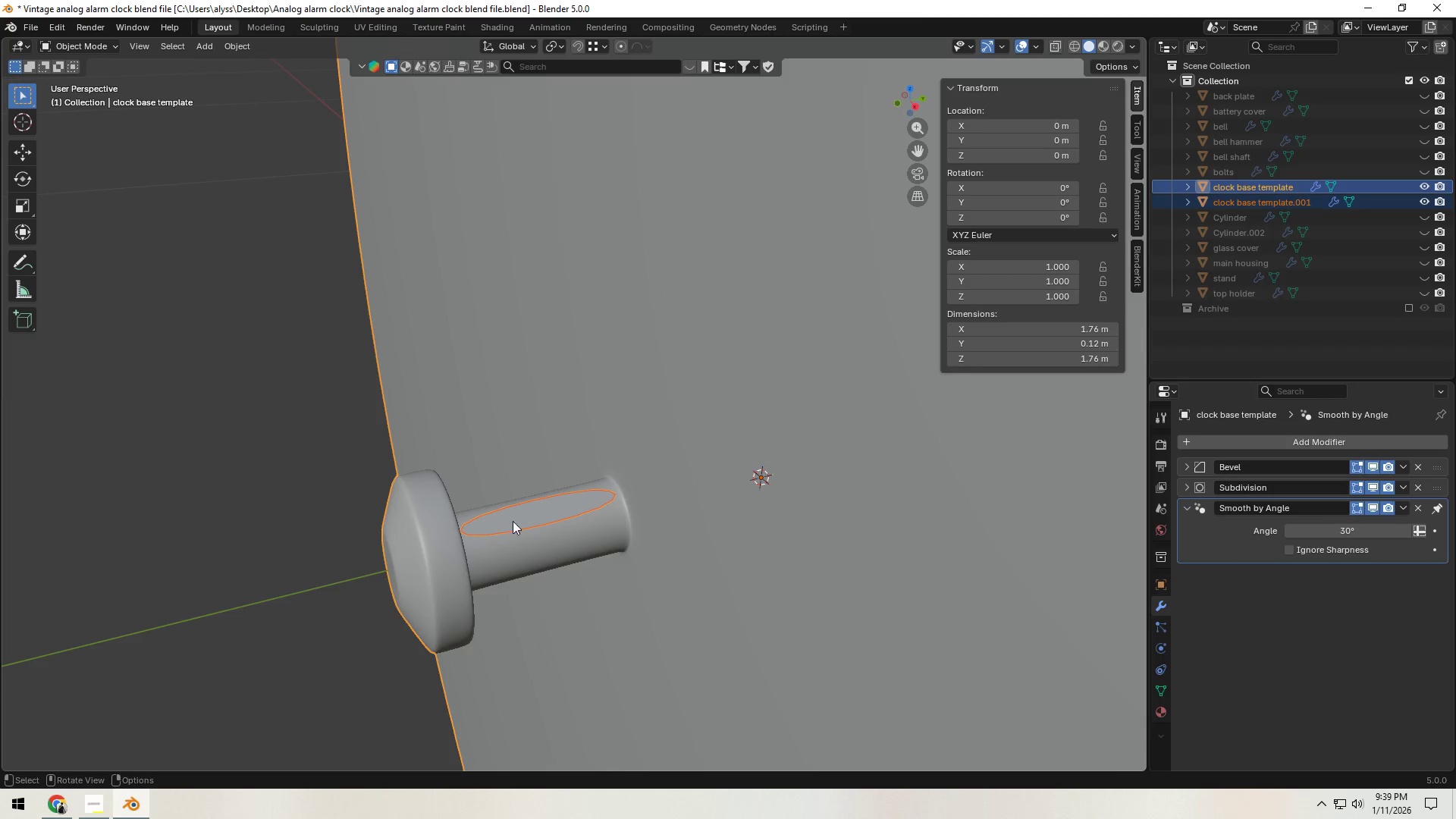 
left_click([526, 518])
 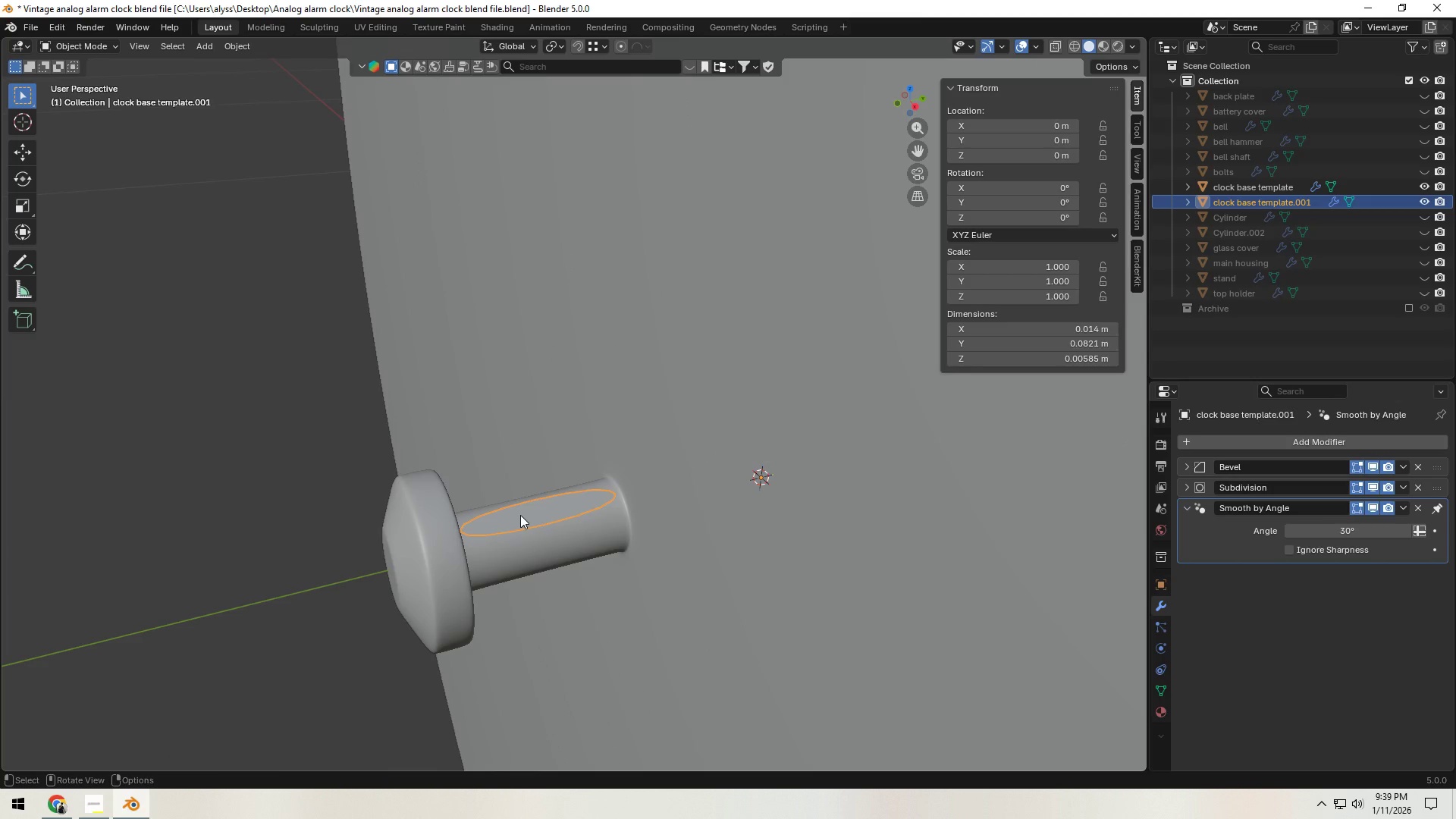 
type([F2]hands)
 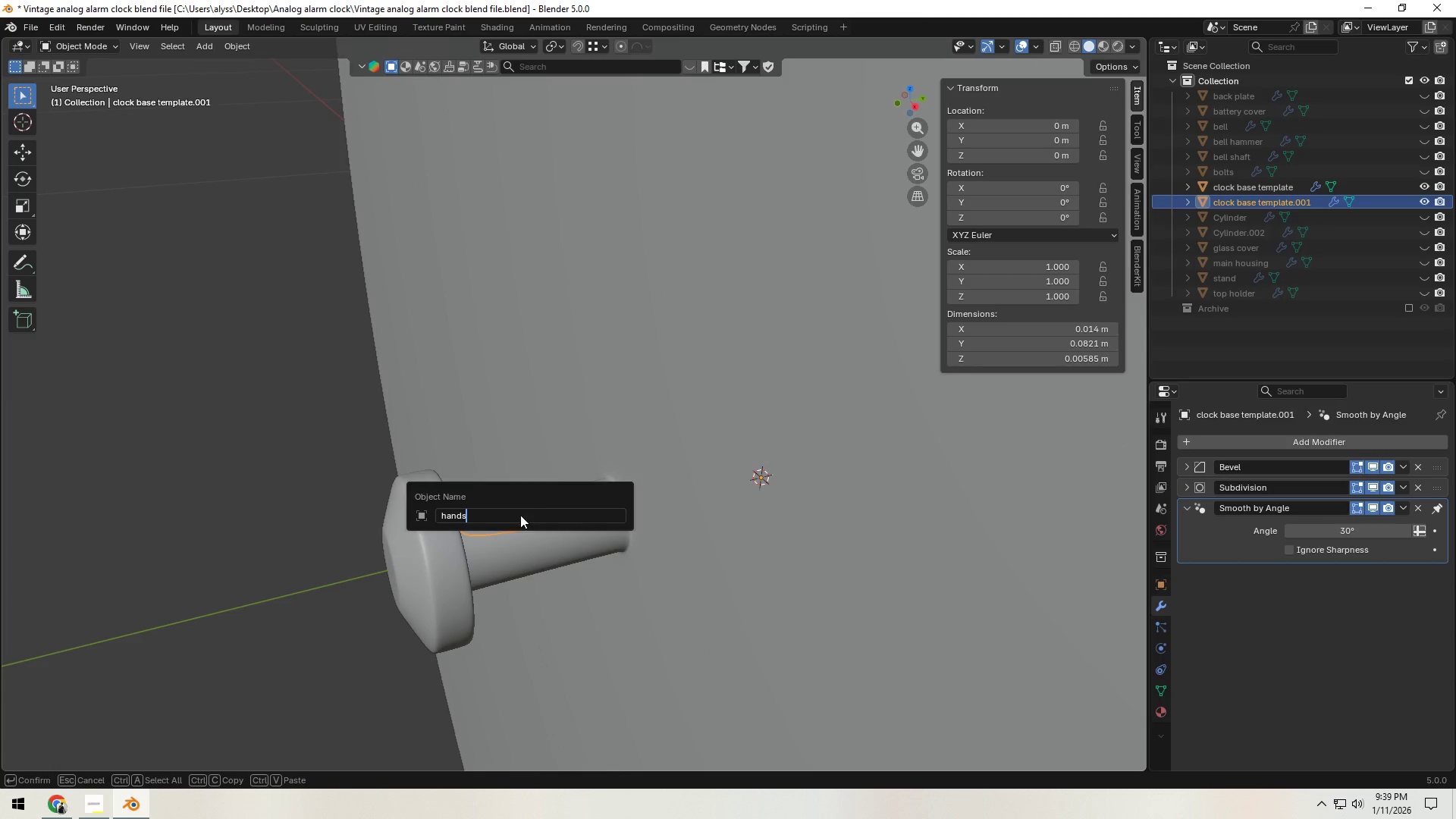 
key(Enter)
 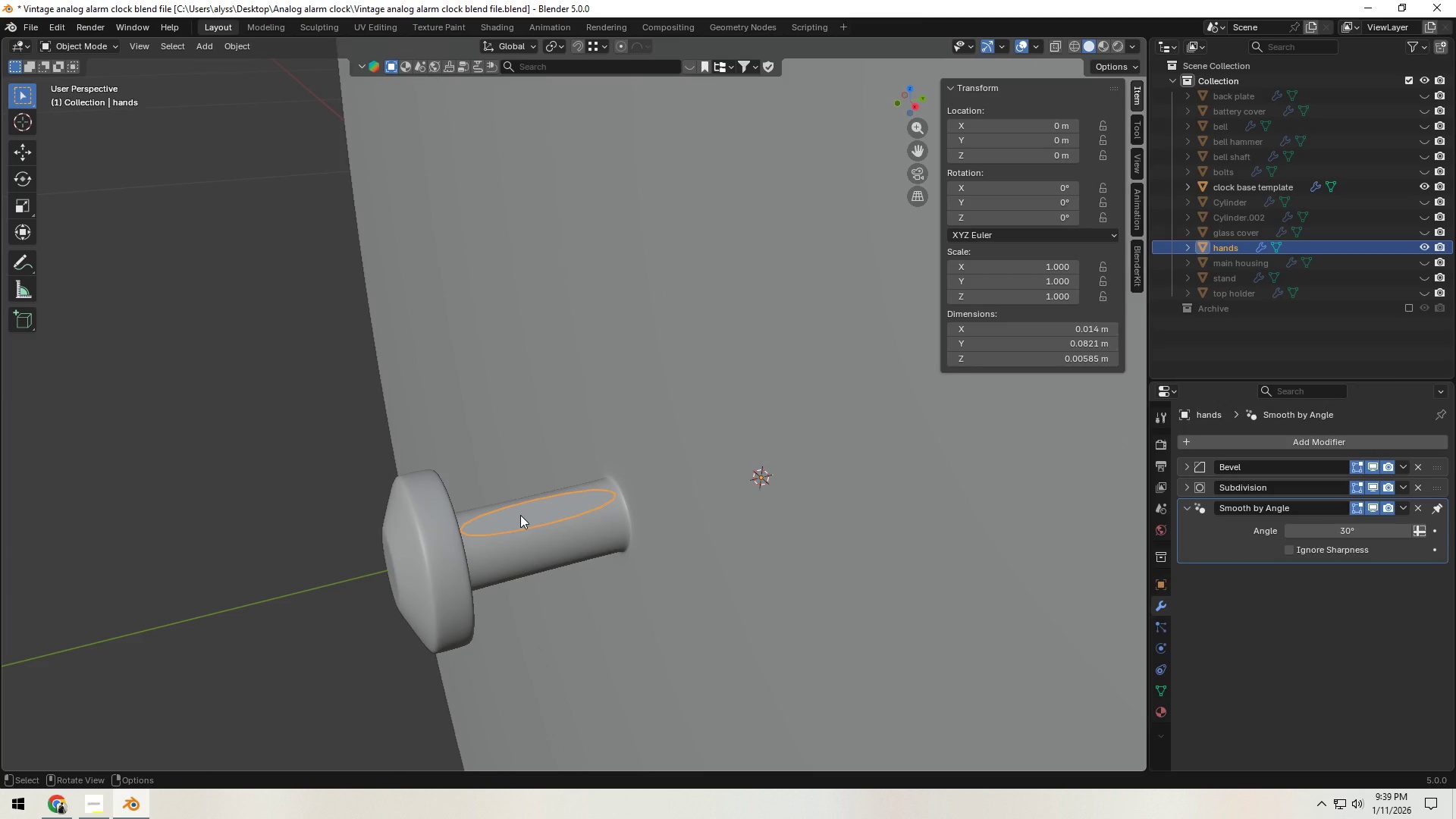 
key(Control+S)
 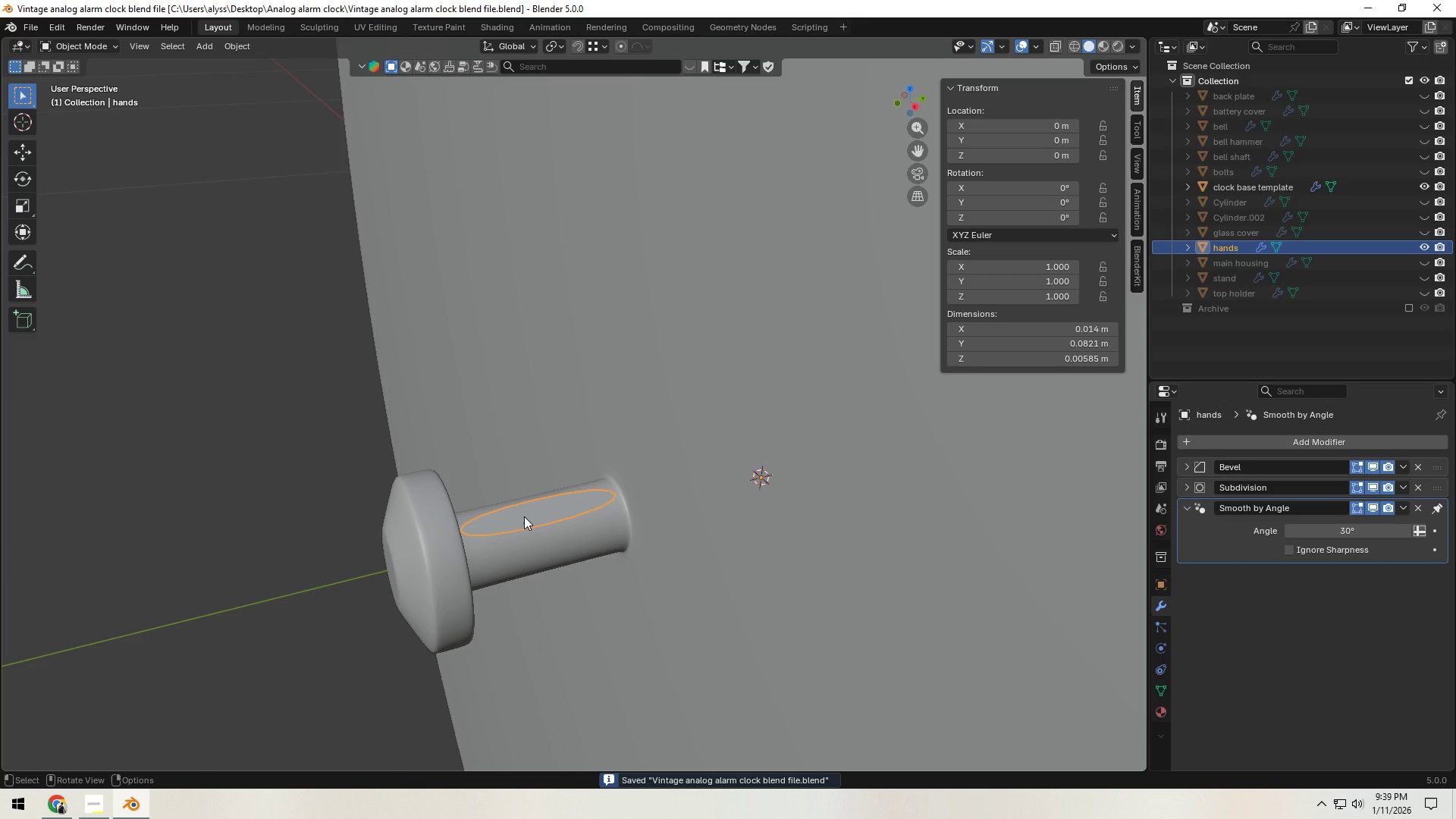 
hold_key(key=ControlLeft, duration=0.61)
 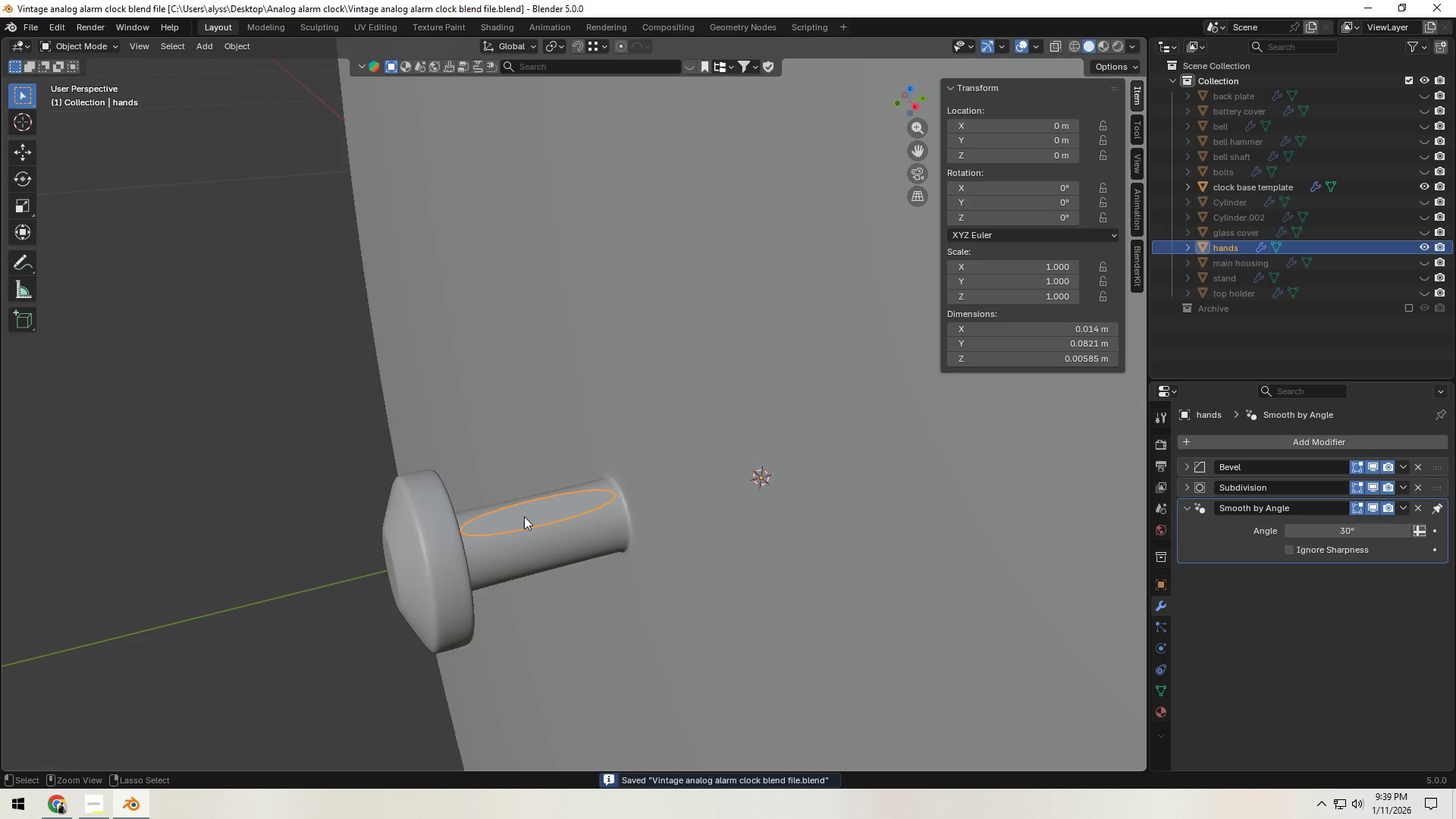 
key(Control+A)
 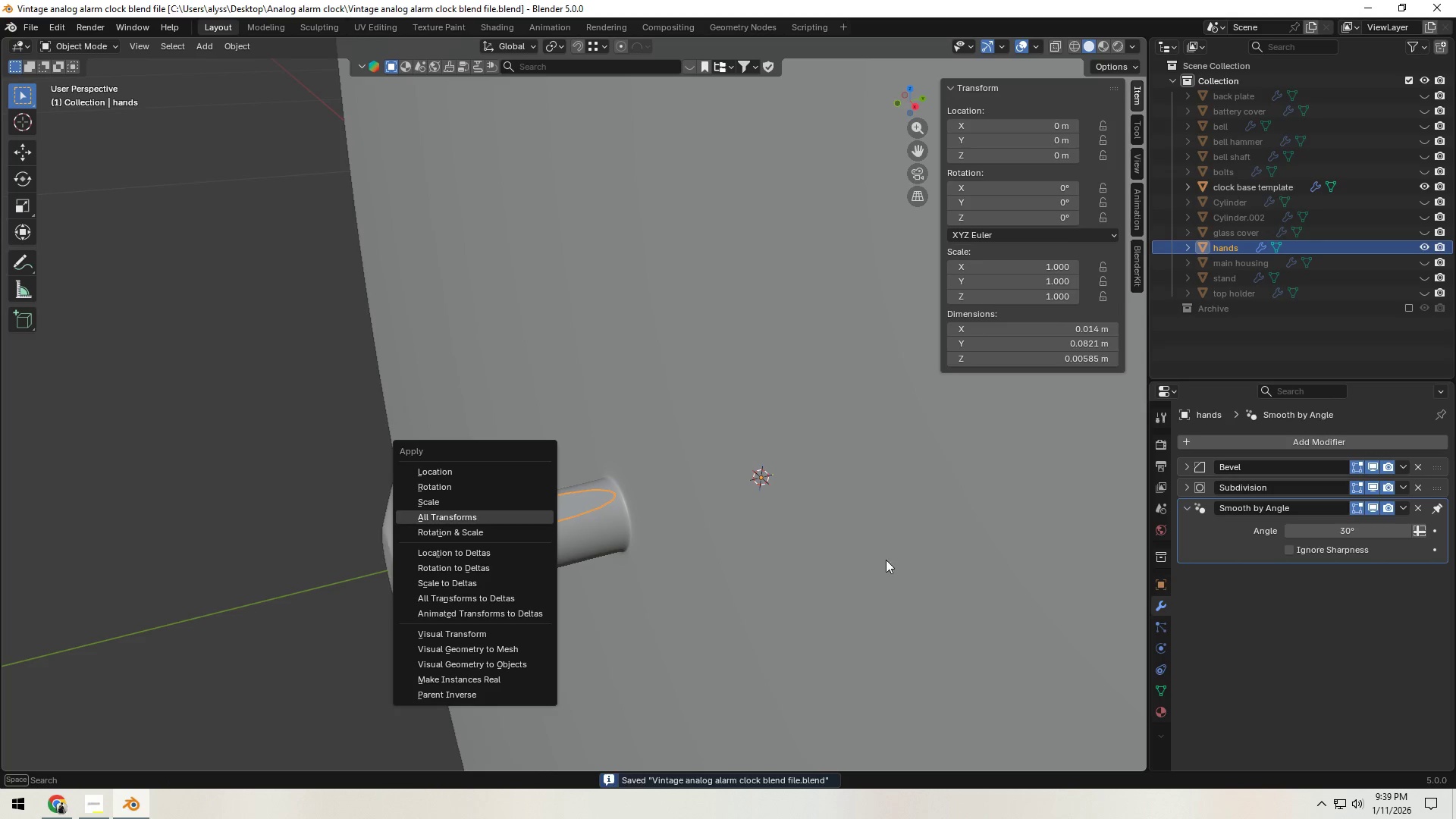 
right_click([661, 549])
 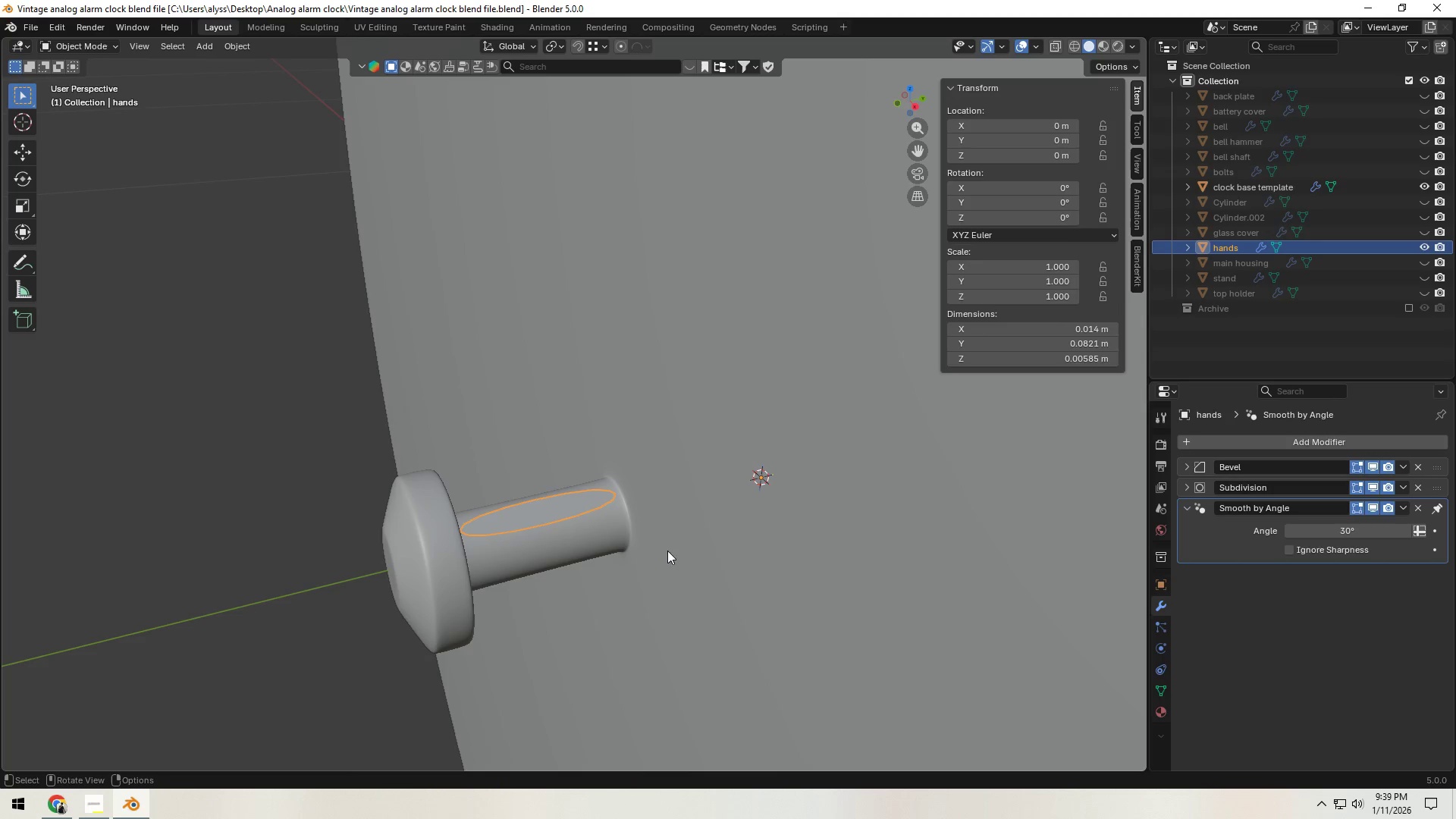 
key(Control+S)
 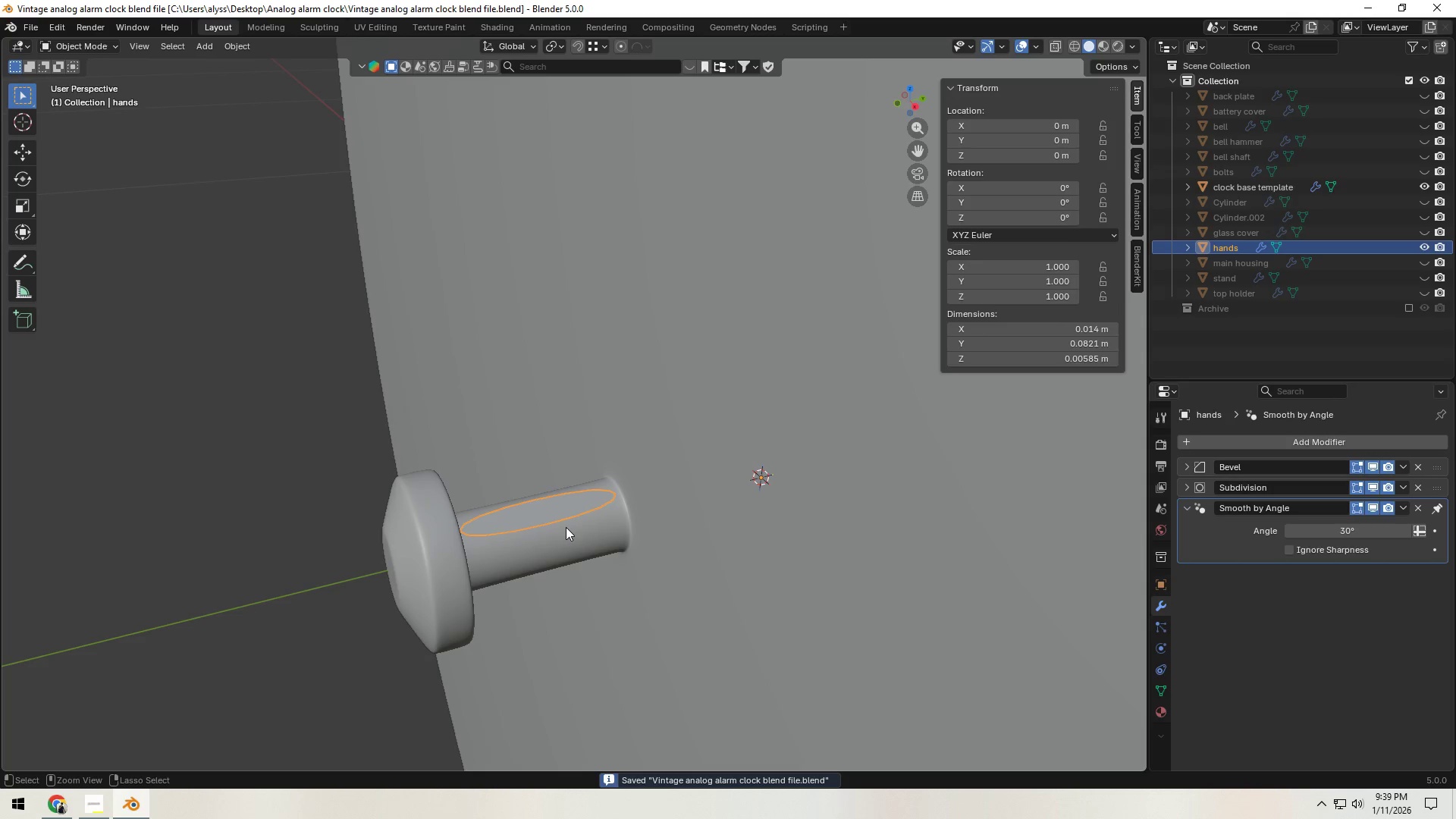 
key(Control+Z)
 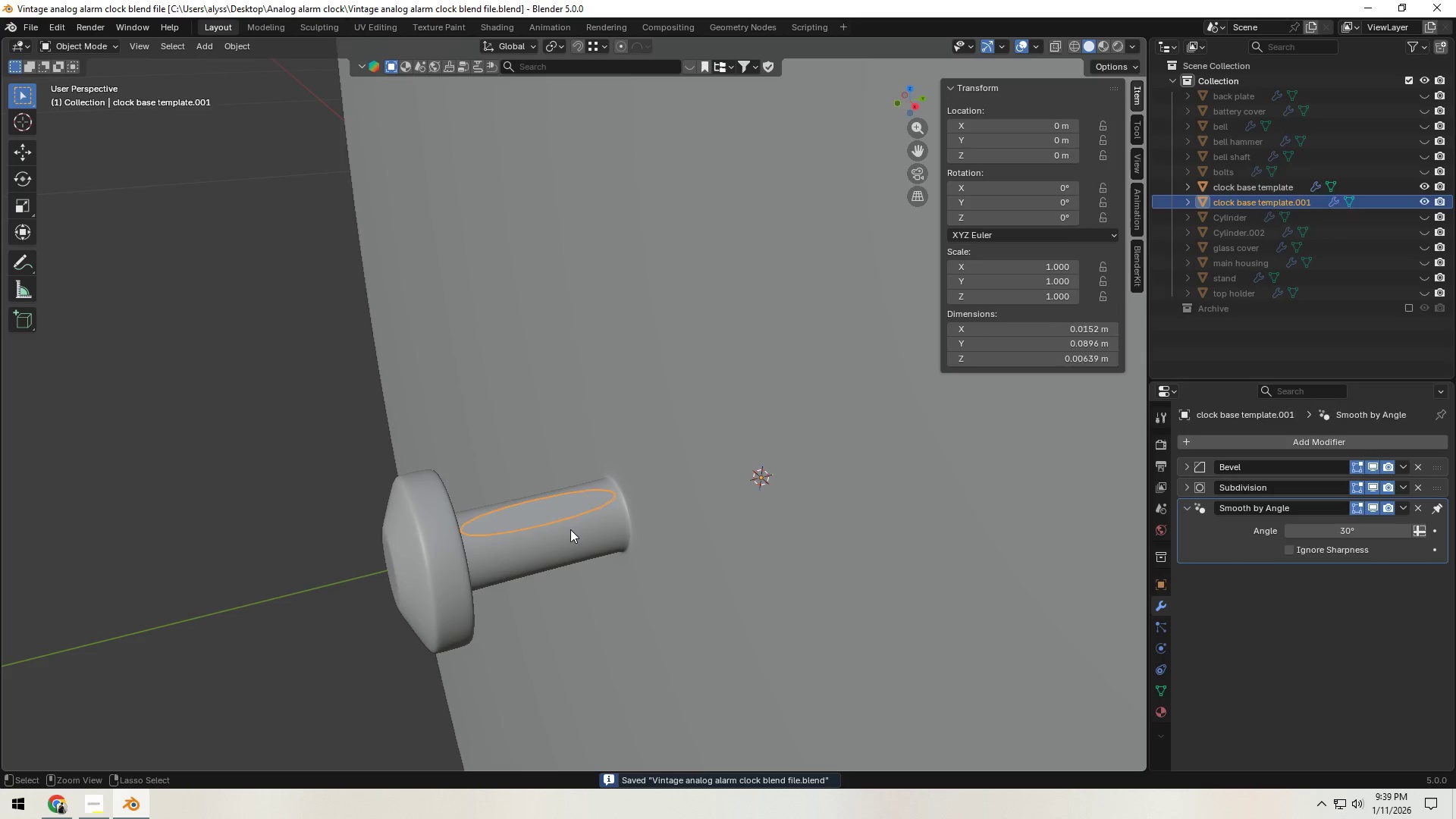 
key(Control+Z)
 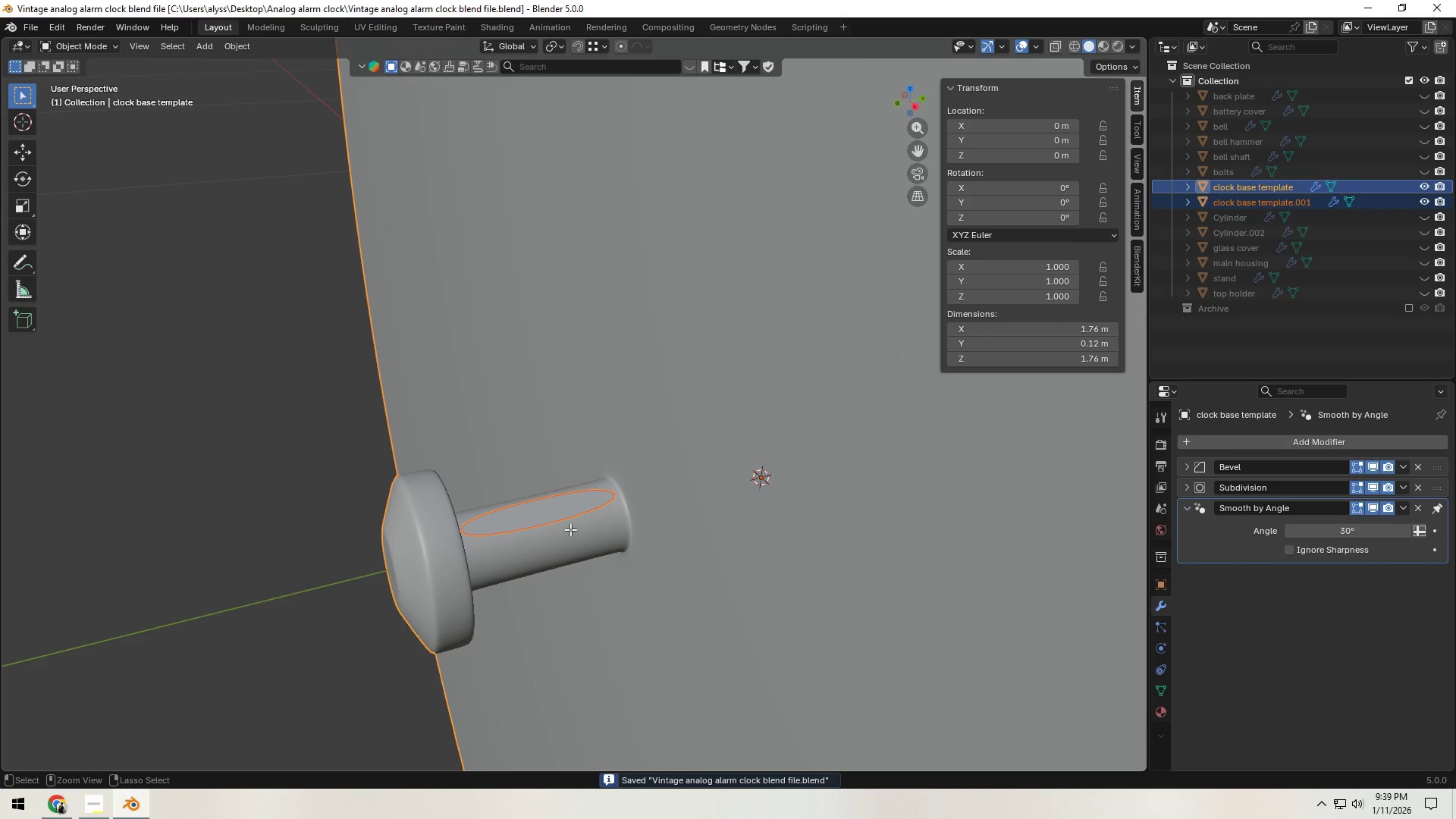 
key(Control+Z)
 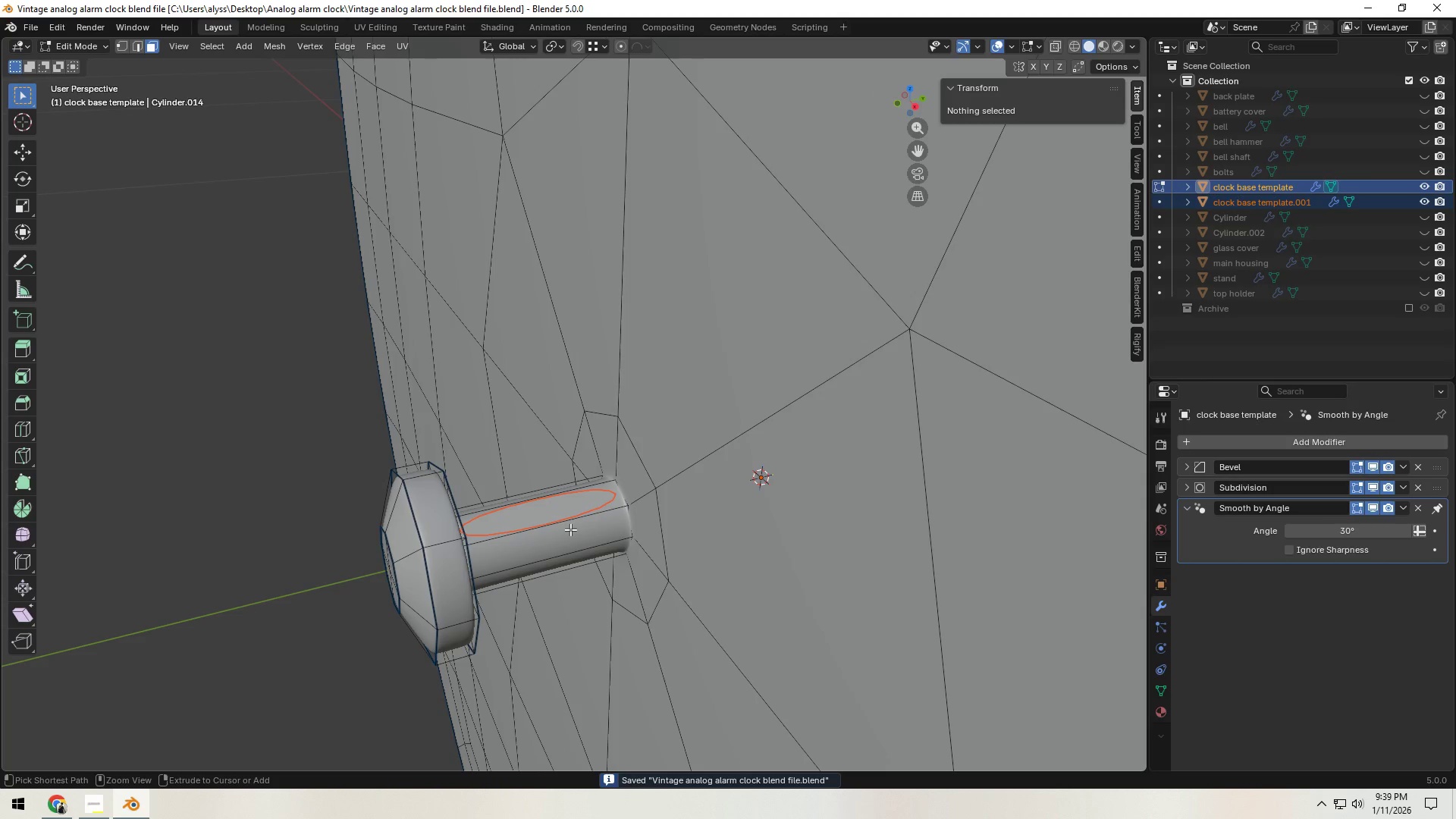 
key(Control+Z)
 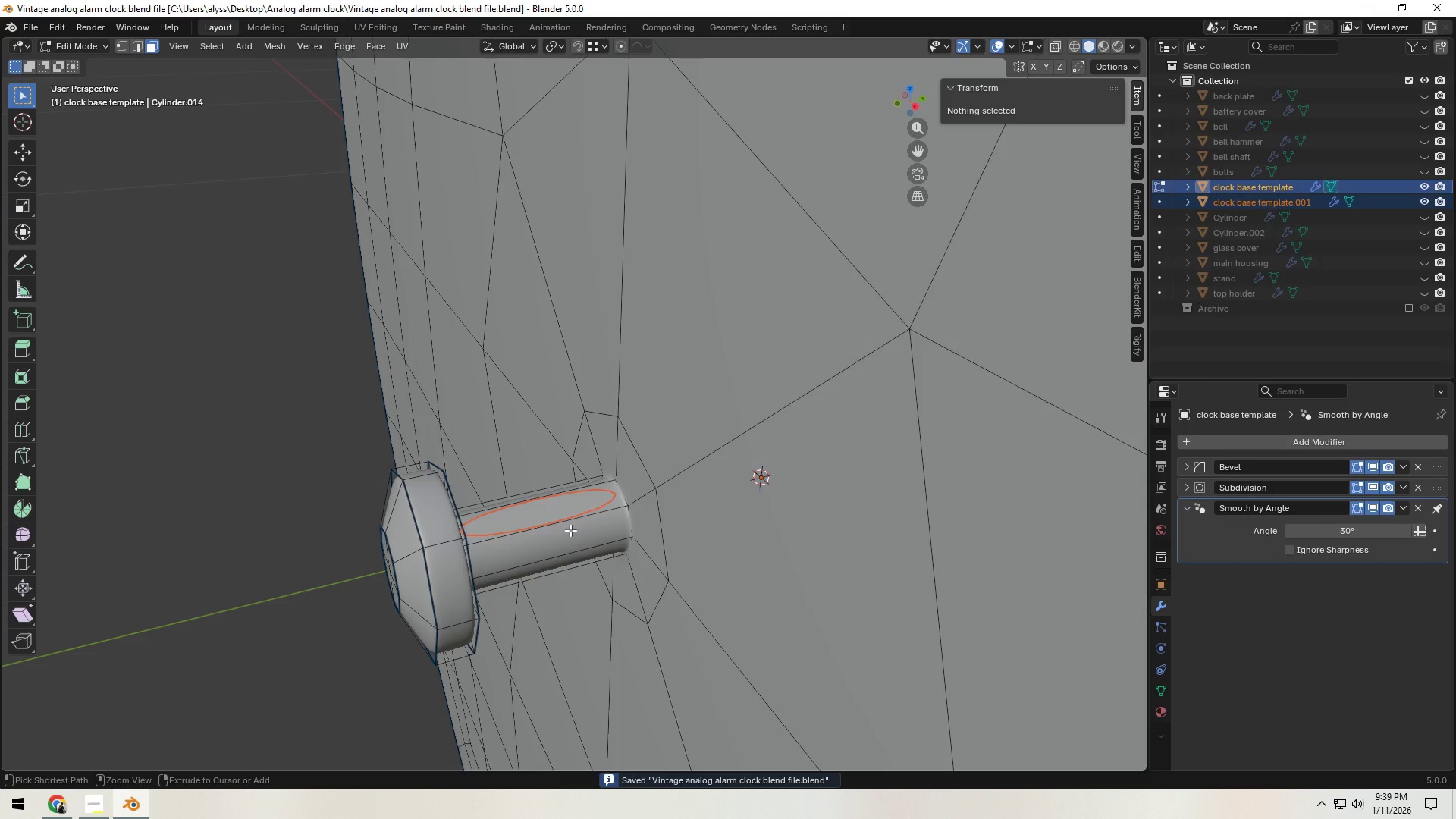 
key(Control+Z)
 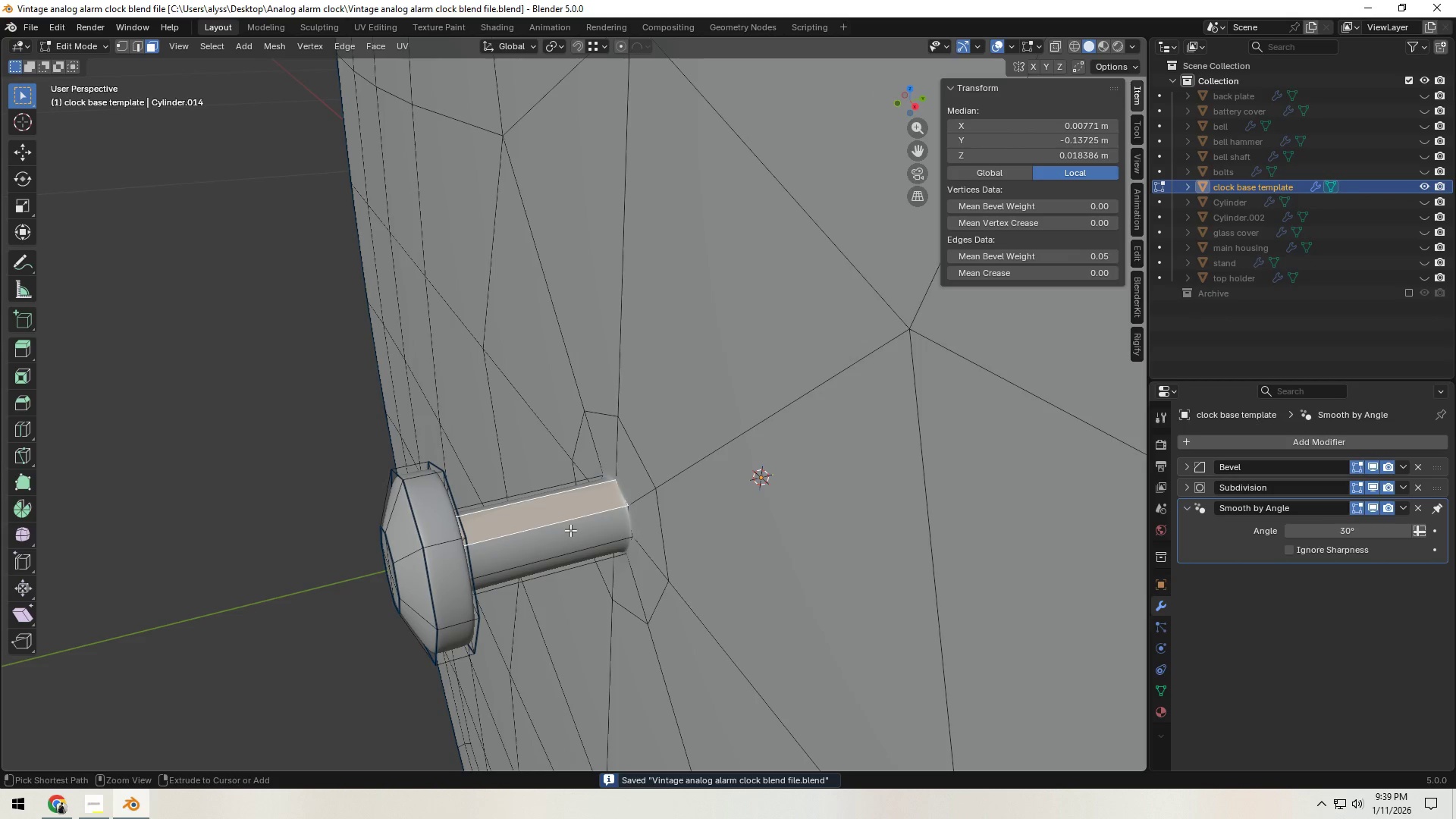 
key(Control+Z)
 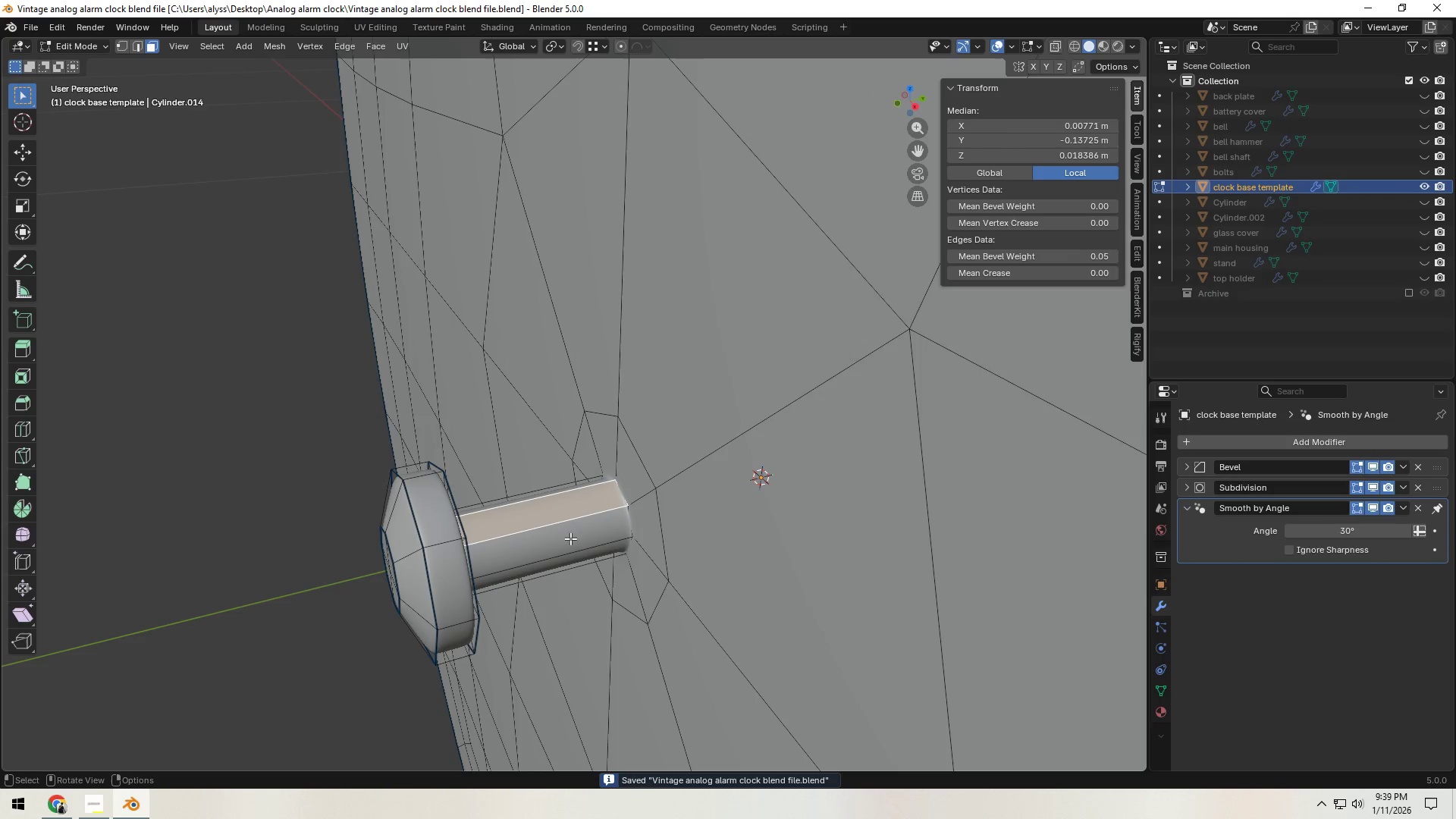 
hold_key(key=AltLeft, duration=0.48)
left_click([563, 546])
 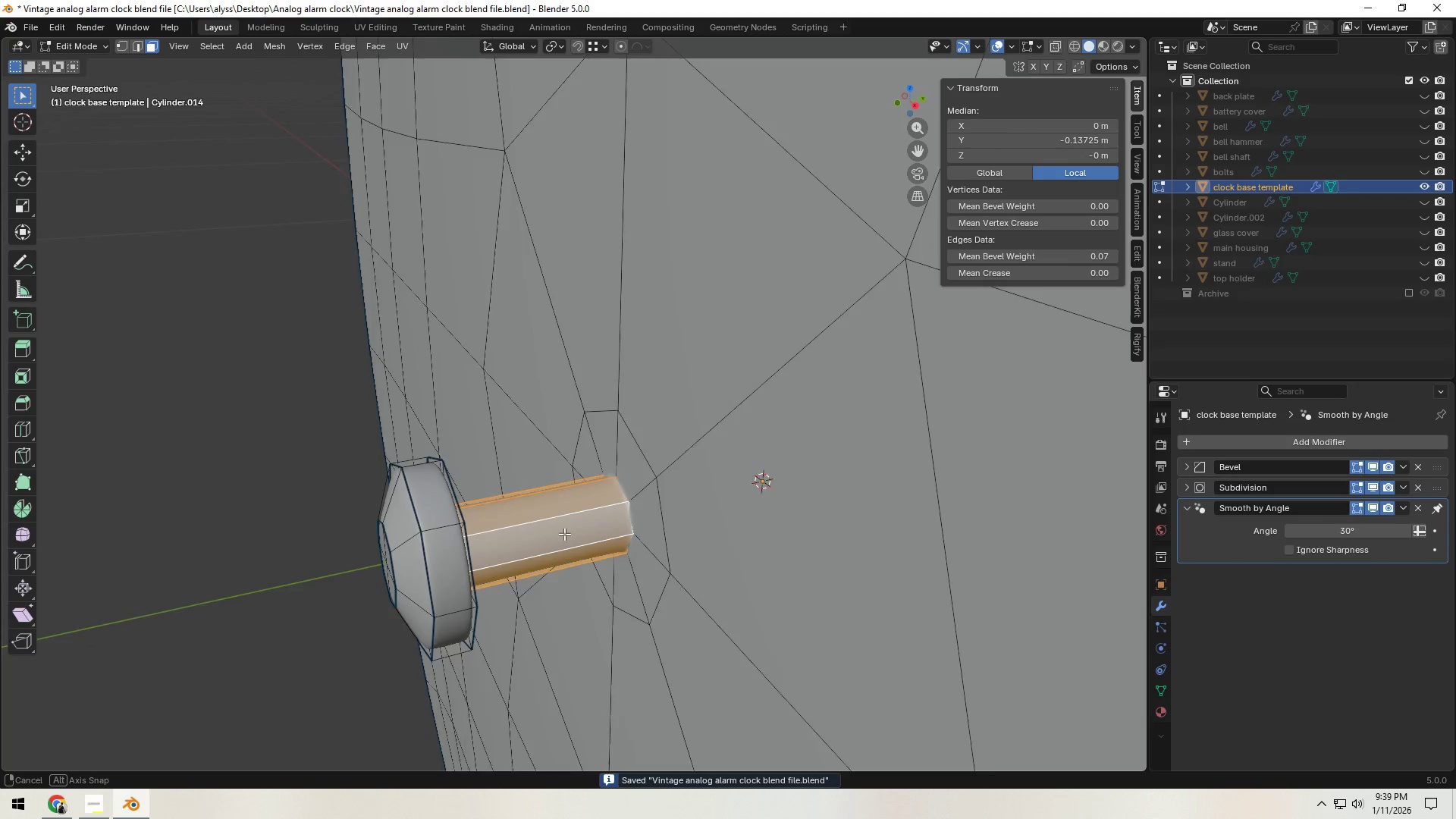 
key(Shift+ShiftLeft)
 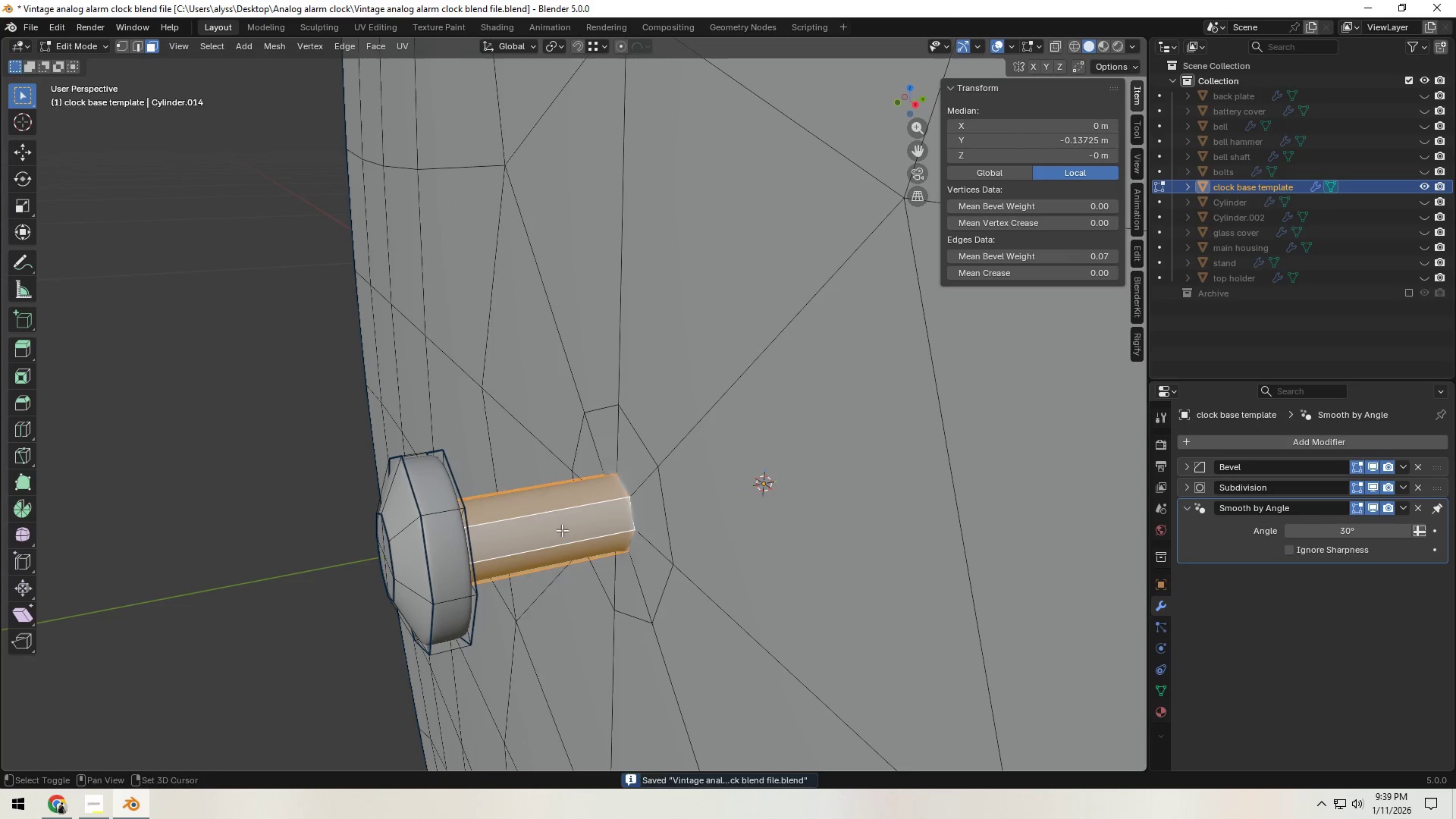 
key(Shift+D)
 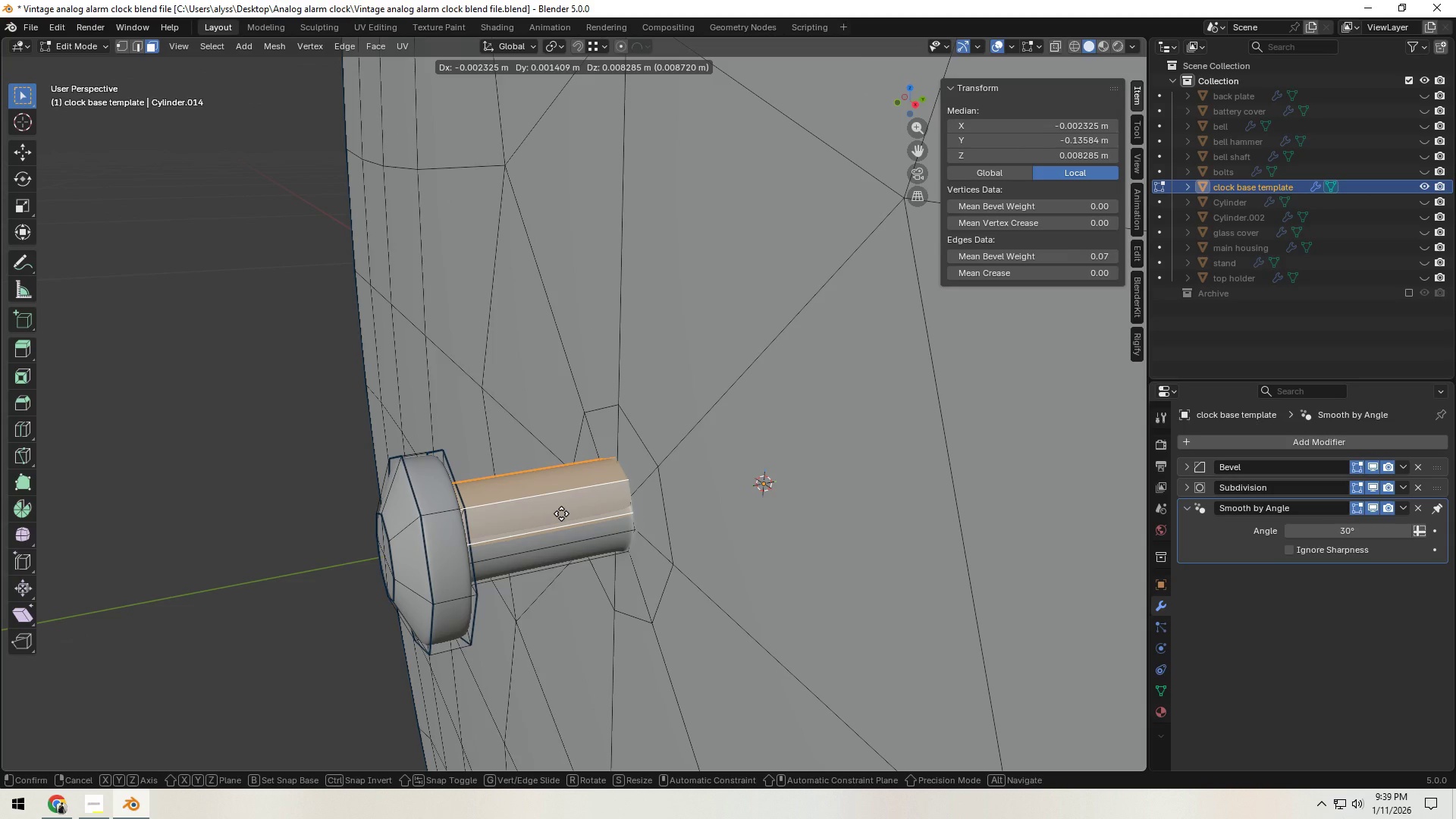 
right_click([561, 513])
 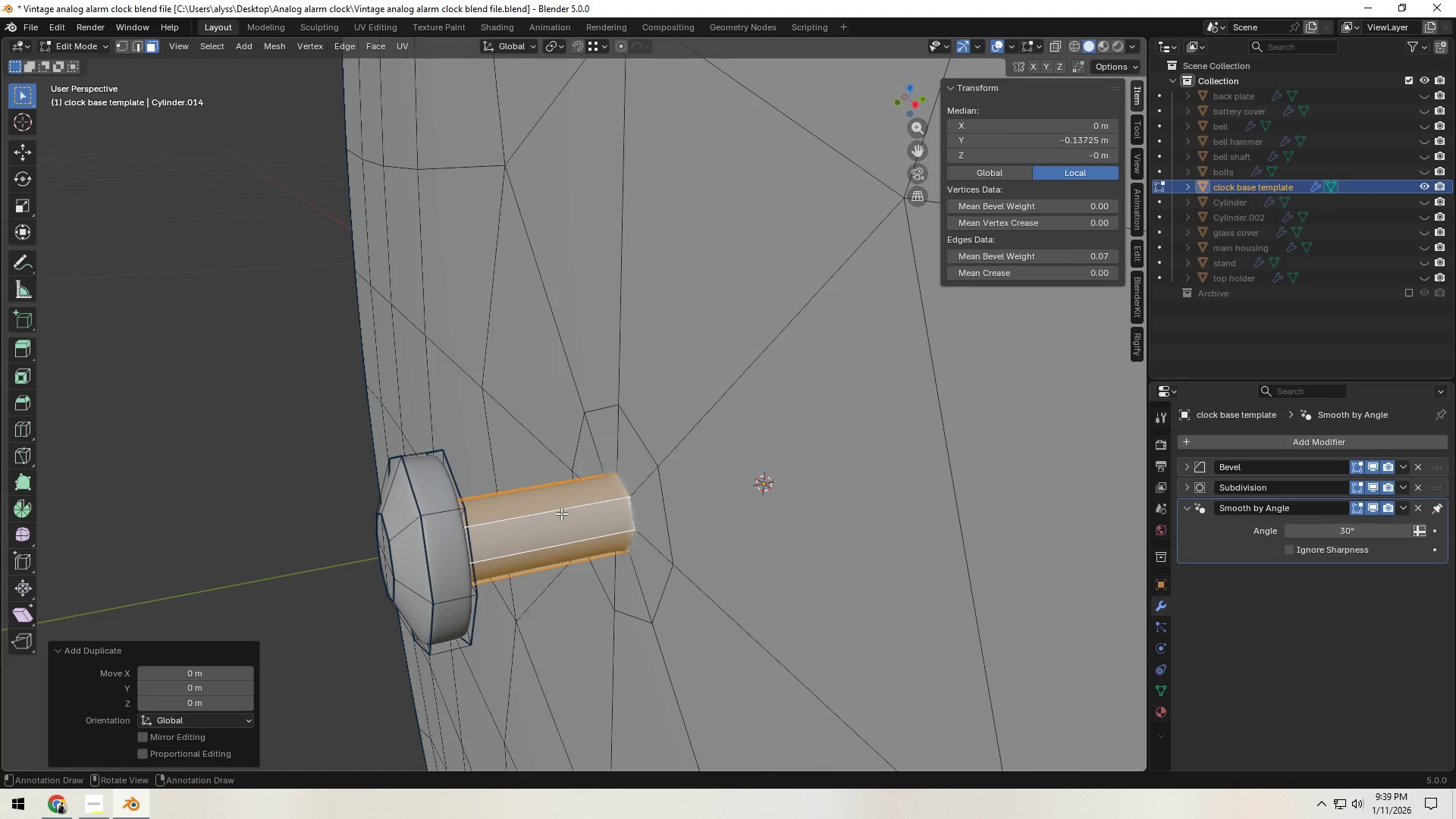 
key(P)
 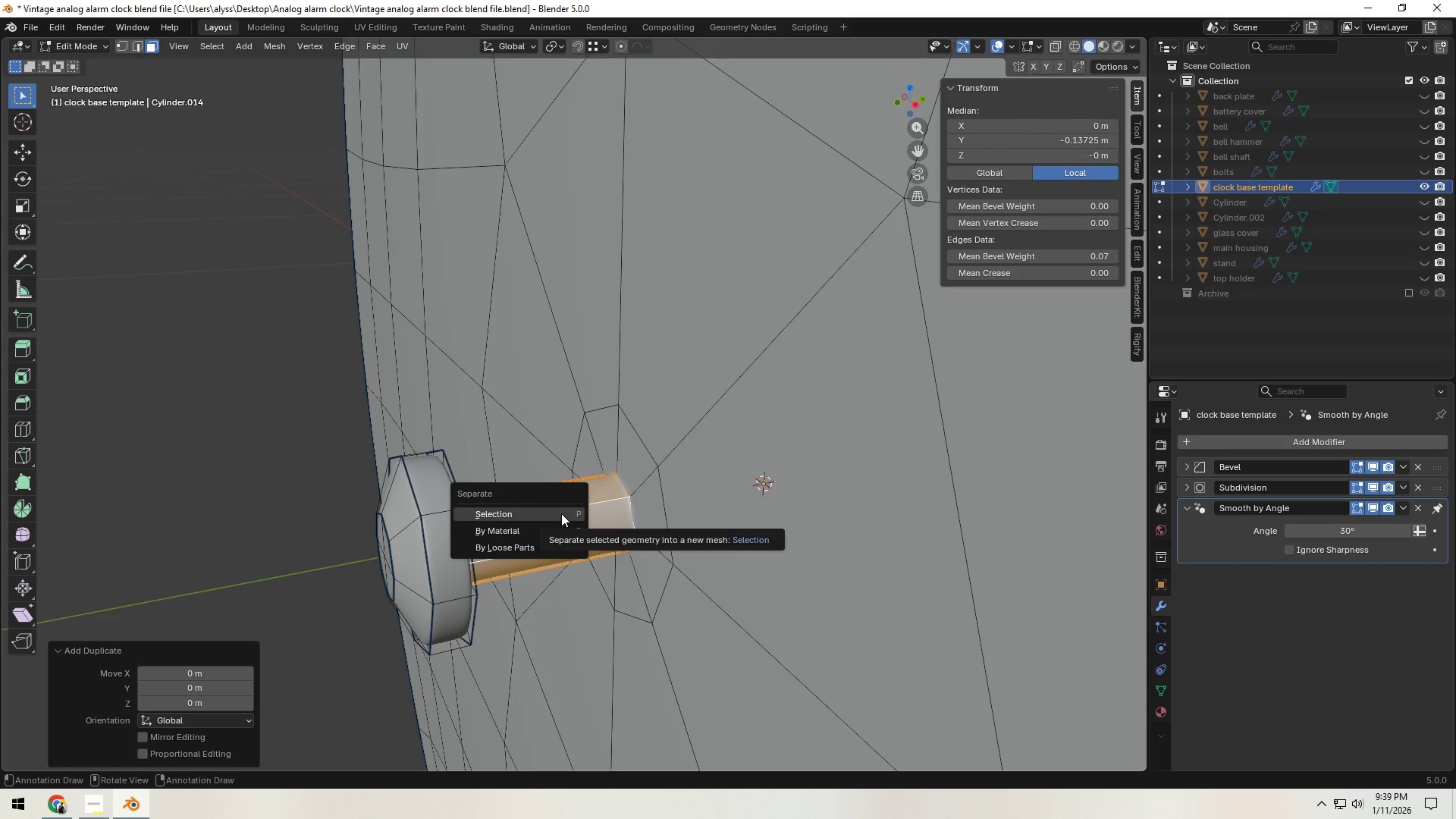 
left_click([561, 513])
 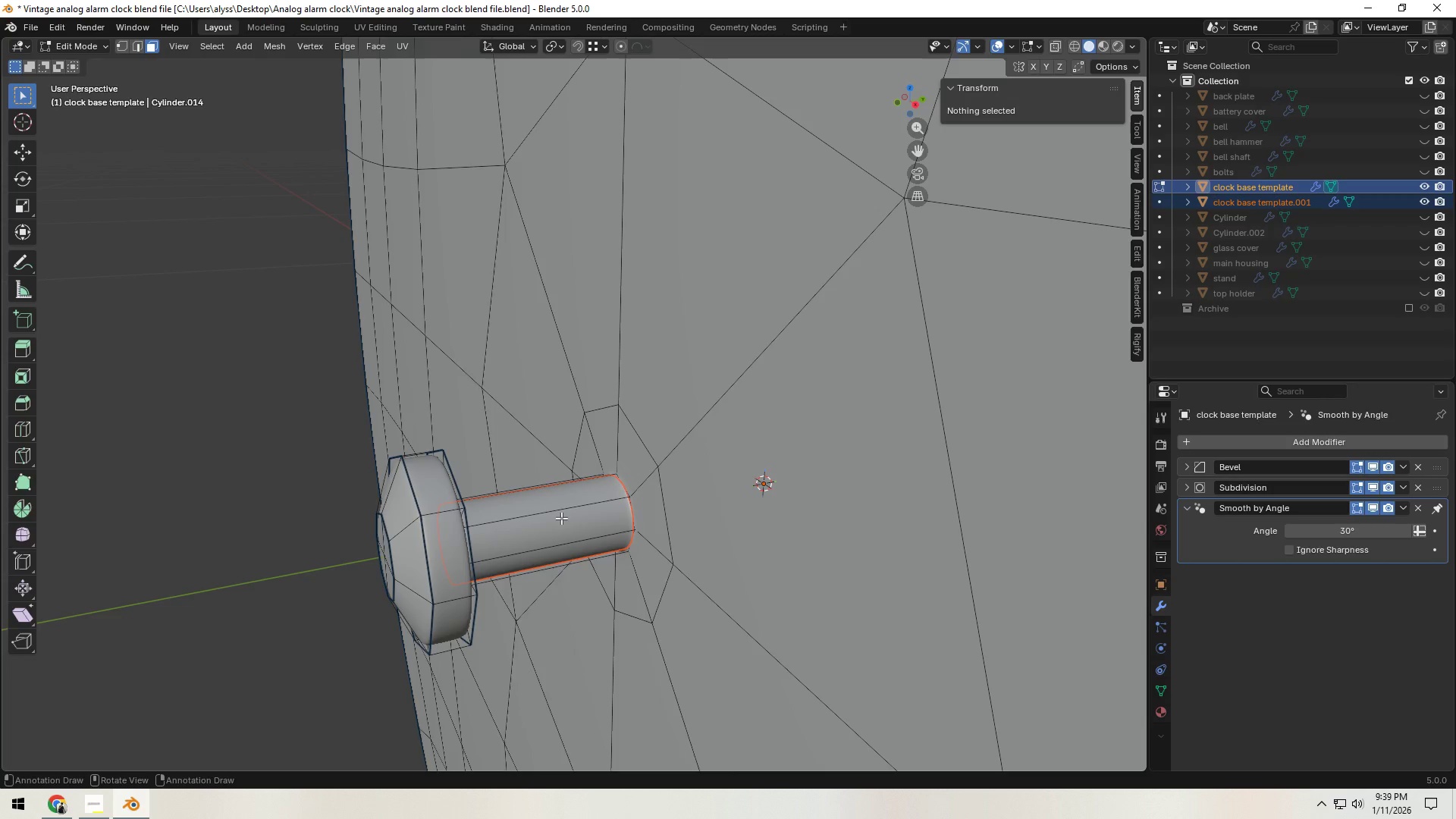 
key(Tab)
 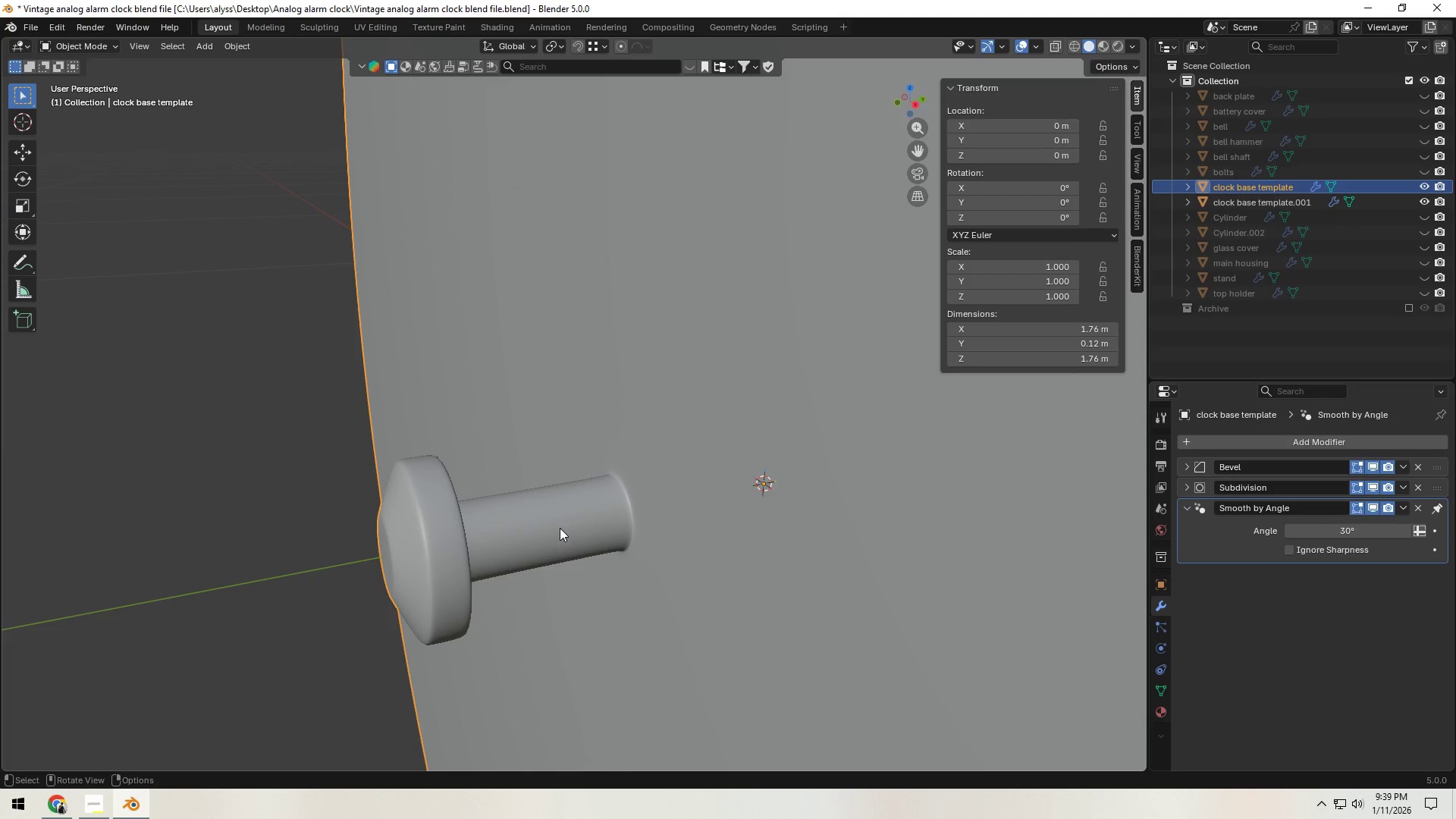 
double_click([559, 529])
 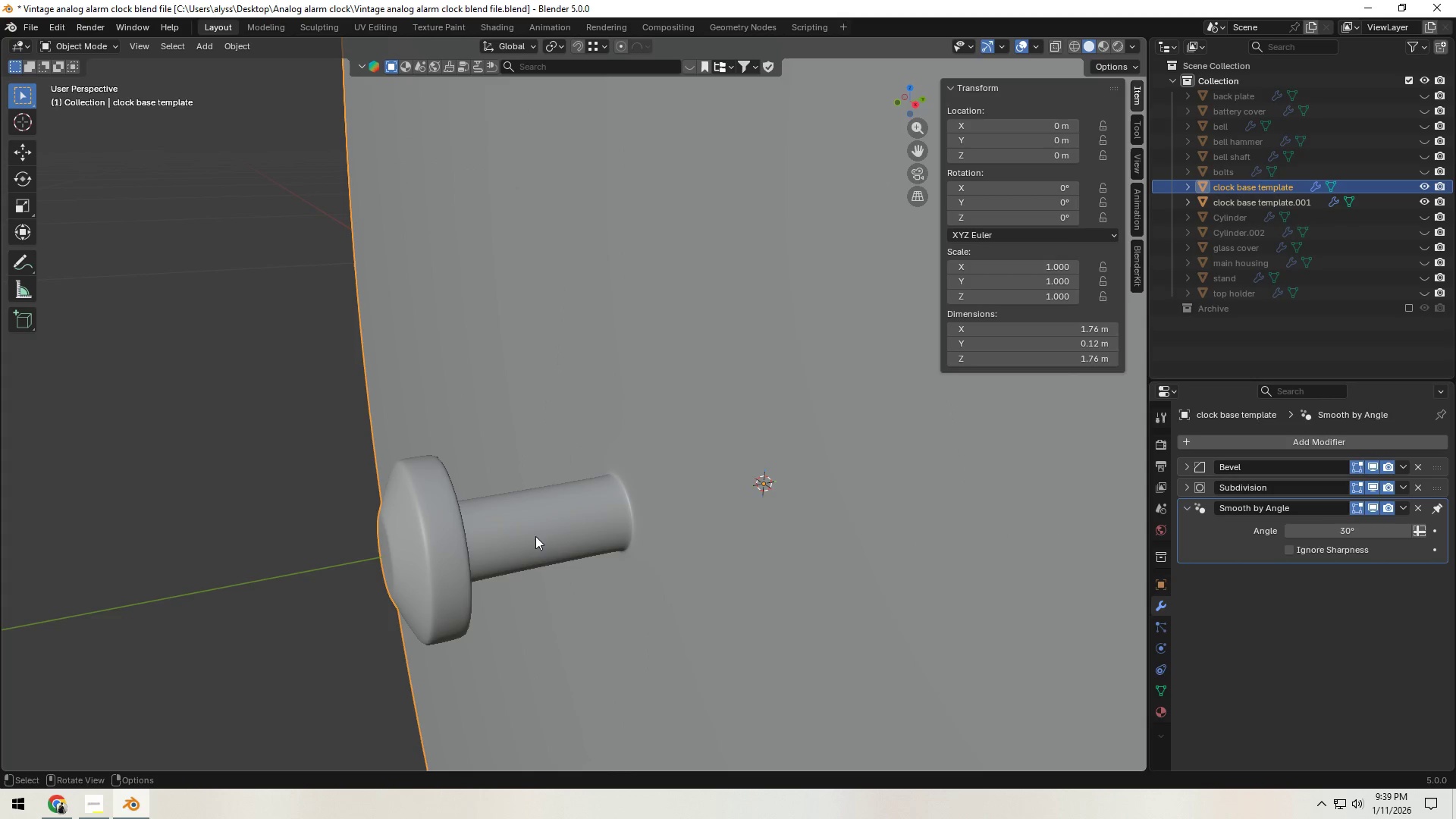 
triple_click([469, 546])
 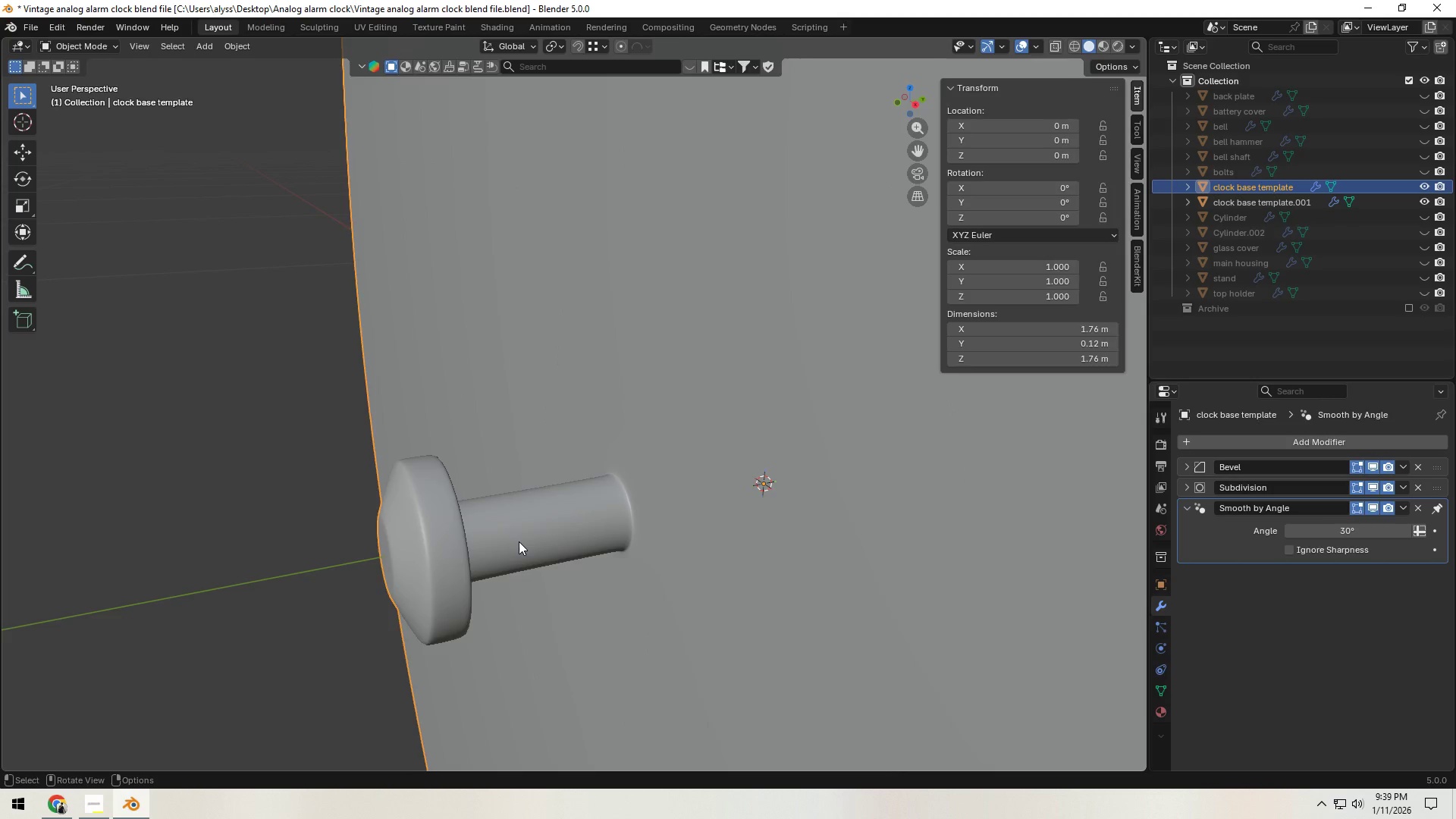 
key(Tab)
 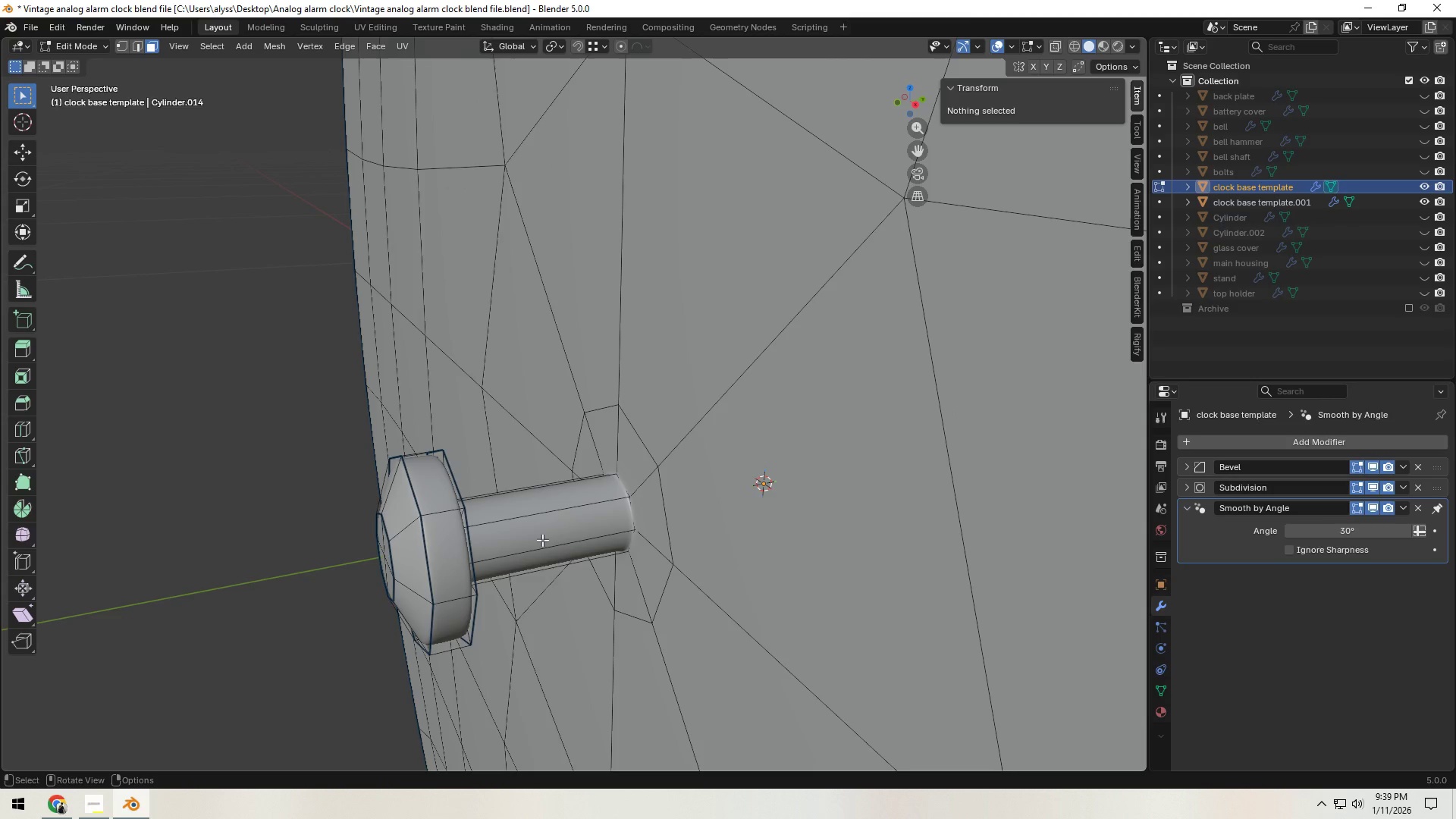 
hold_key(key=AltLeft, duration=0.33)
left_click([544, 543])
 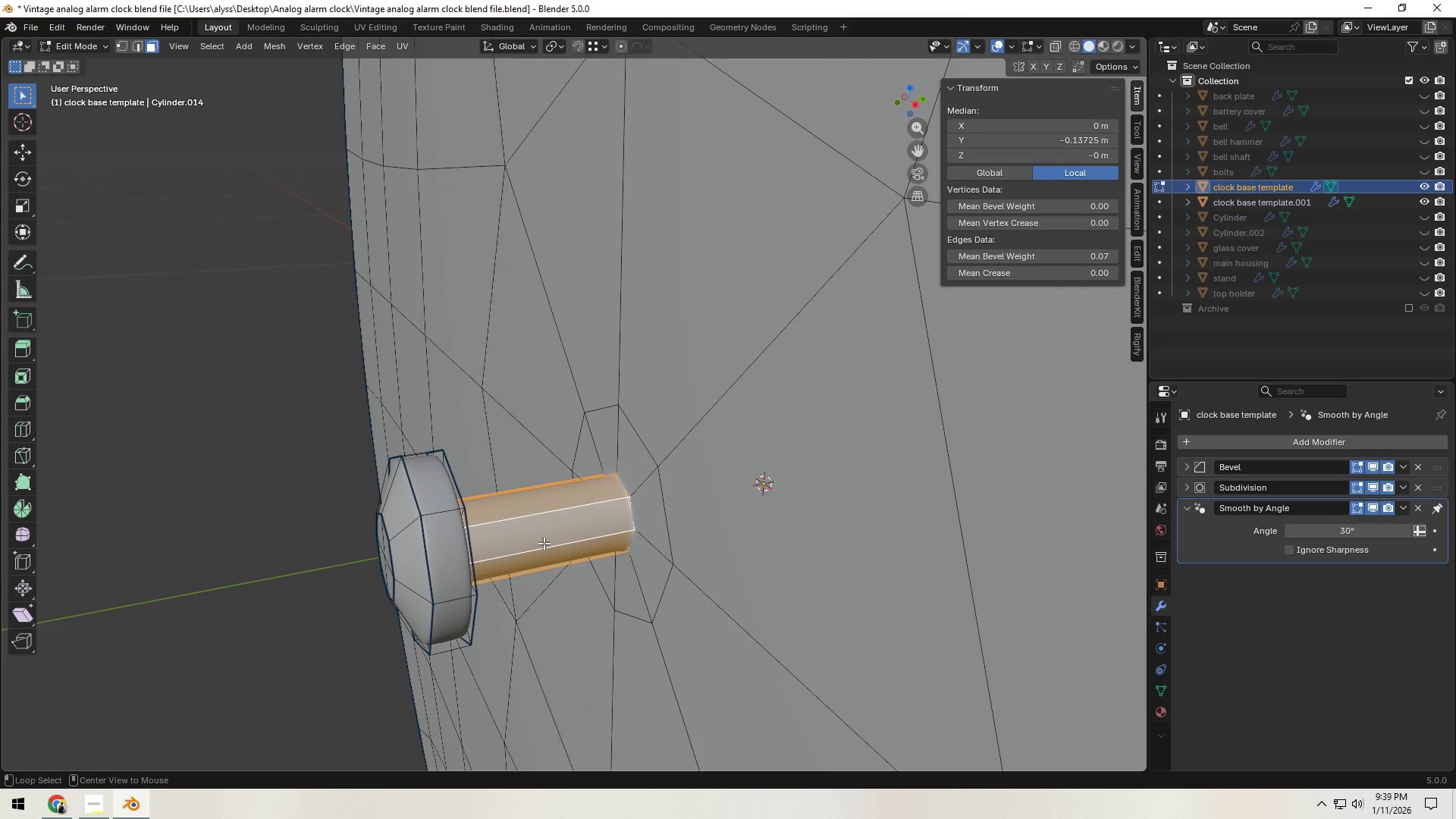 
key(G)
 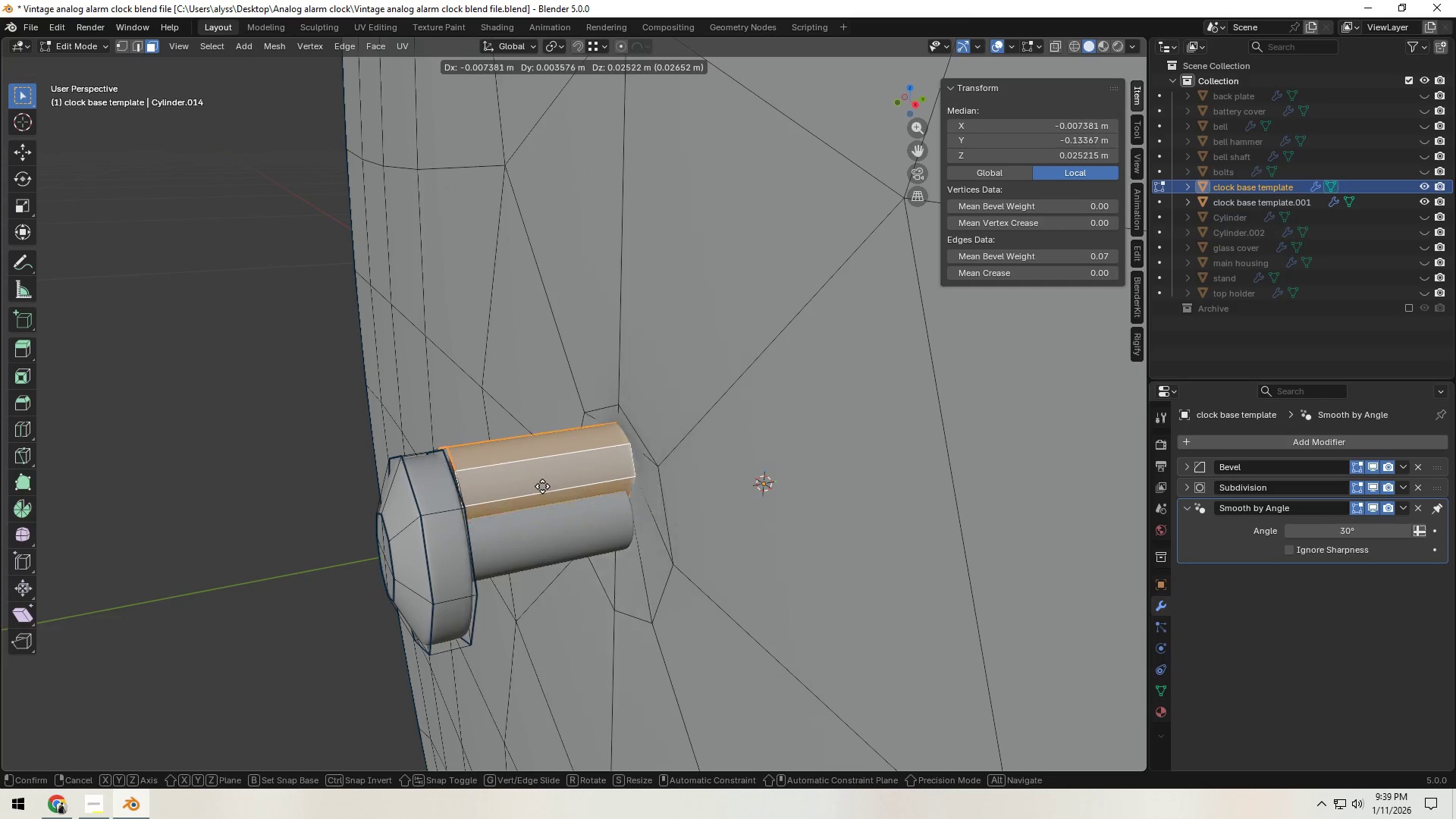 
right_click([542, 486])
 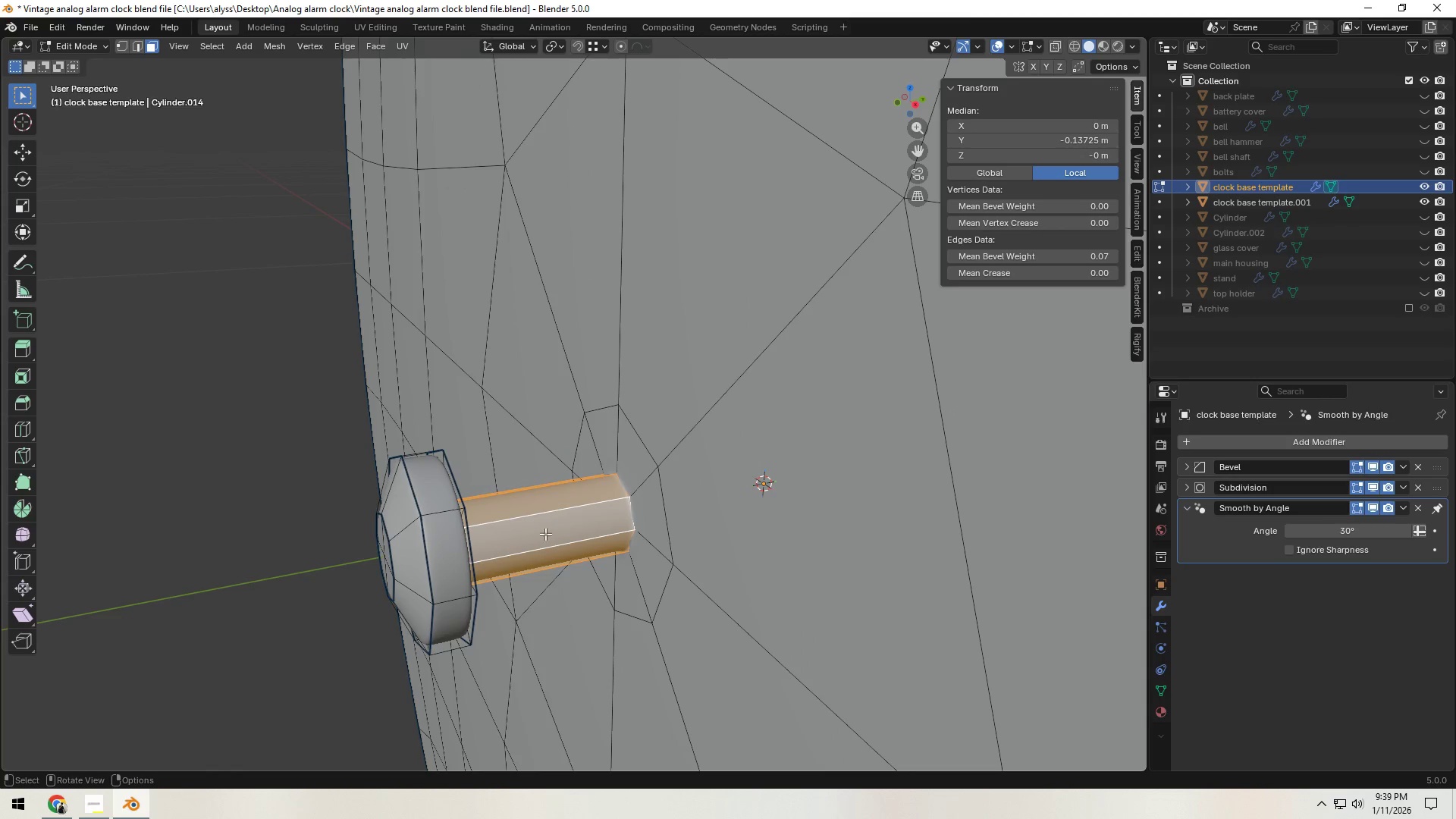 
hold_key(key=AltLeft, duration=0.66)
left_click([546, 550])
 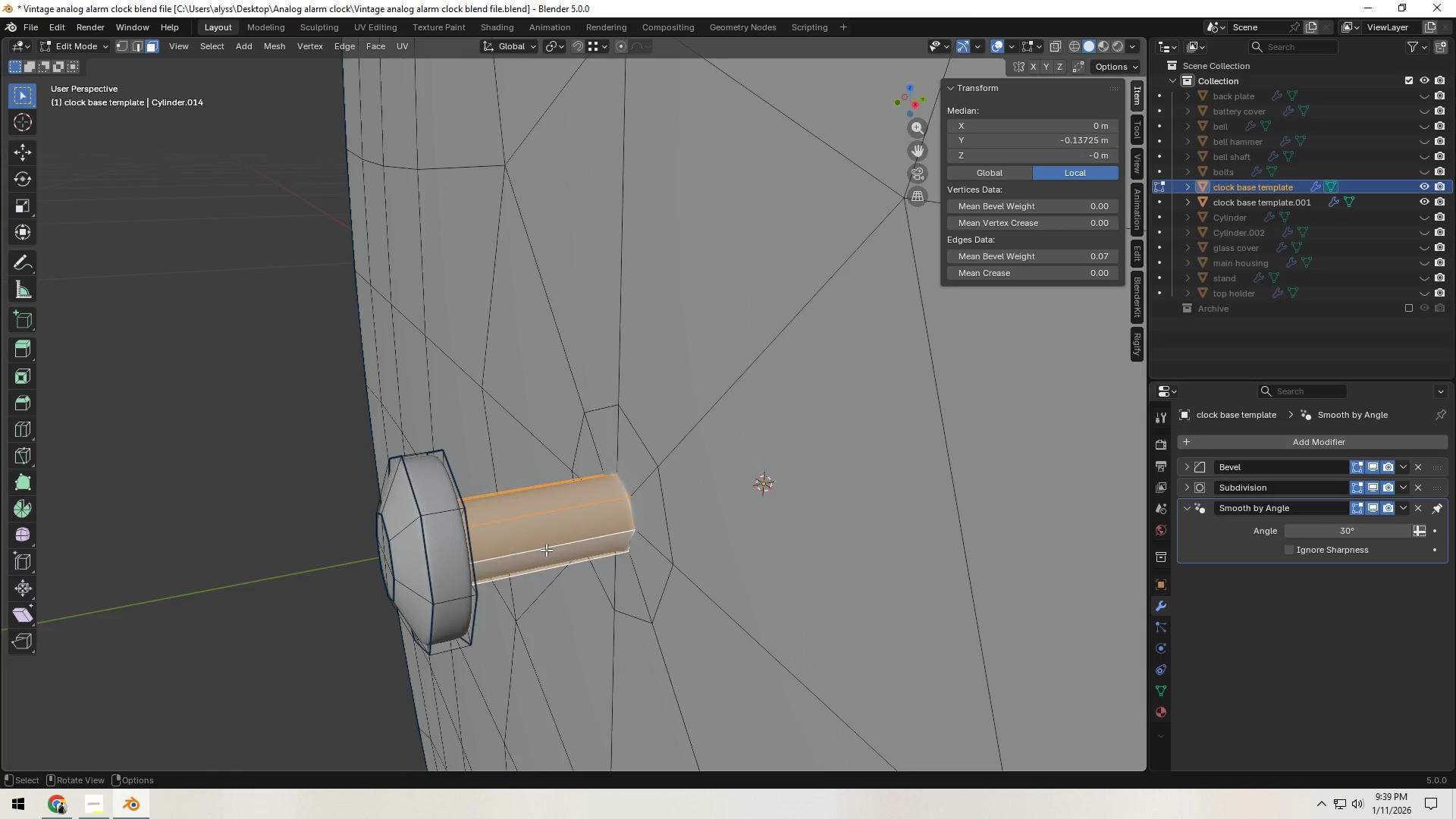 
key(G)
 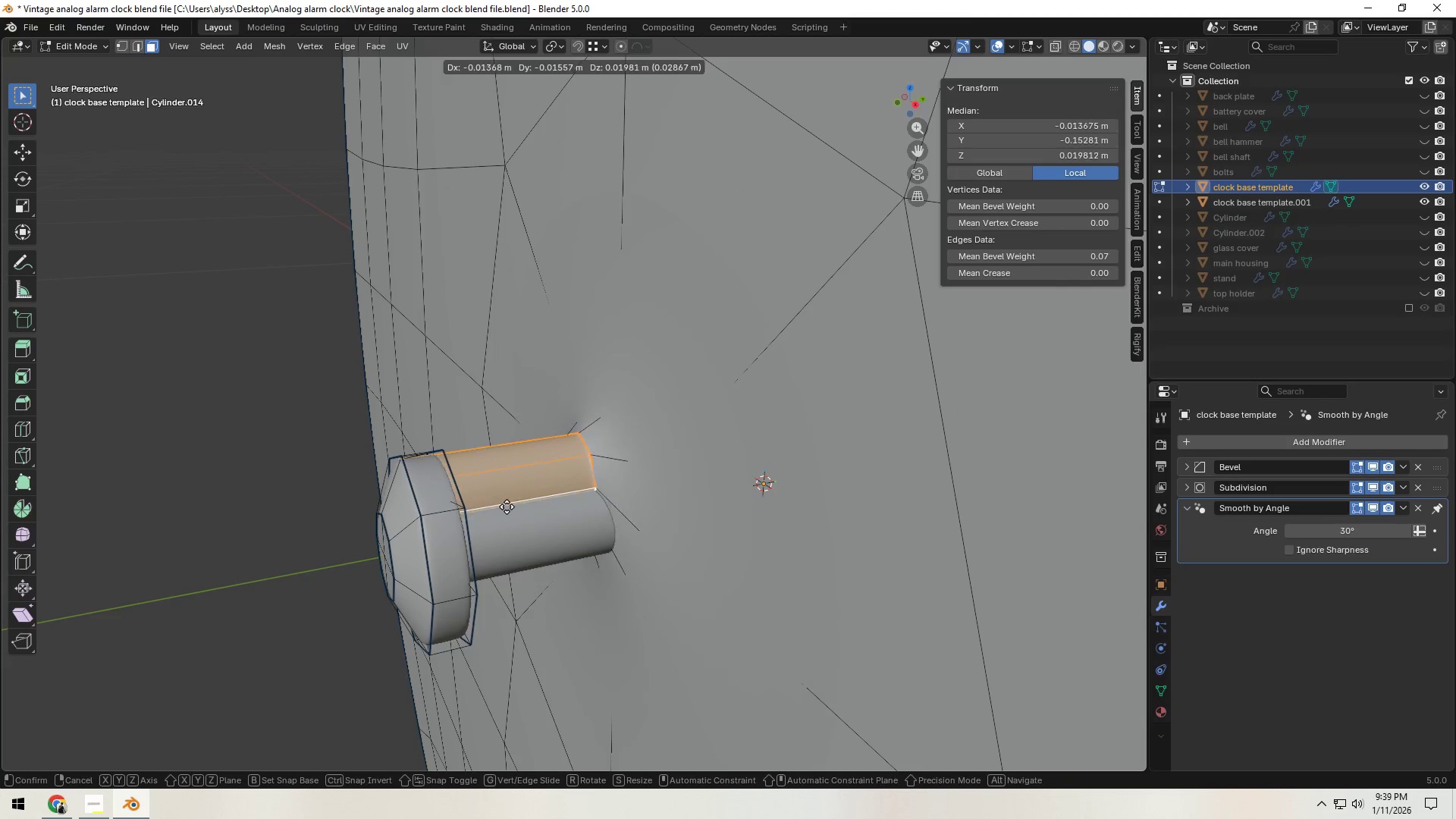 
right_click([513, 501])
 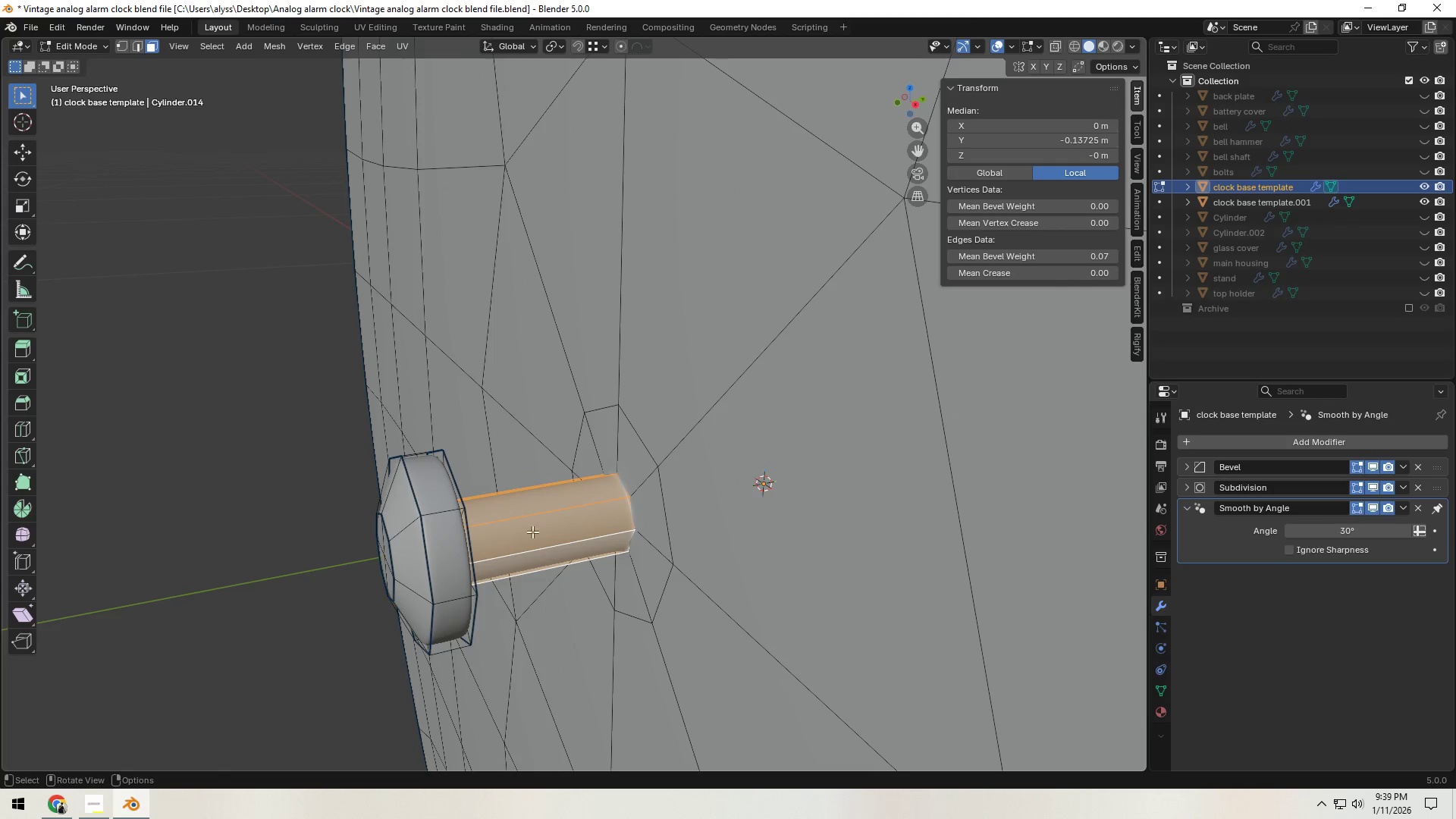 
hold_key(key=AltLeft, duration=1.11)
left_click([534, 536])
 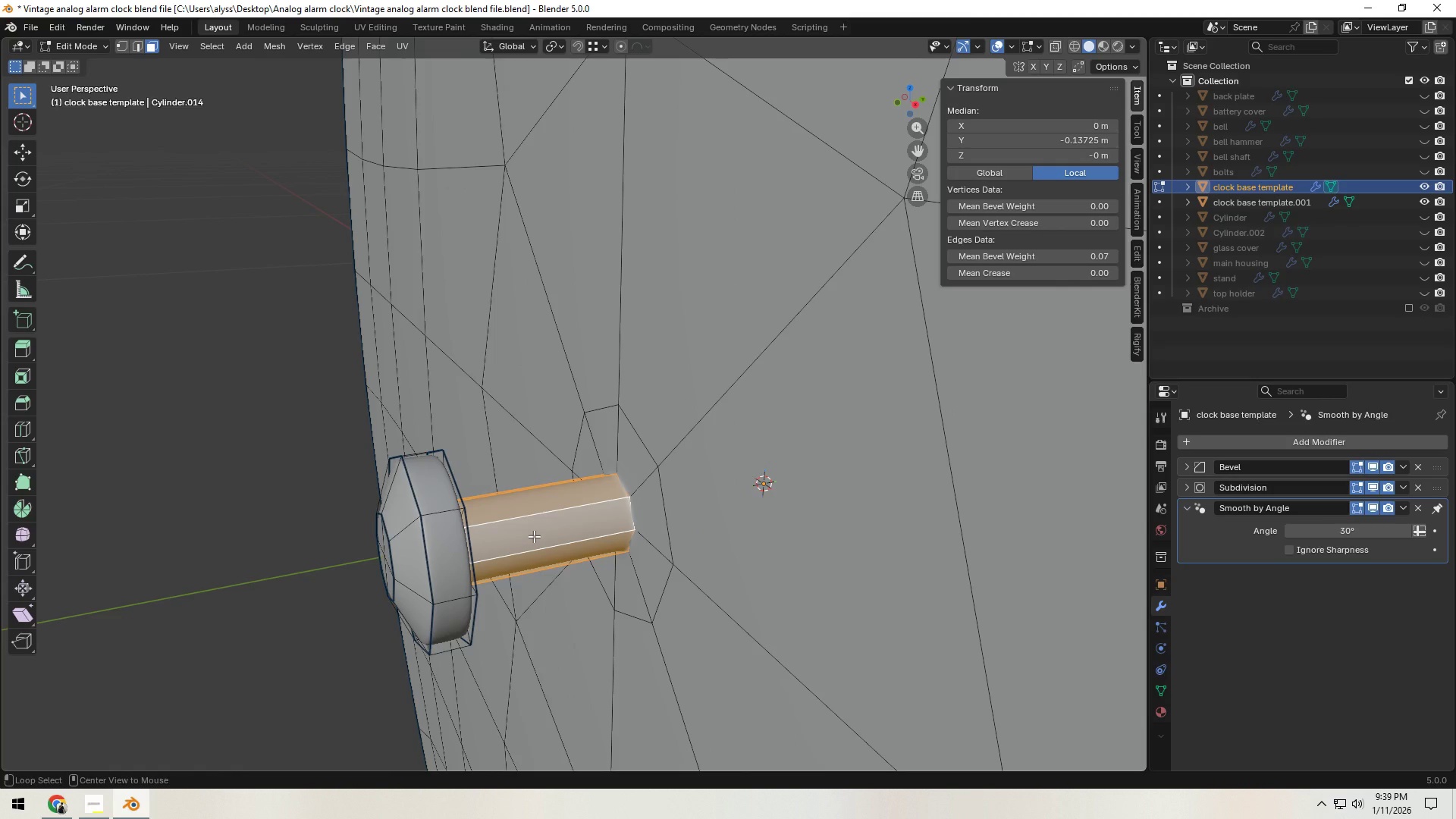 
double_click([534, 536])
 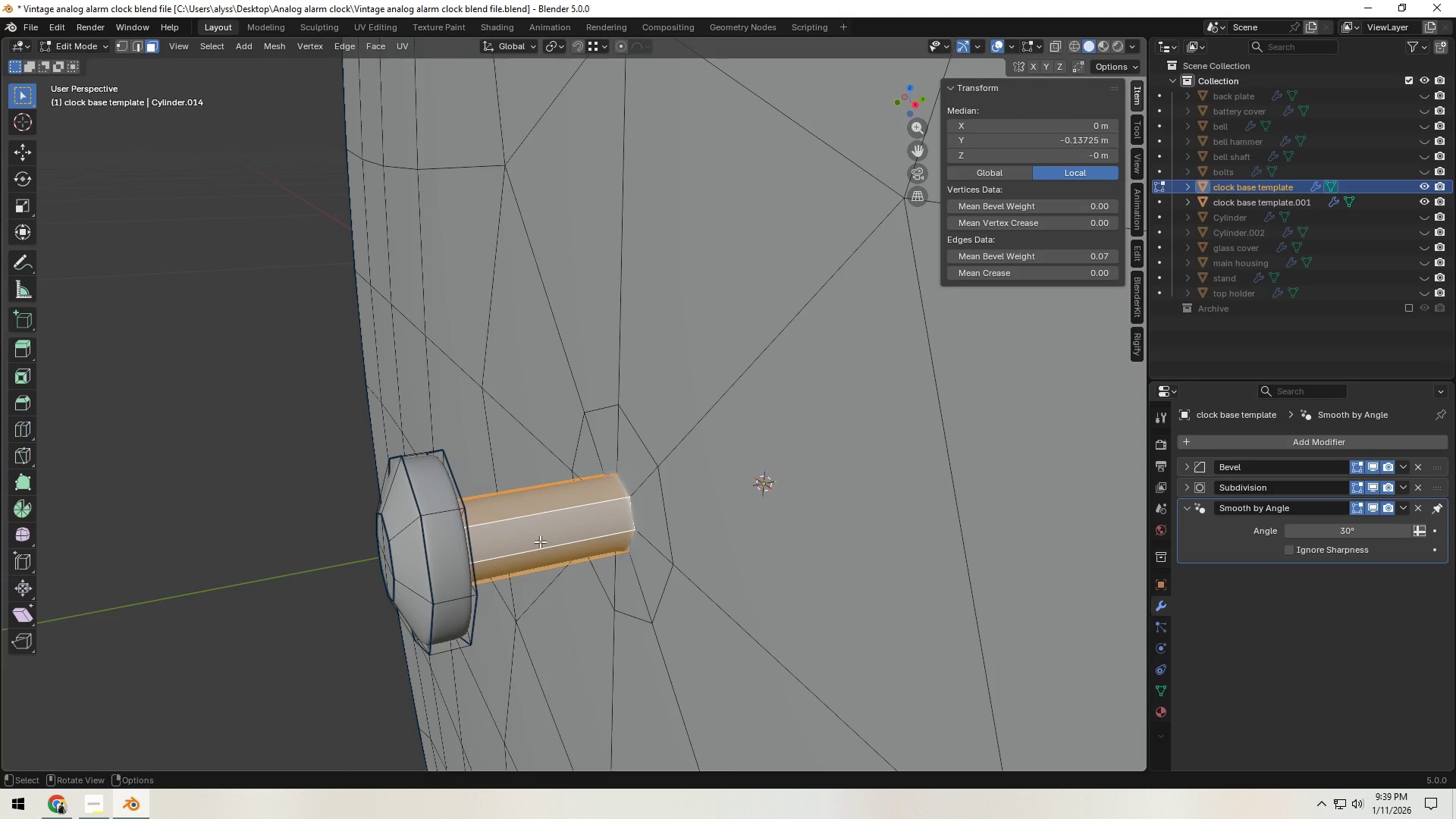 
type(lh)
 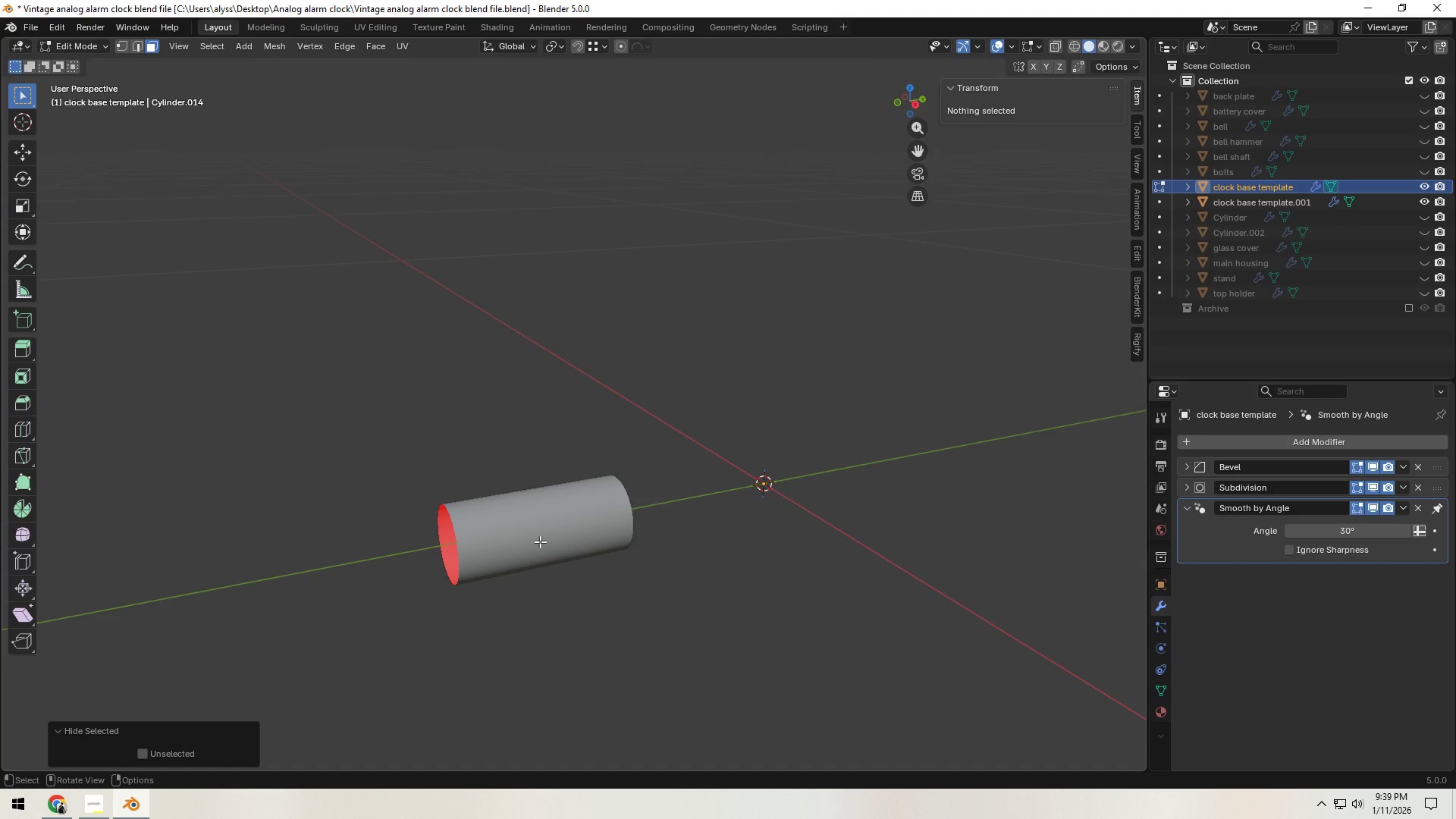 
left_click([540, 541])
 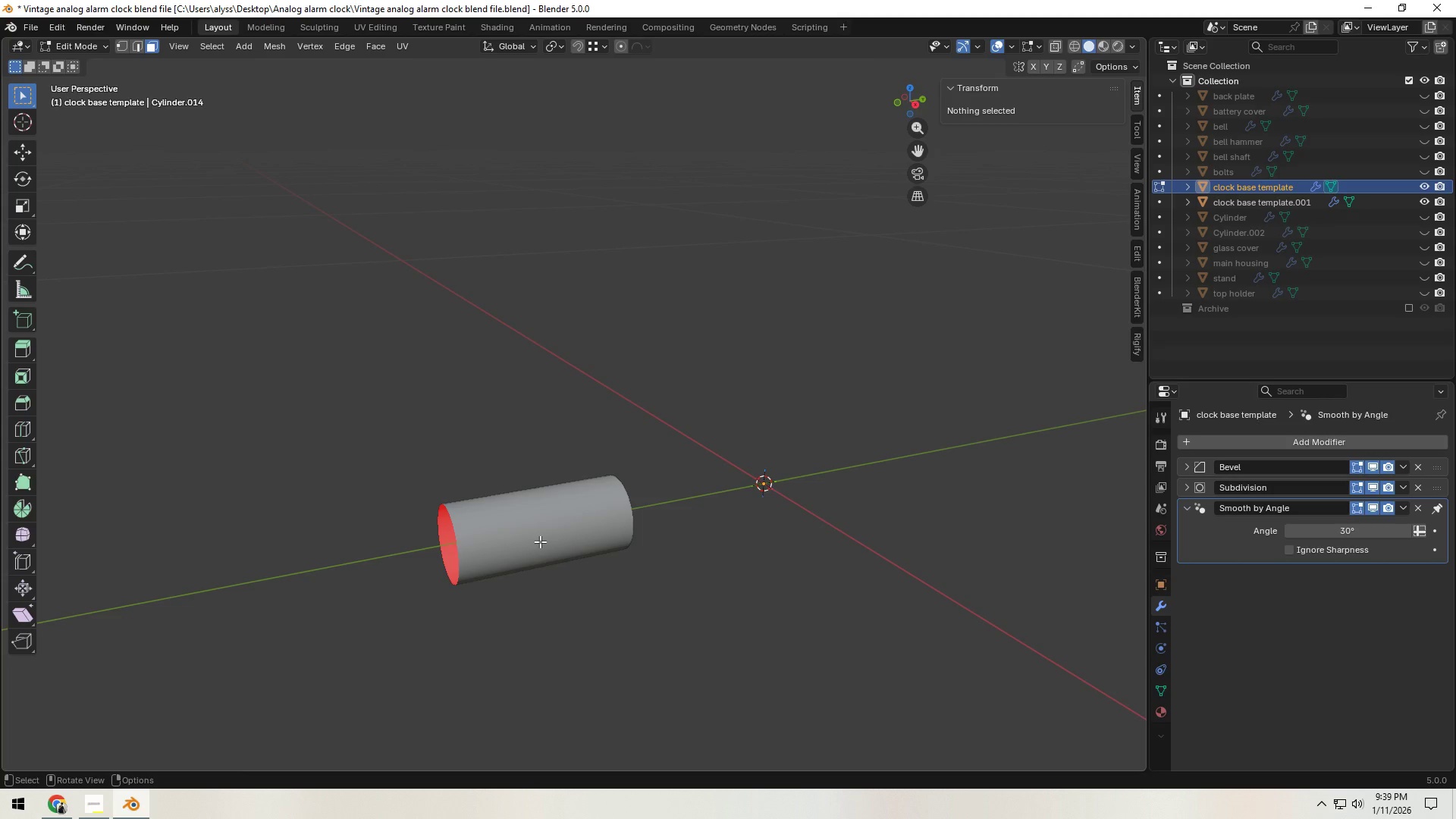 
key(Control+ControlLeft)
 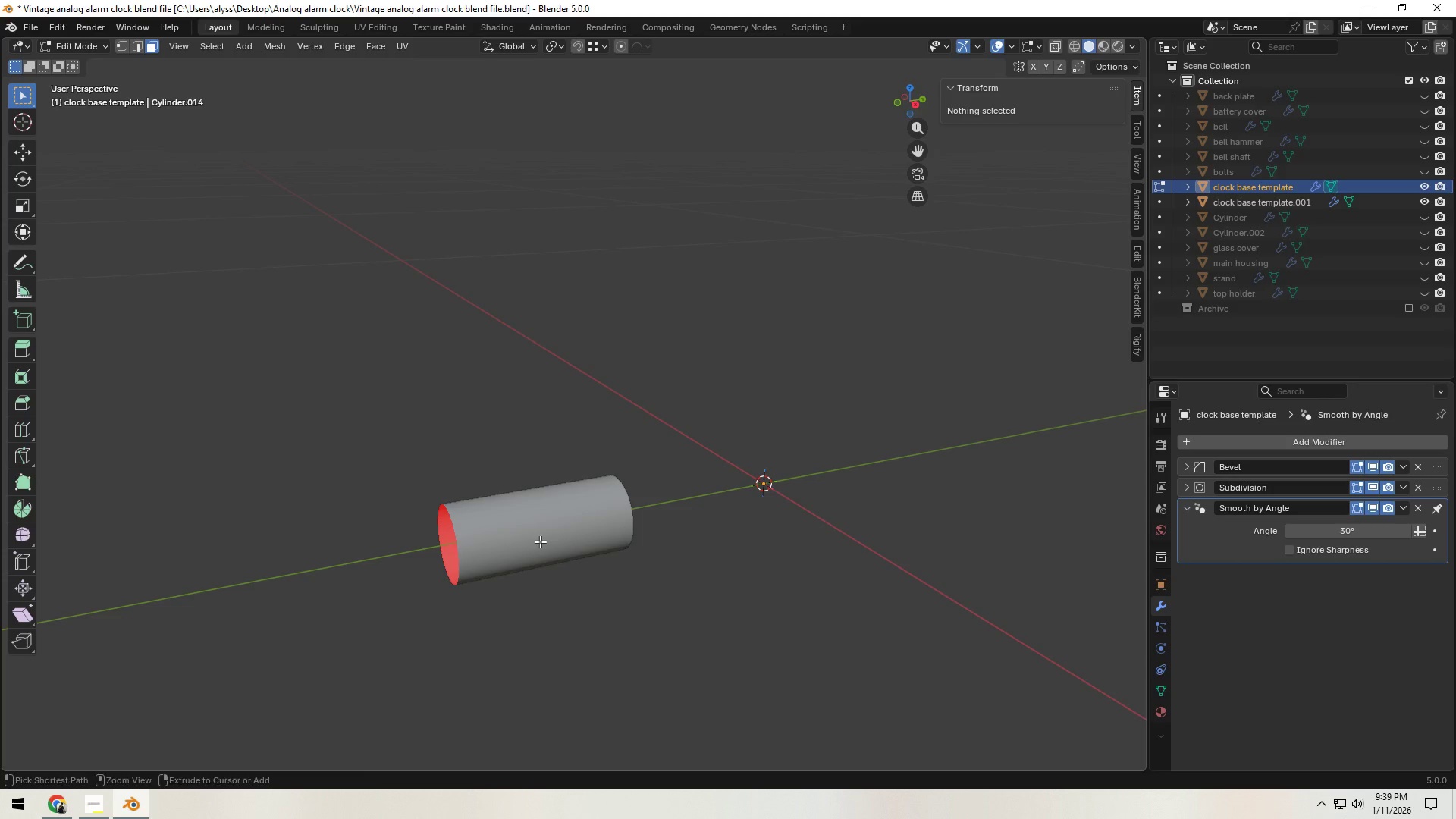 
key(Control+Z)
 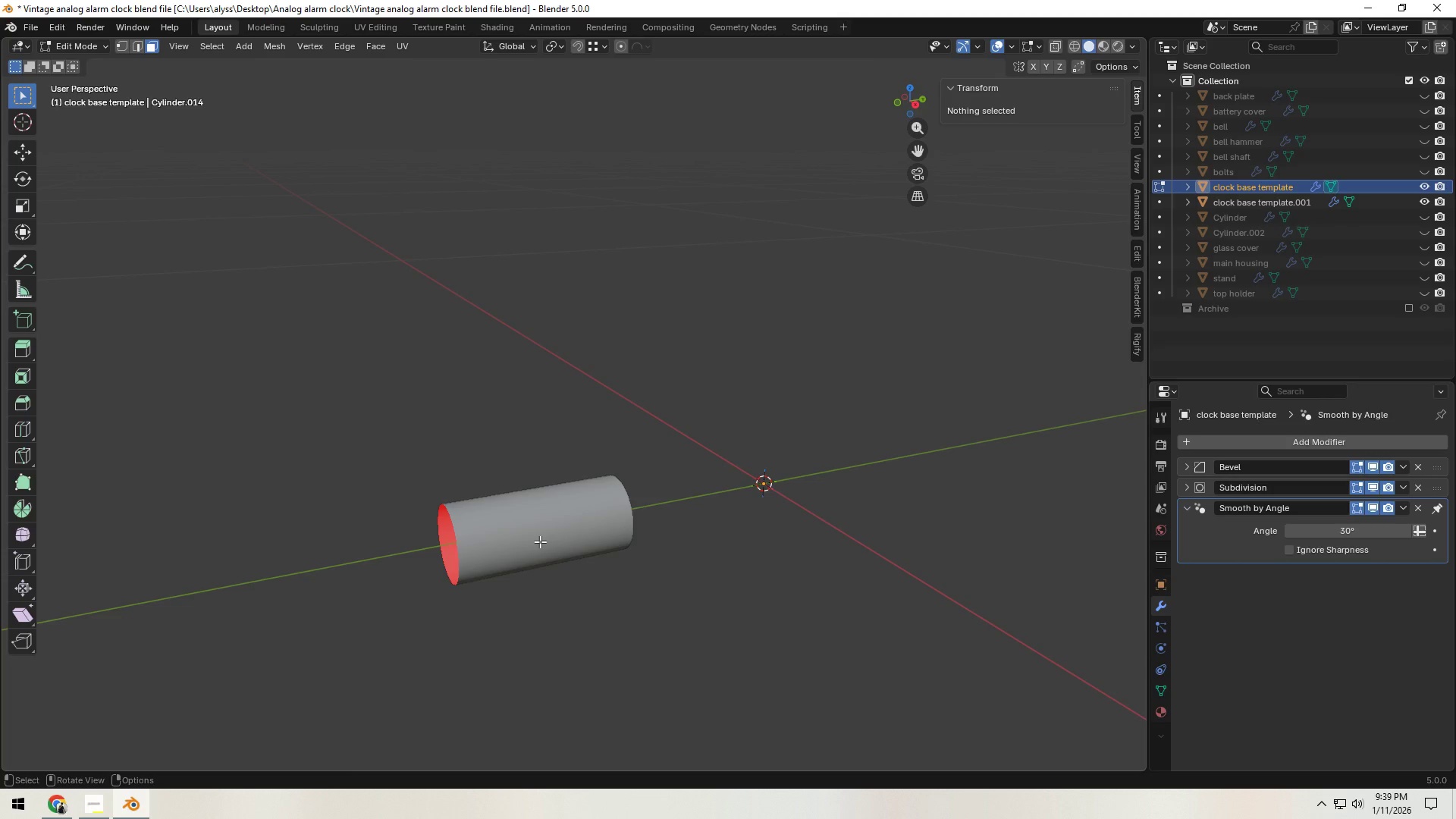 
key(Alt+H)
 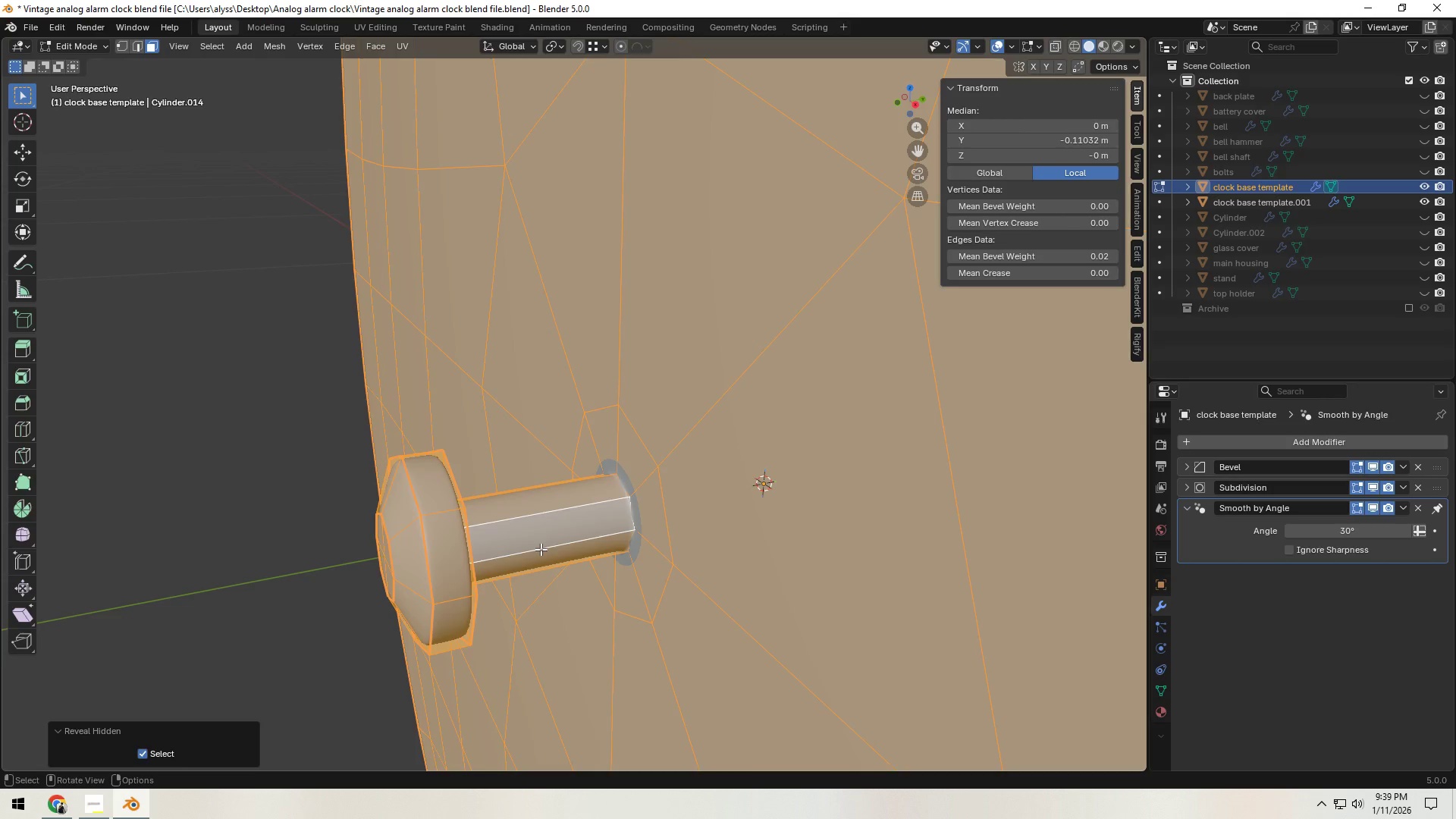 
key(Tab)
 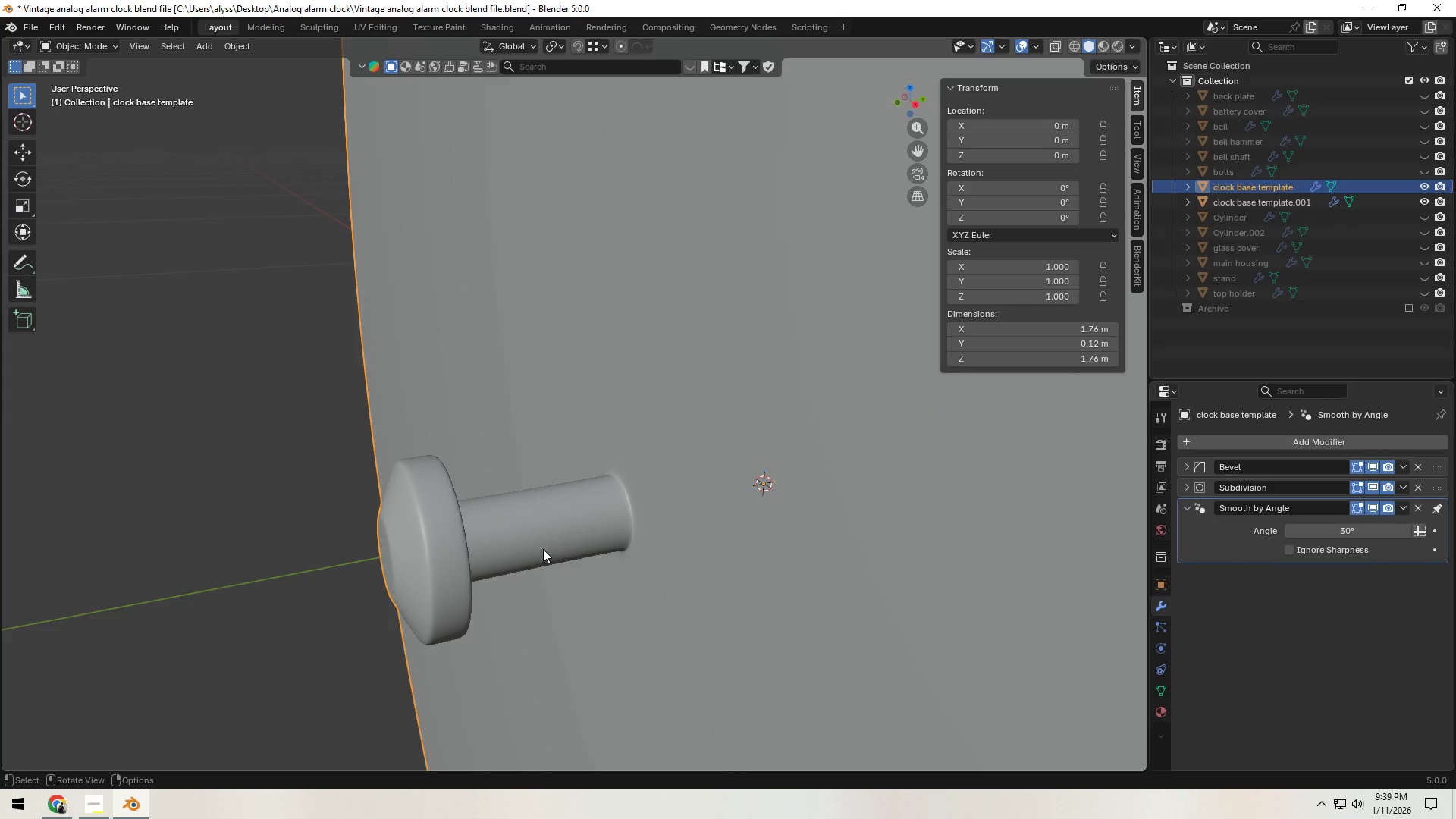 
double_click([543, 549])
 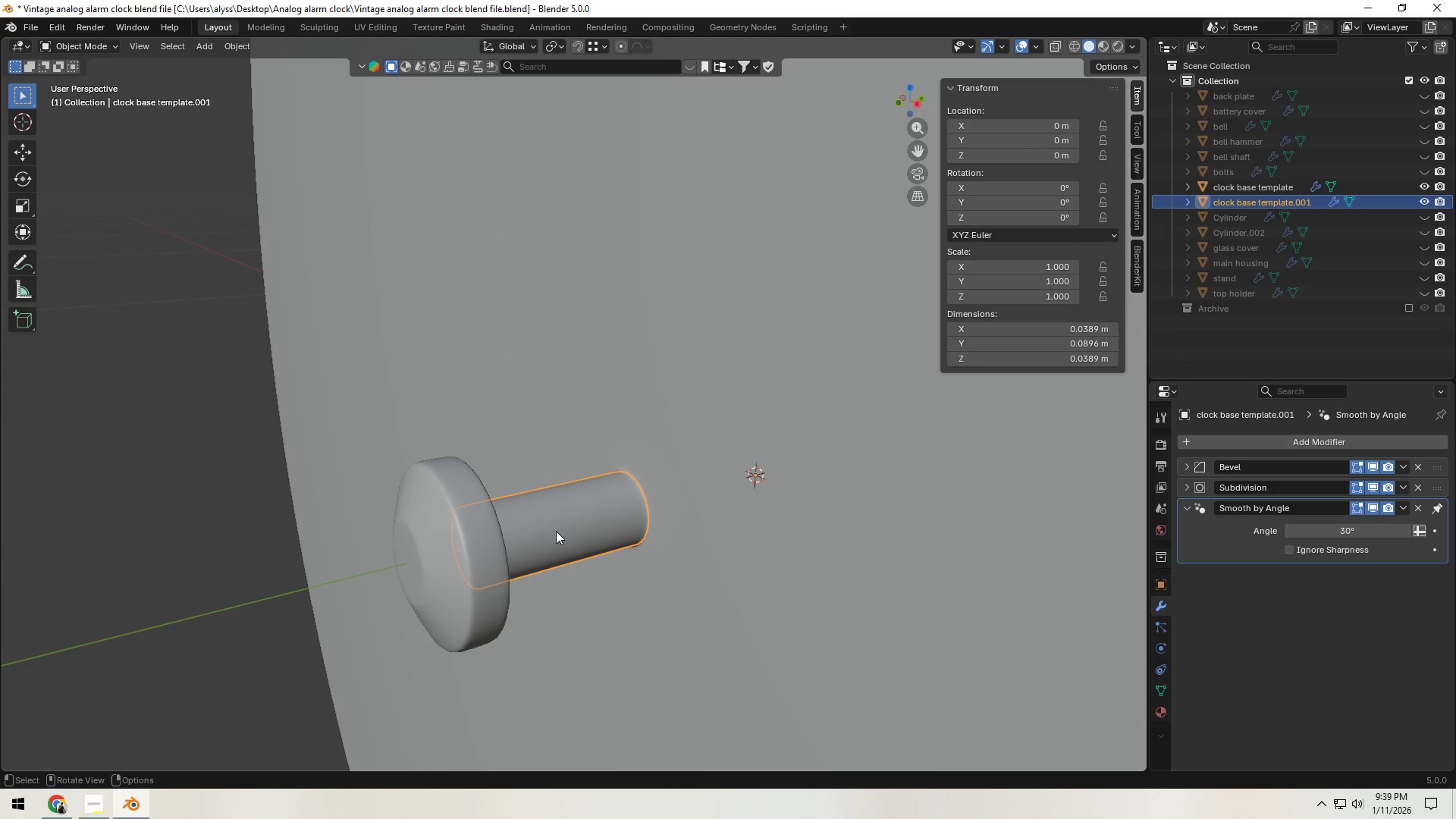 
key(Tab)
type(asy)
 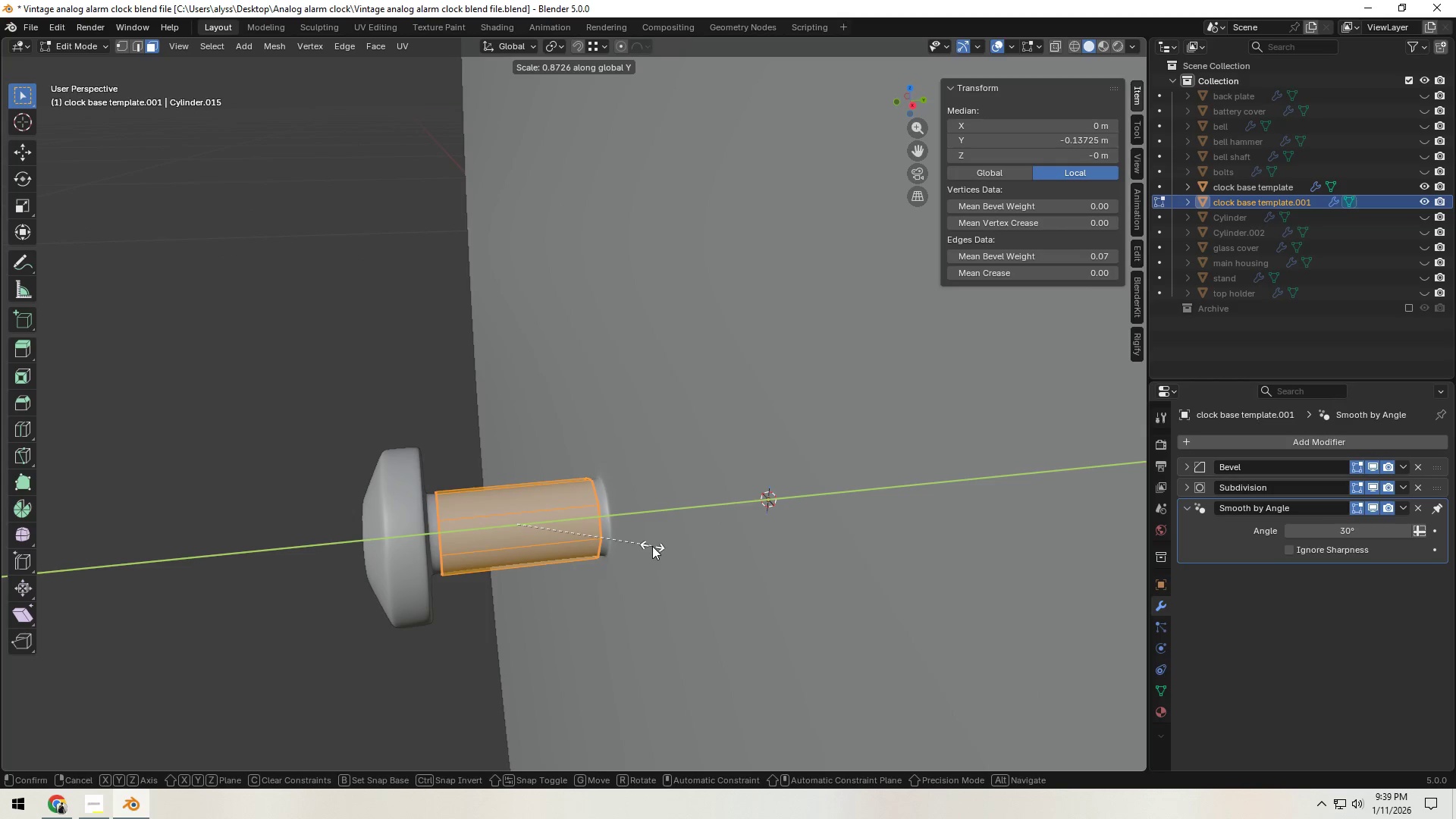 
left_click([652, 546])
 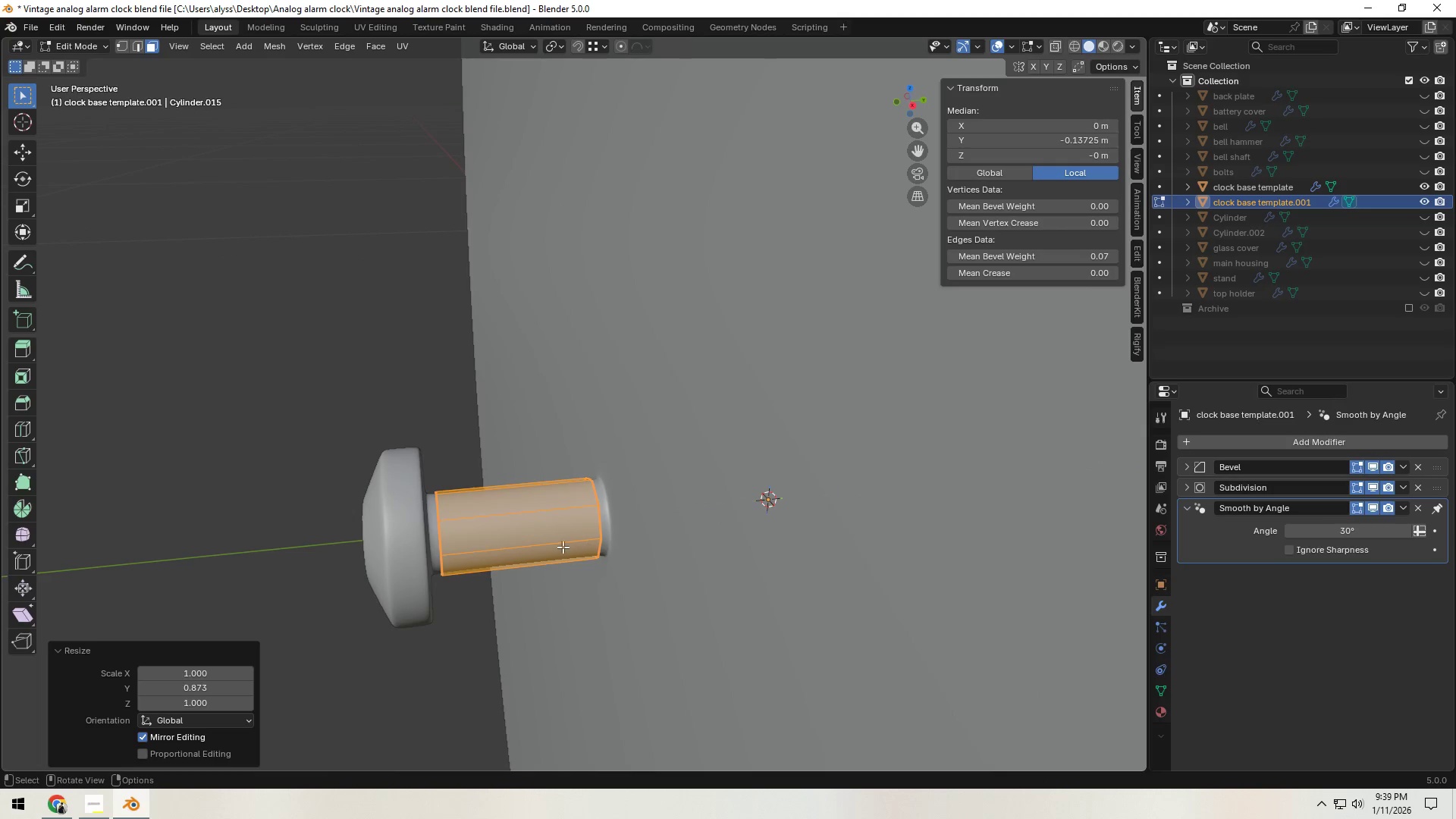 
key(Control+ControlLeft)
 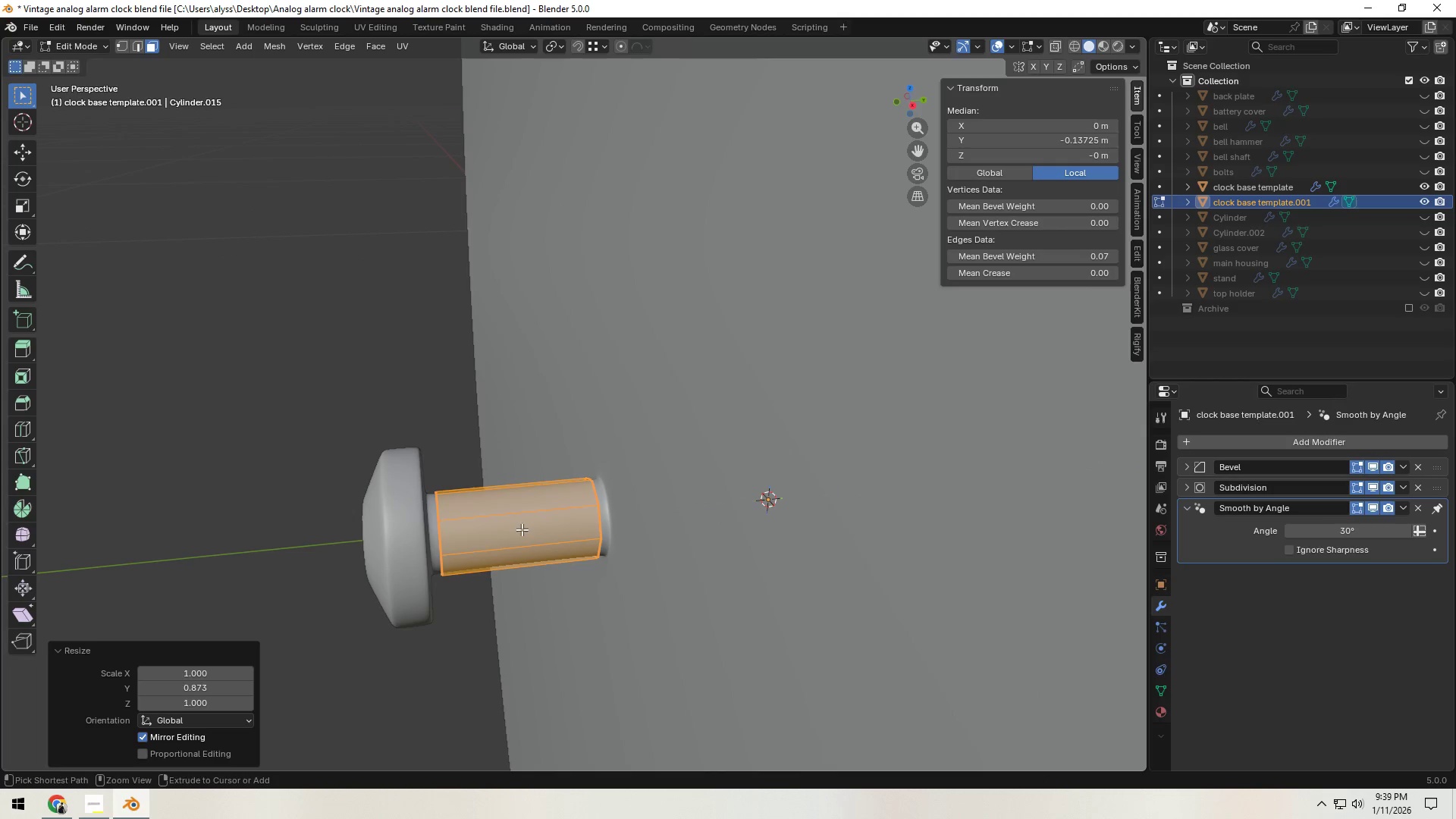 
key(Control+R)
 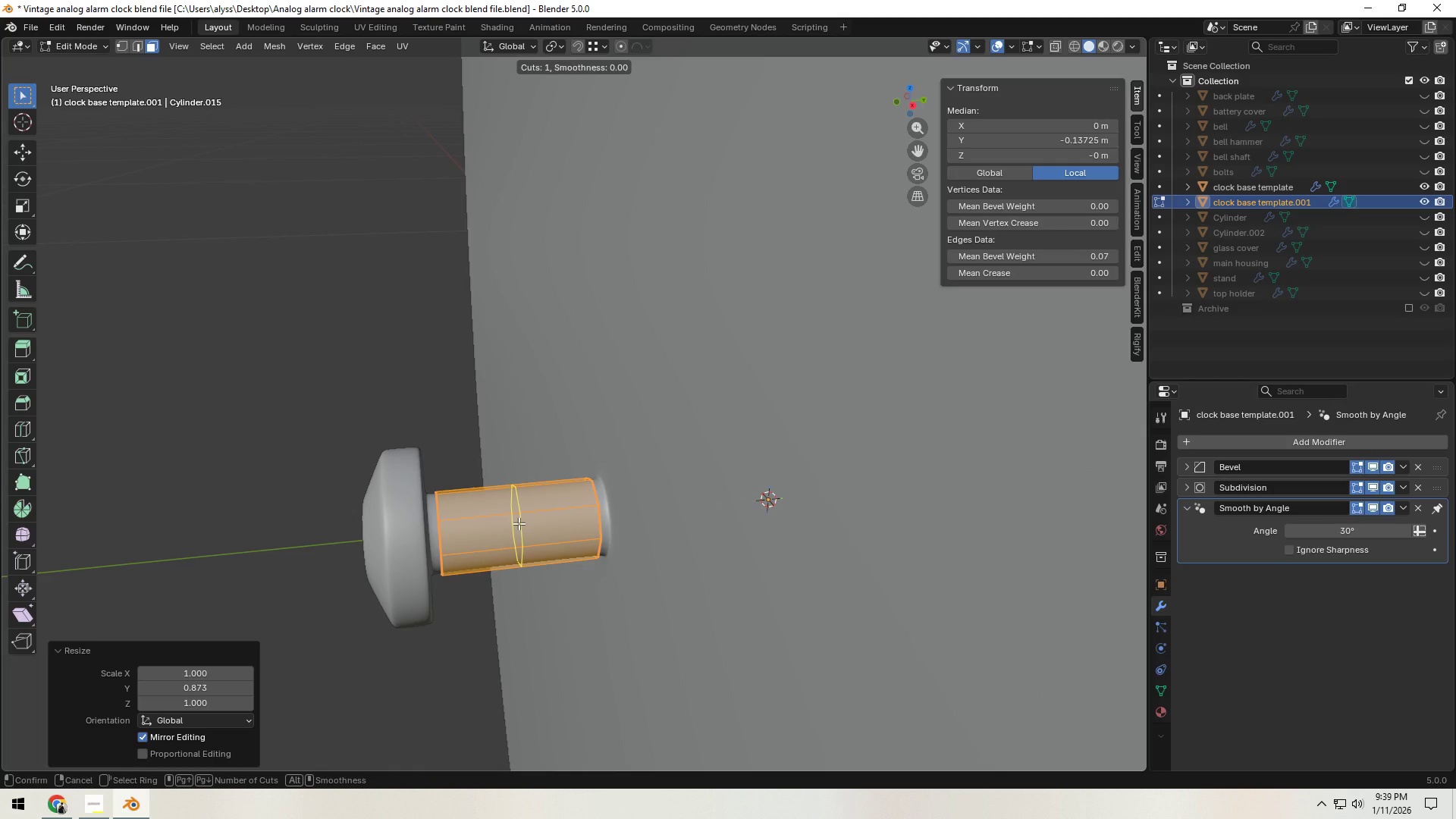 
scroll: coordinate [519, 523], scroll_direction: up, amount: 2.0
 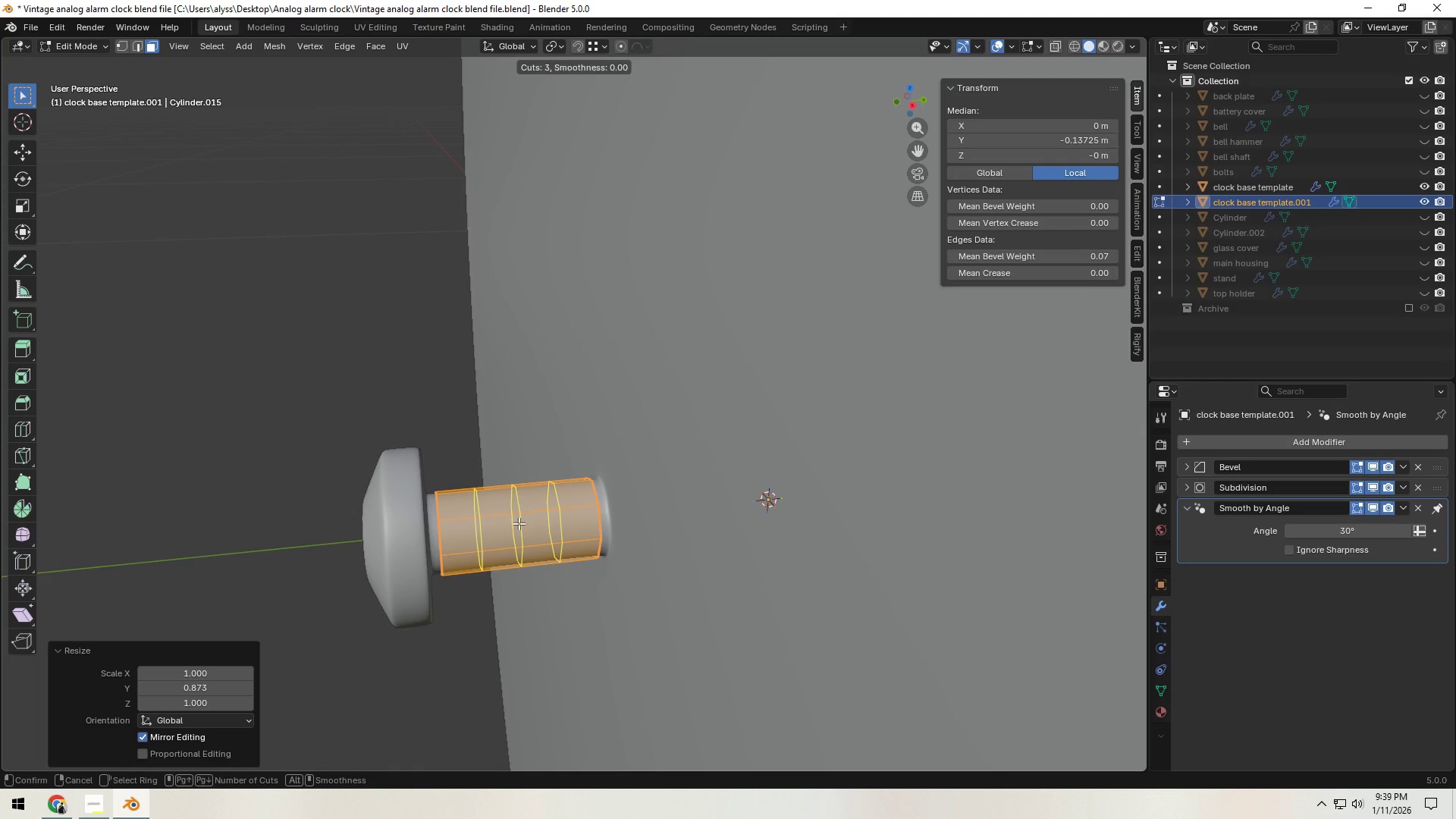 
right_click([519, 523])
 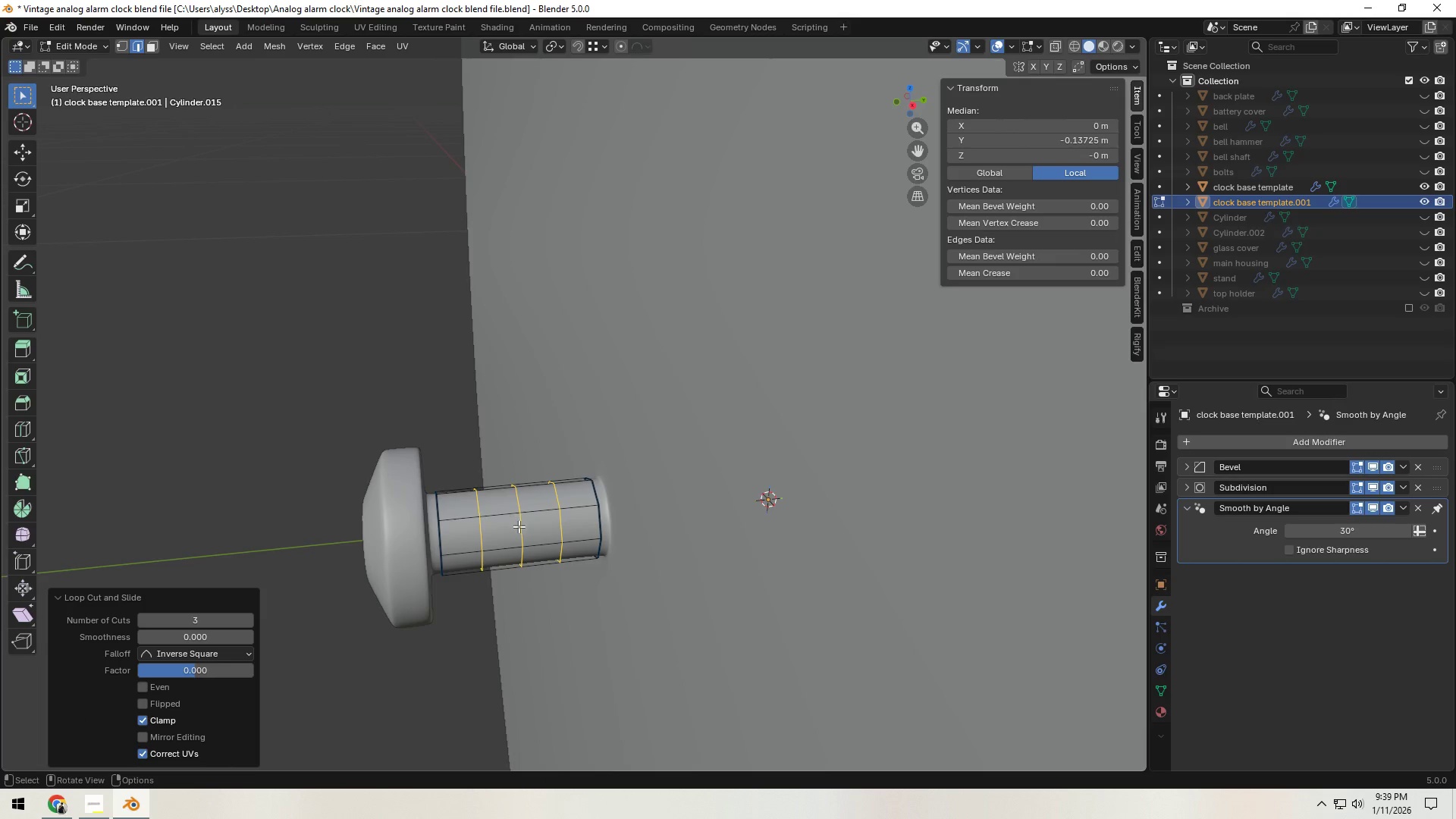 
left_click([519, 523])
 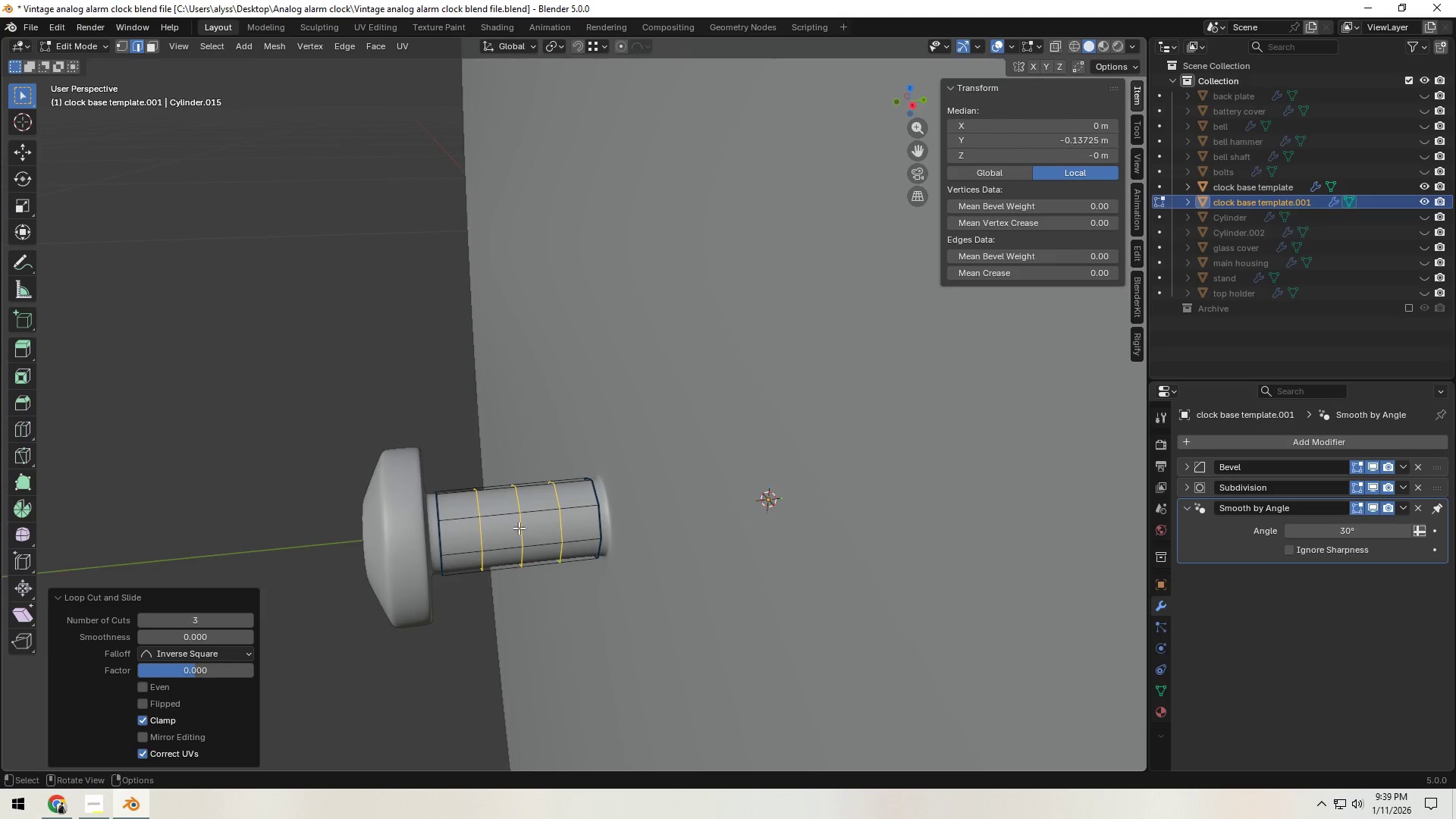 
scroll: coordinate [519, 528], scroll_direction: up, amount: 1.0
 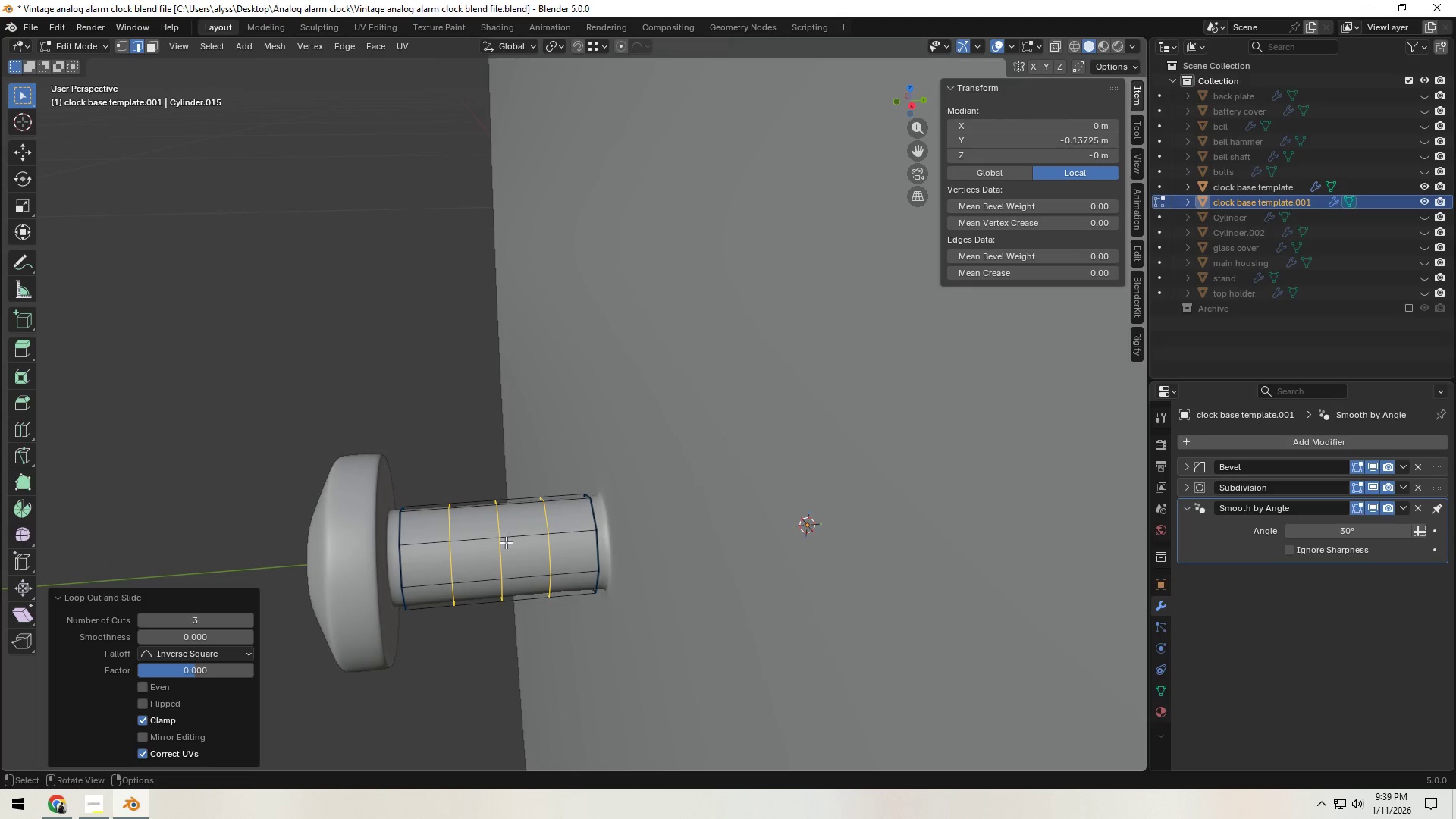 
hold_key(key=ShiftLeft, duration=0.34)
 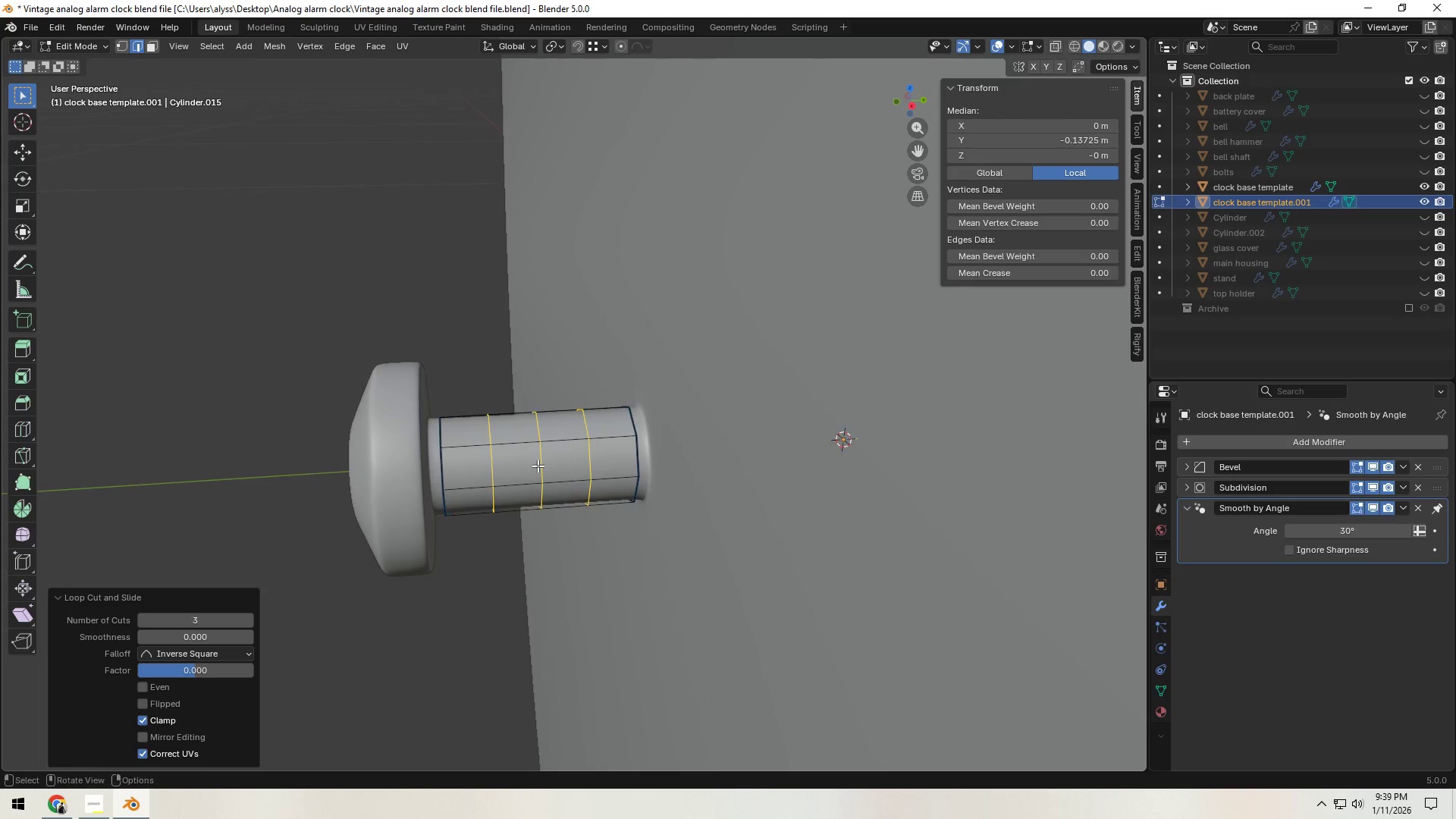 
scroll: coordinate [538, 466], scroll_direction: up, amount: 1.0
 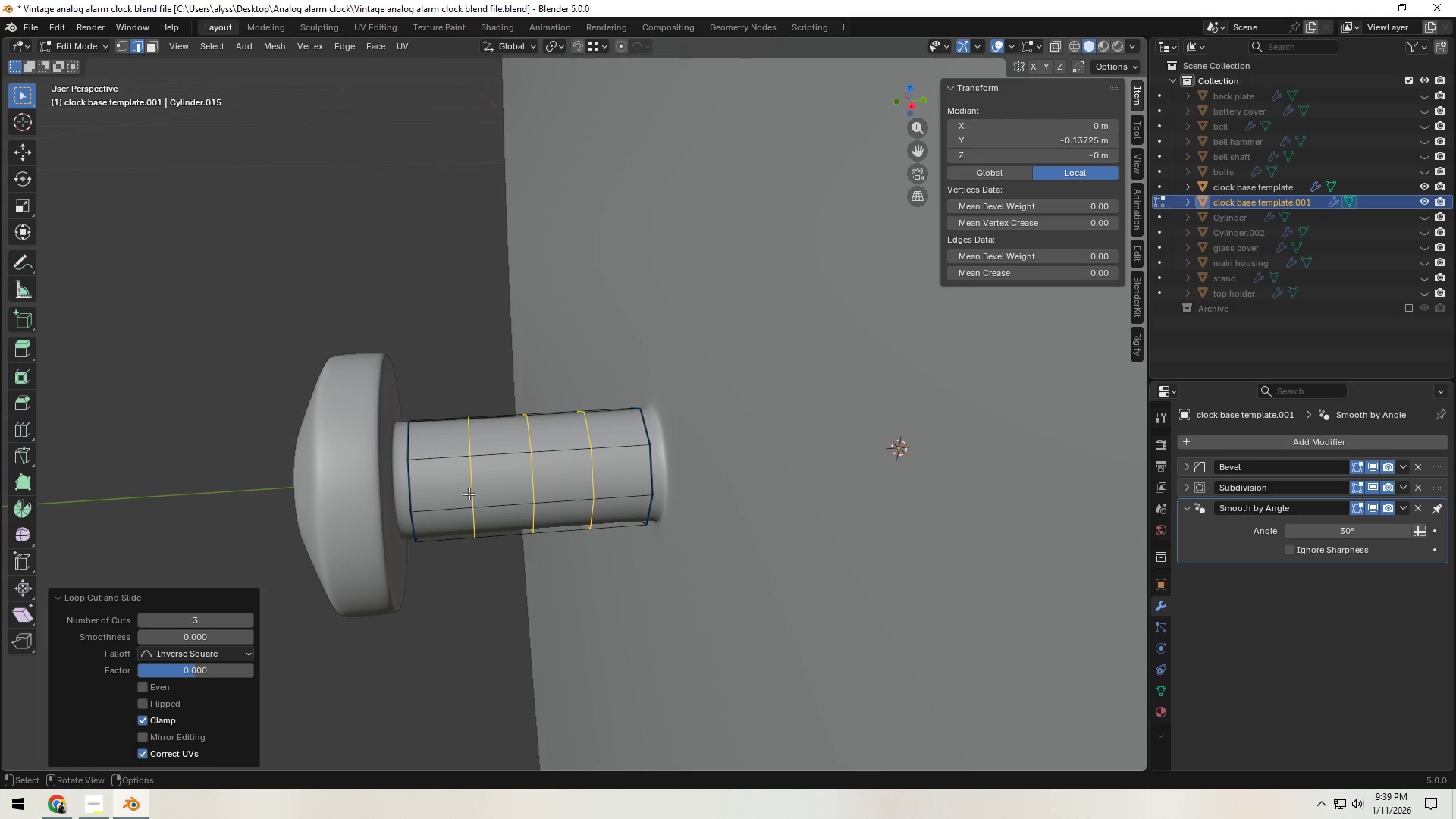 
key(3)
 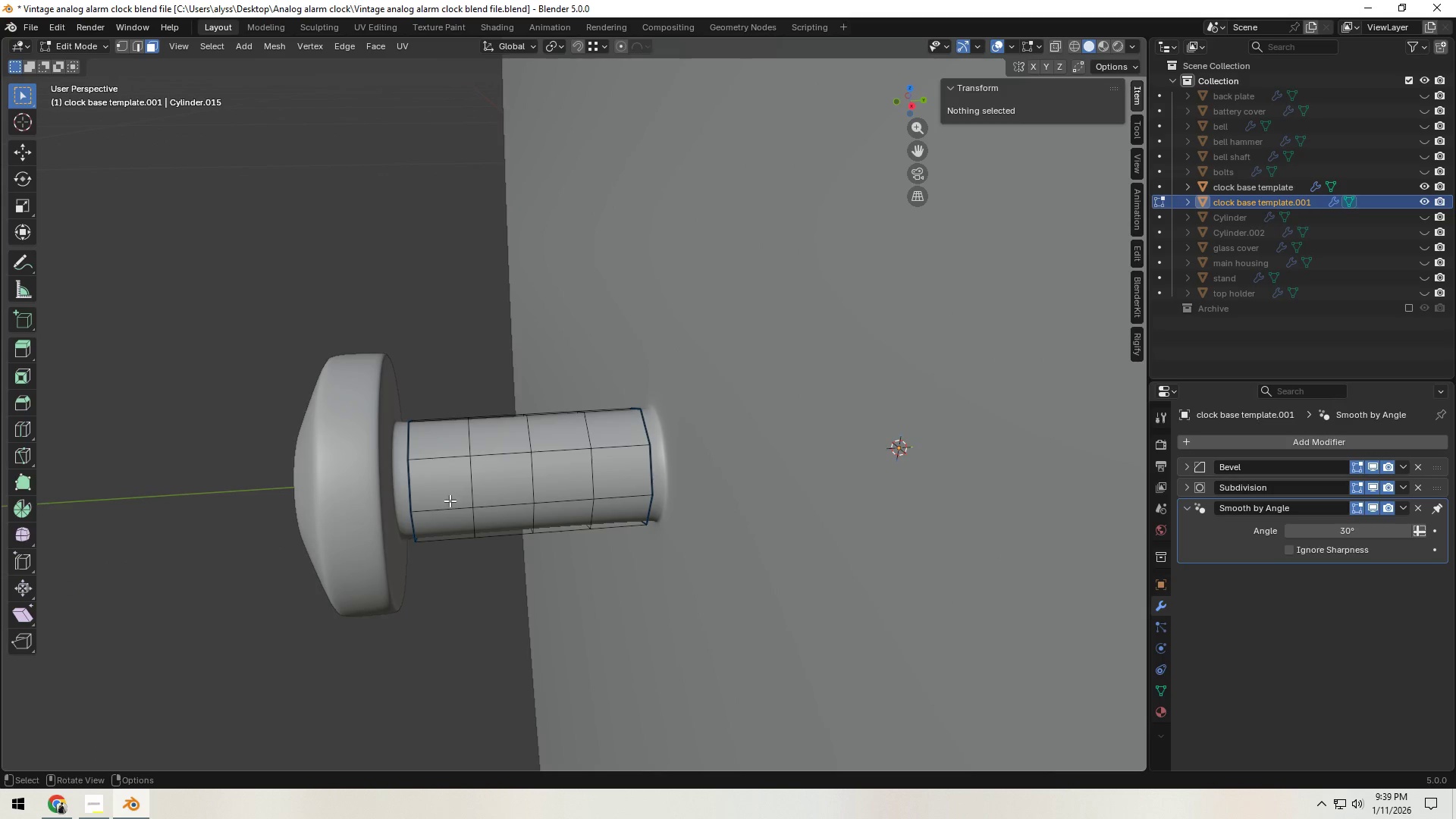 
hold_key(key=AltLeft, duration=0.48)
left_click([450, 503])
 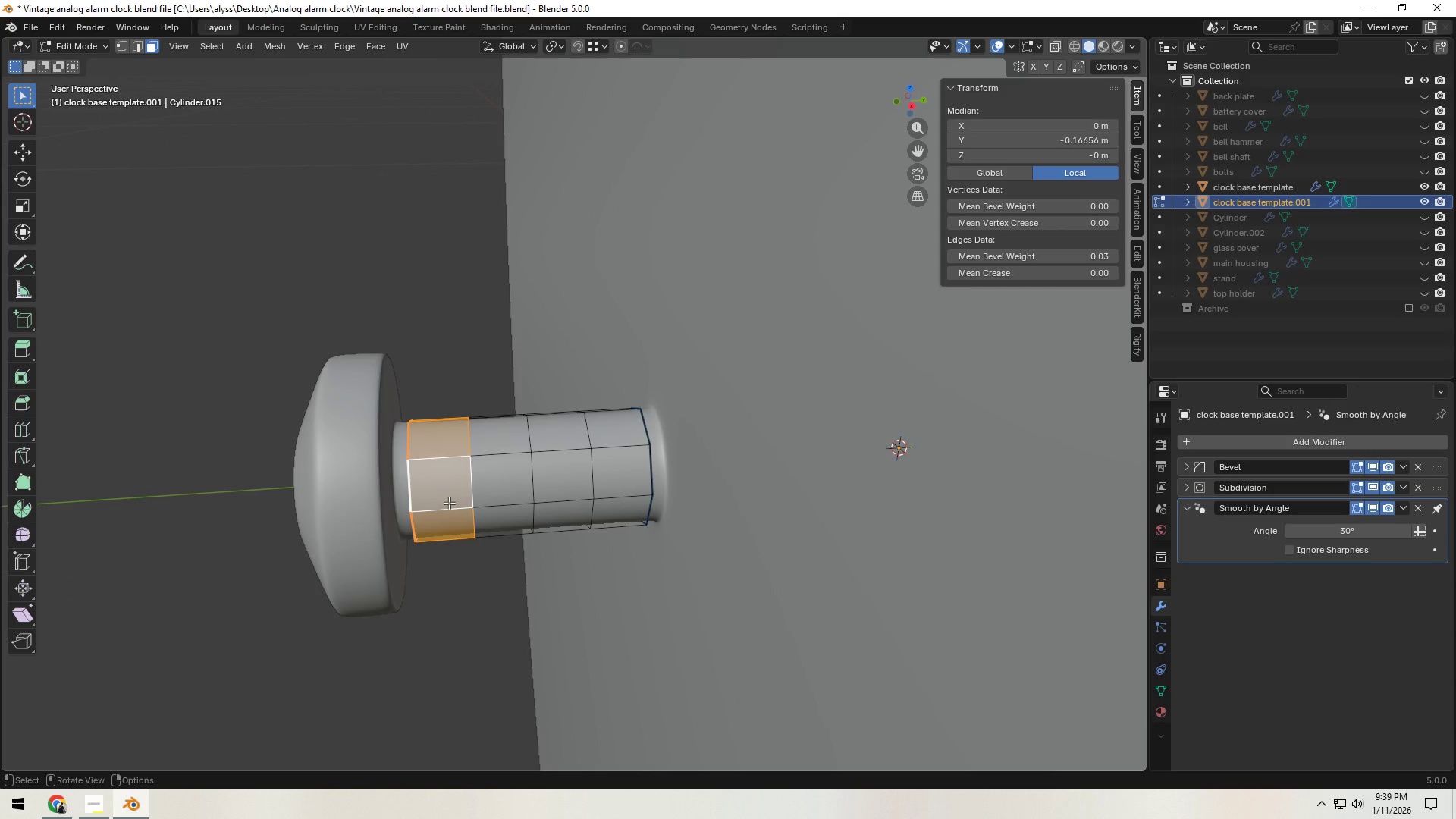 
key(Y)
 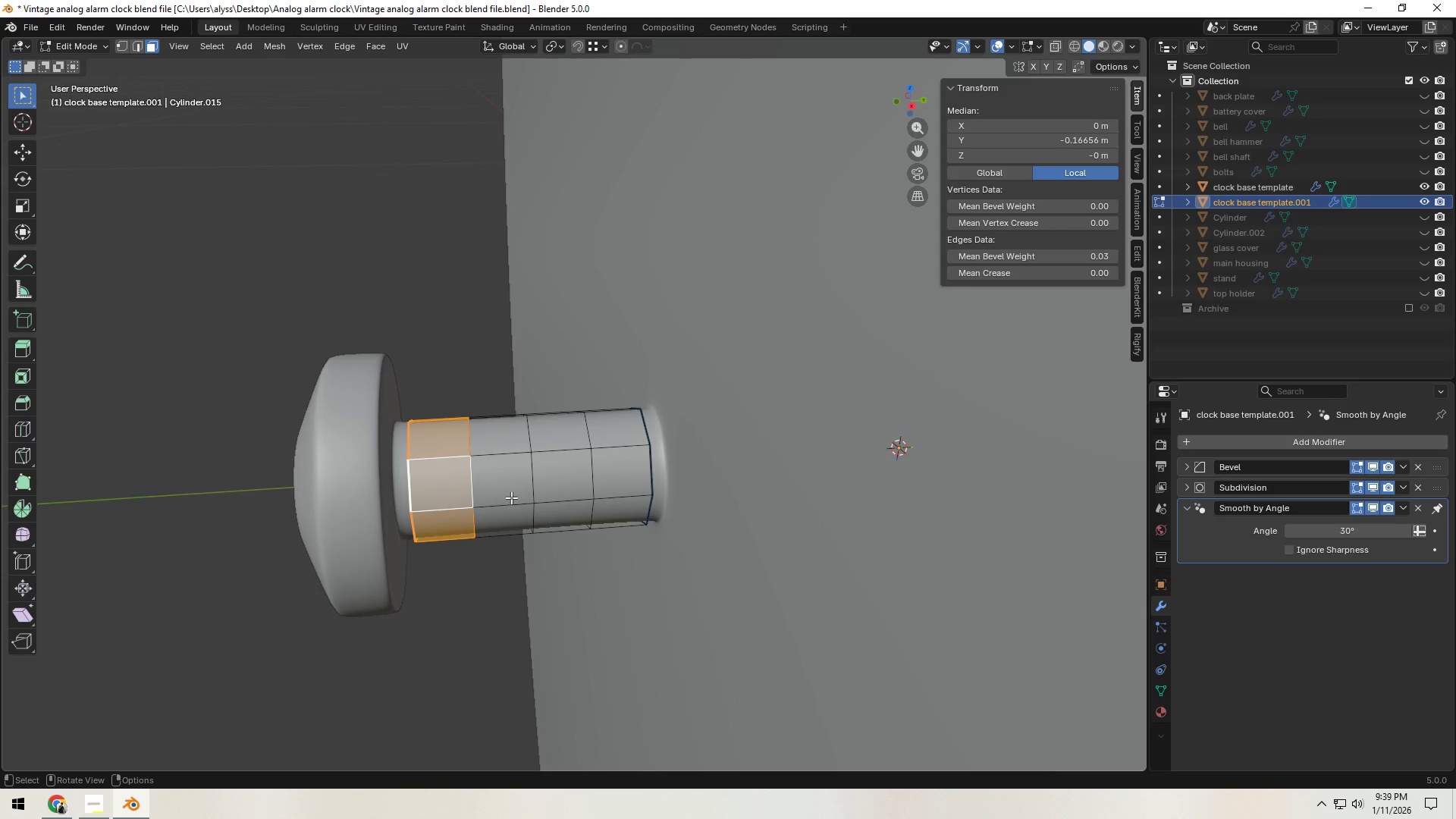 
hold_key(key=AltLeft, duration=0.31)
left_click([511, 500])
 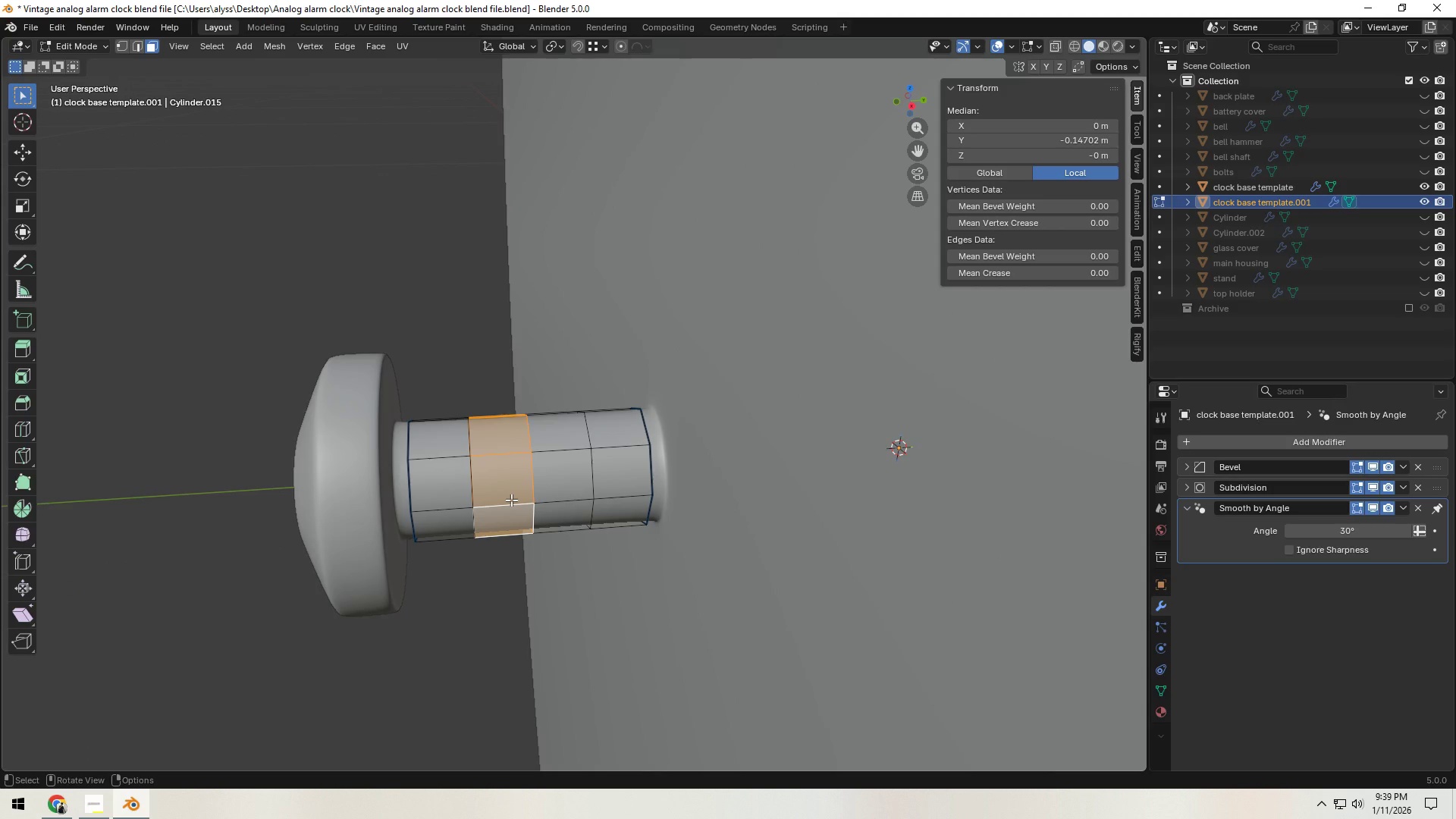 
key(Y)
 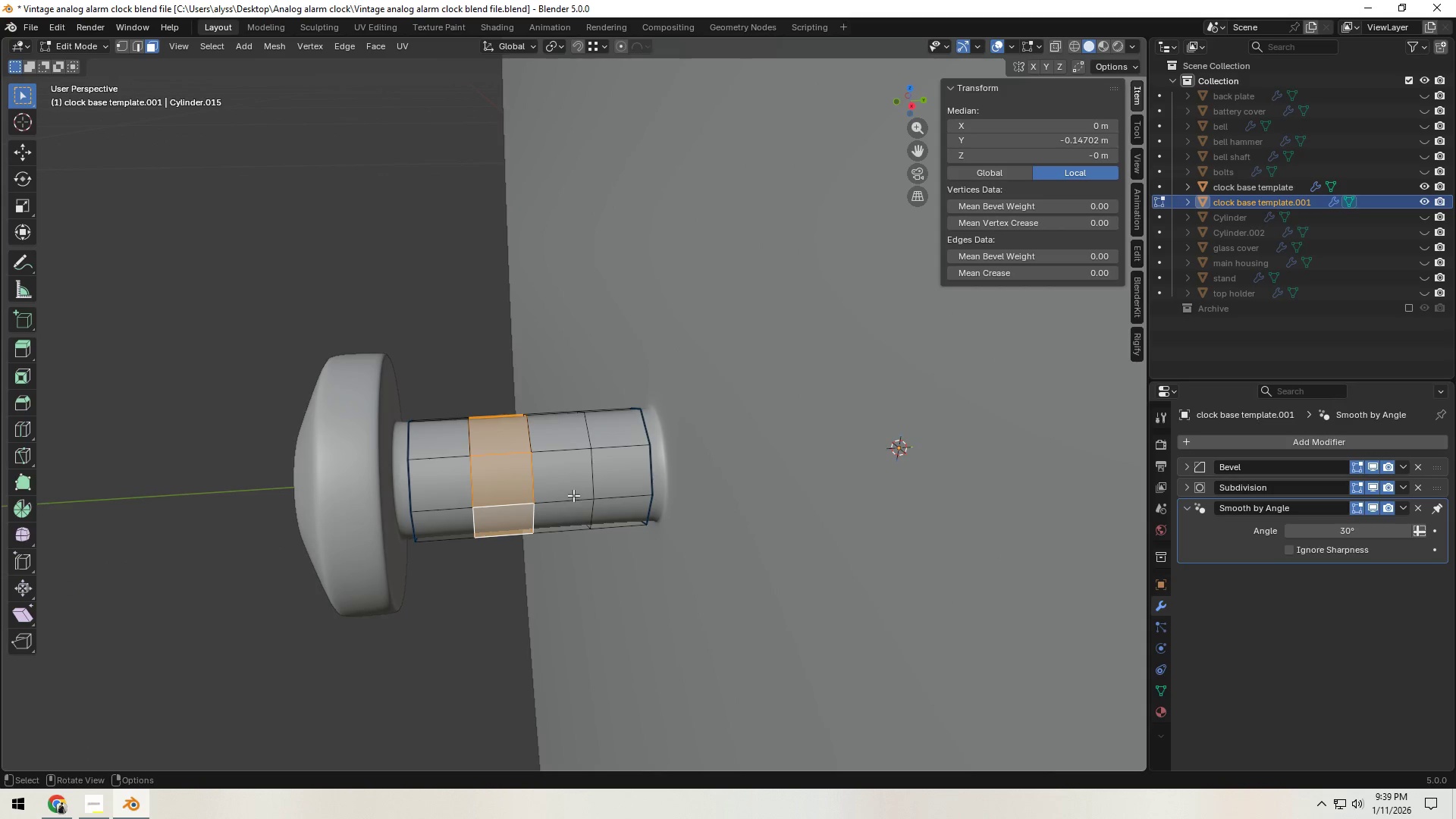 
hold_key(key=AltLeft, duration=0.31)
left_click([574, 493])
 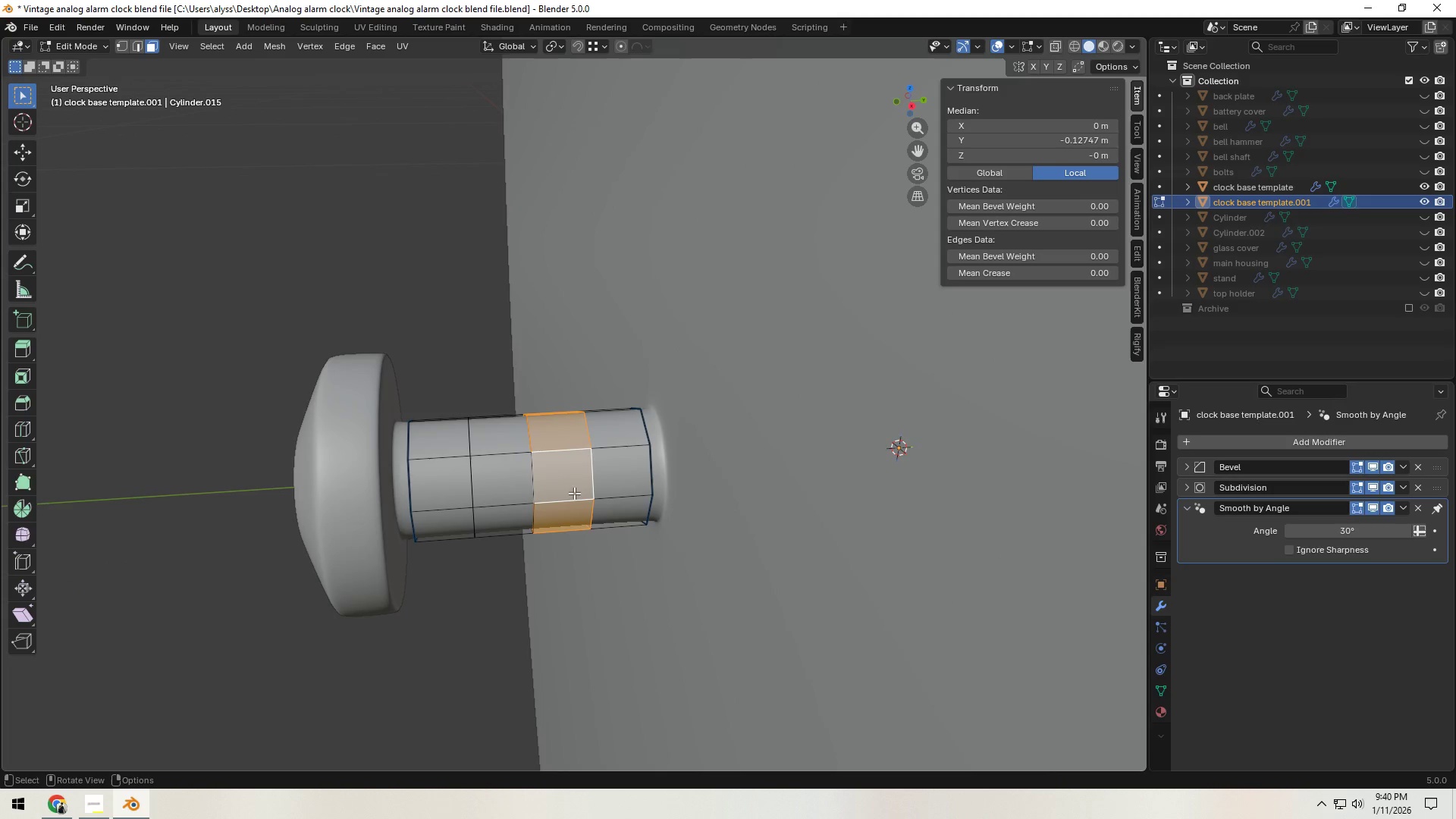 
key(Y)
 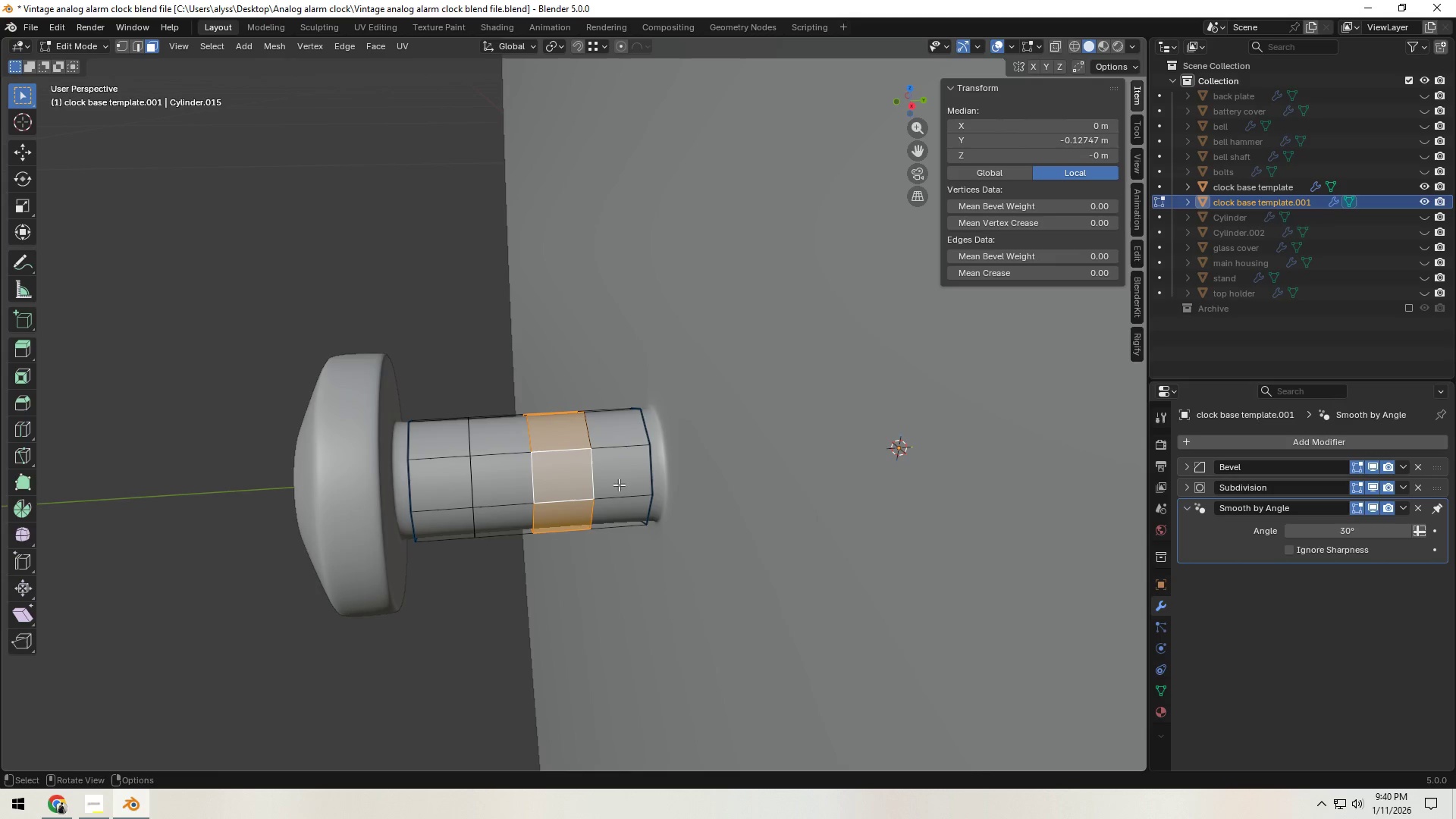 
hold_key(key=Space, duration=0.34)
 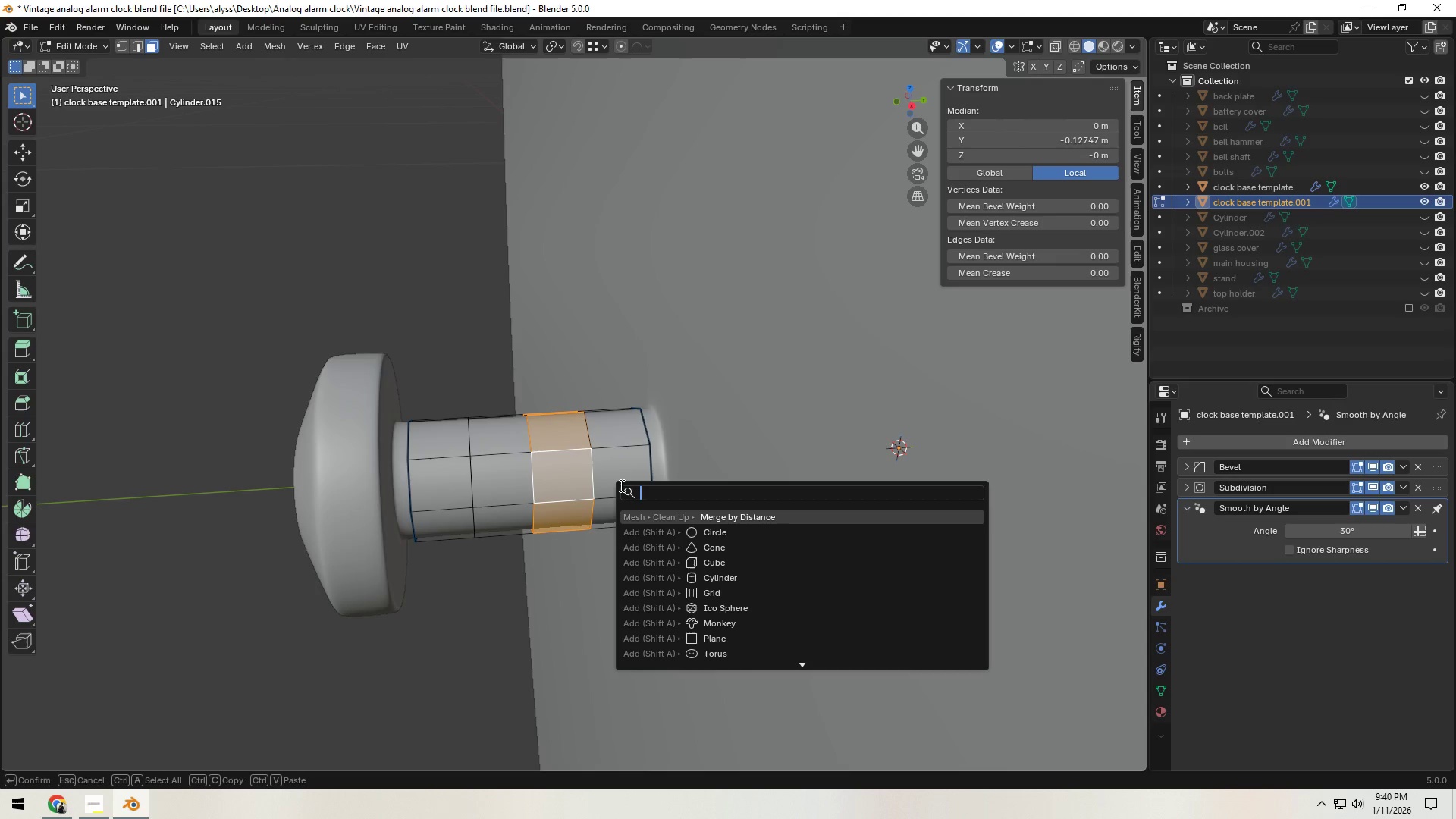 
left_click([620, 485])
 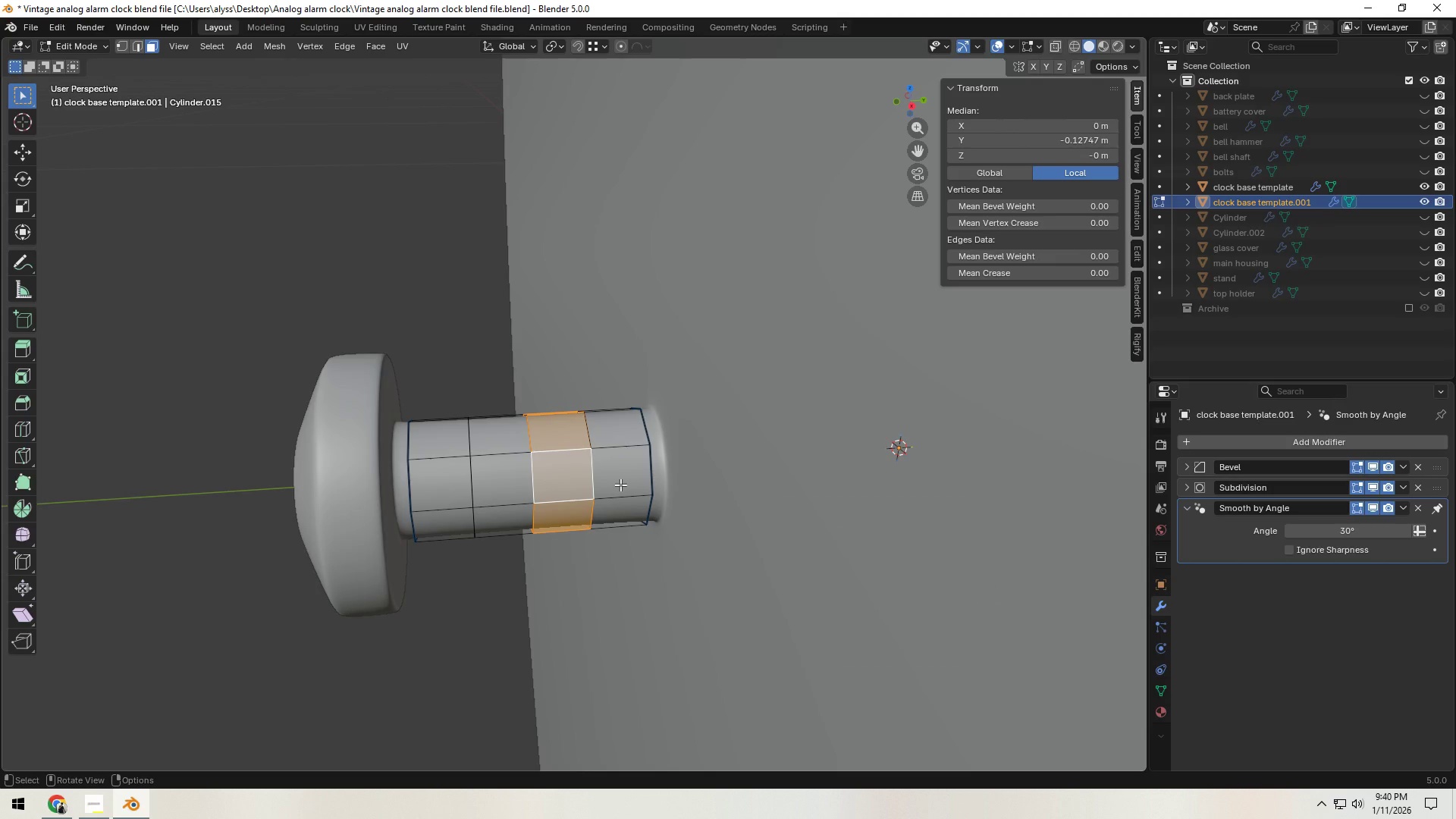 
key(Space)
 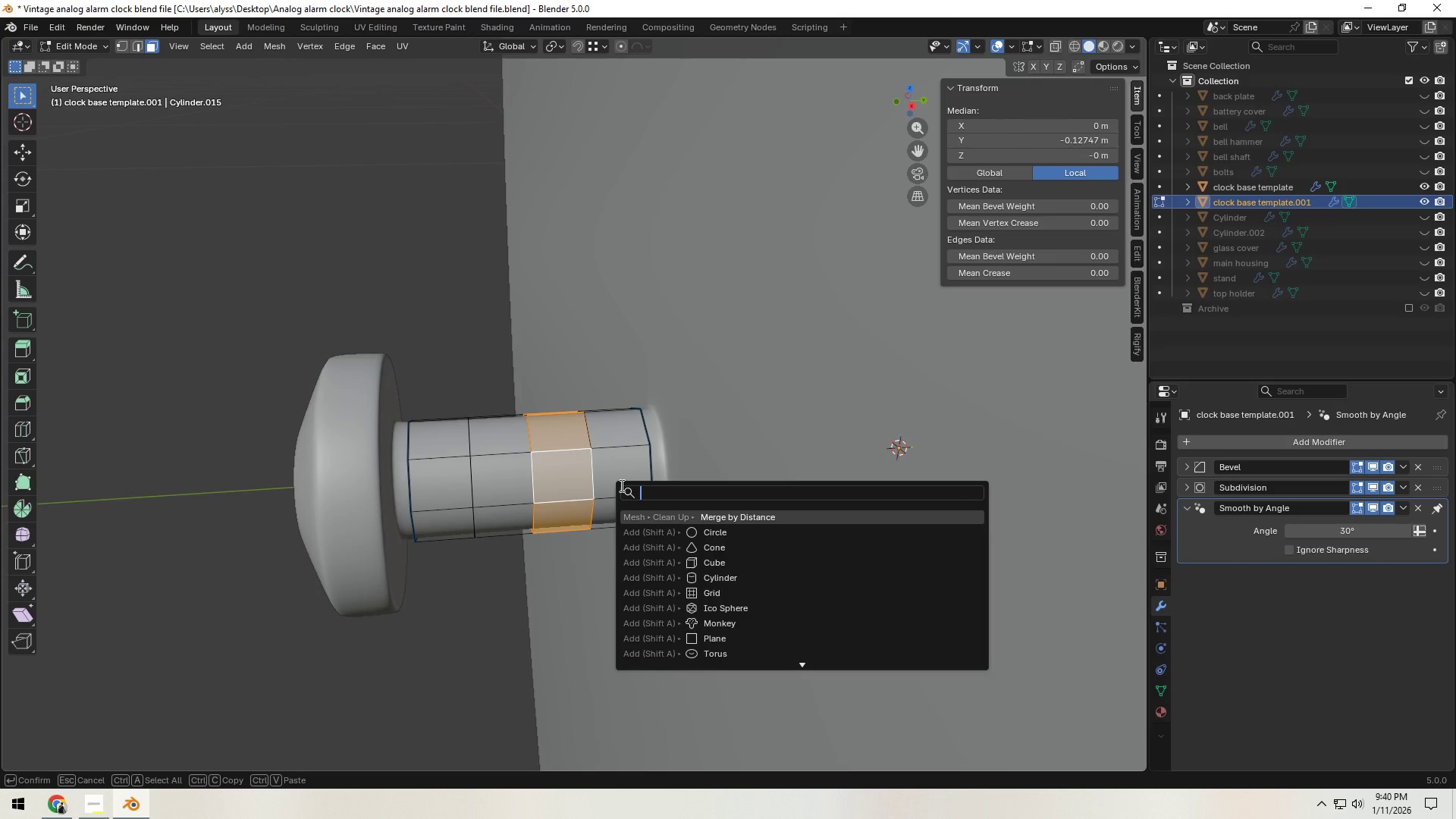 
key(Space)
 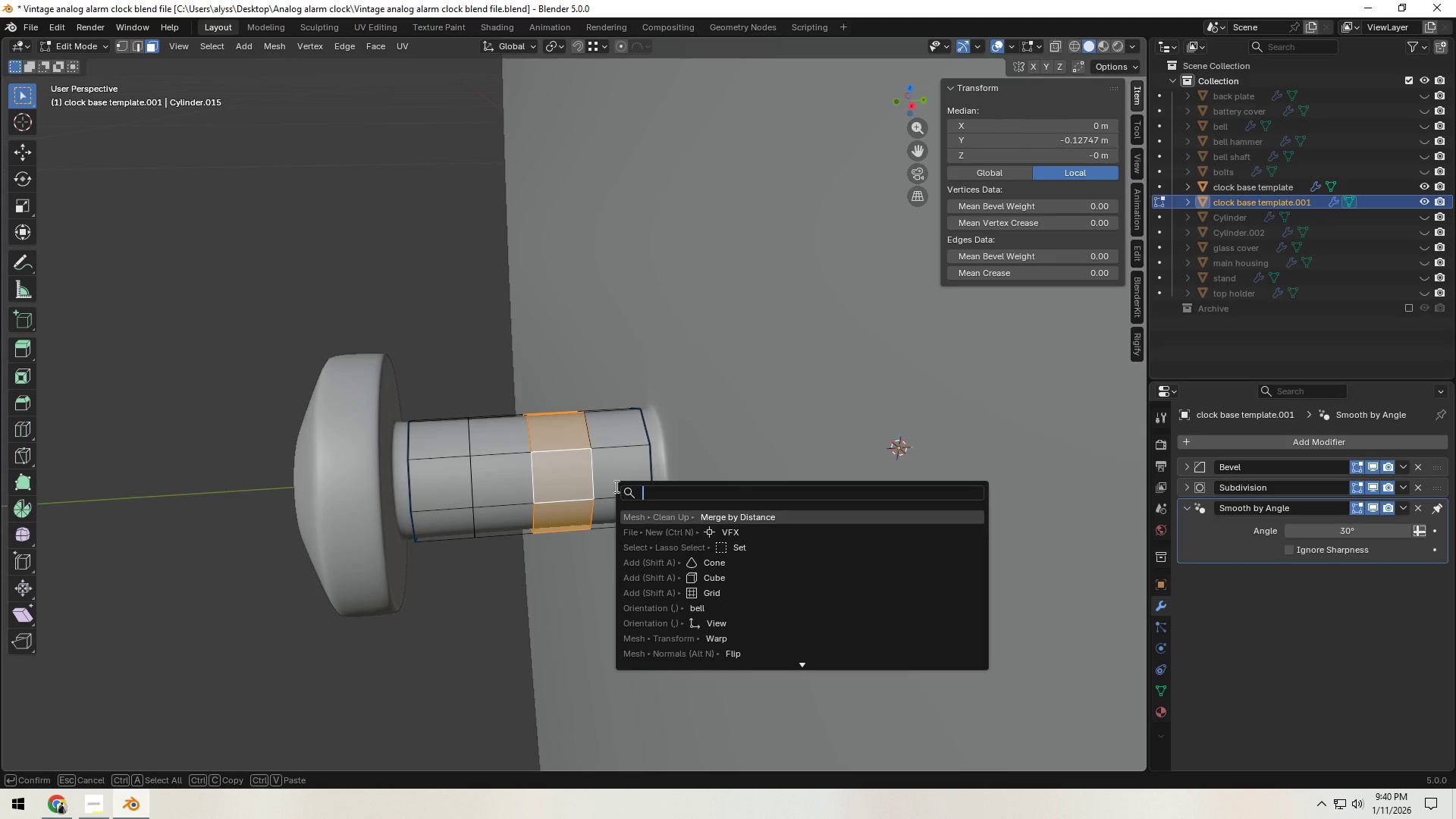 
left_click([615, 486])
 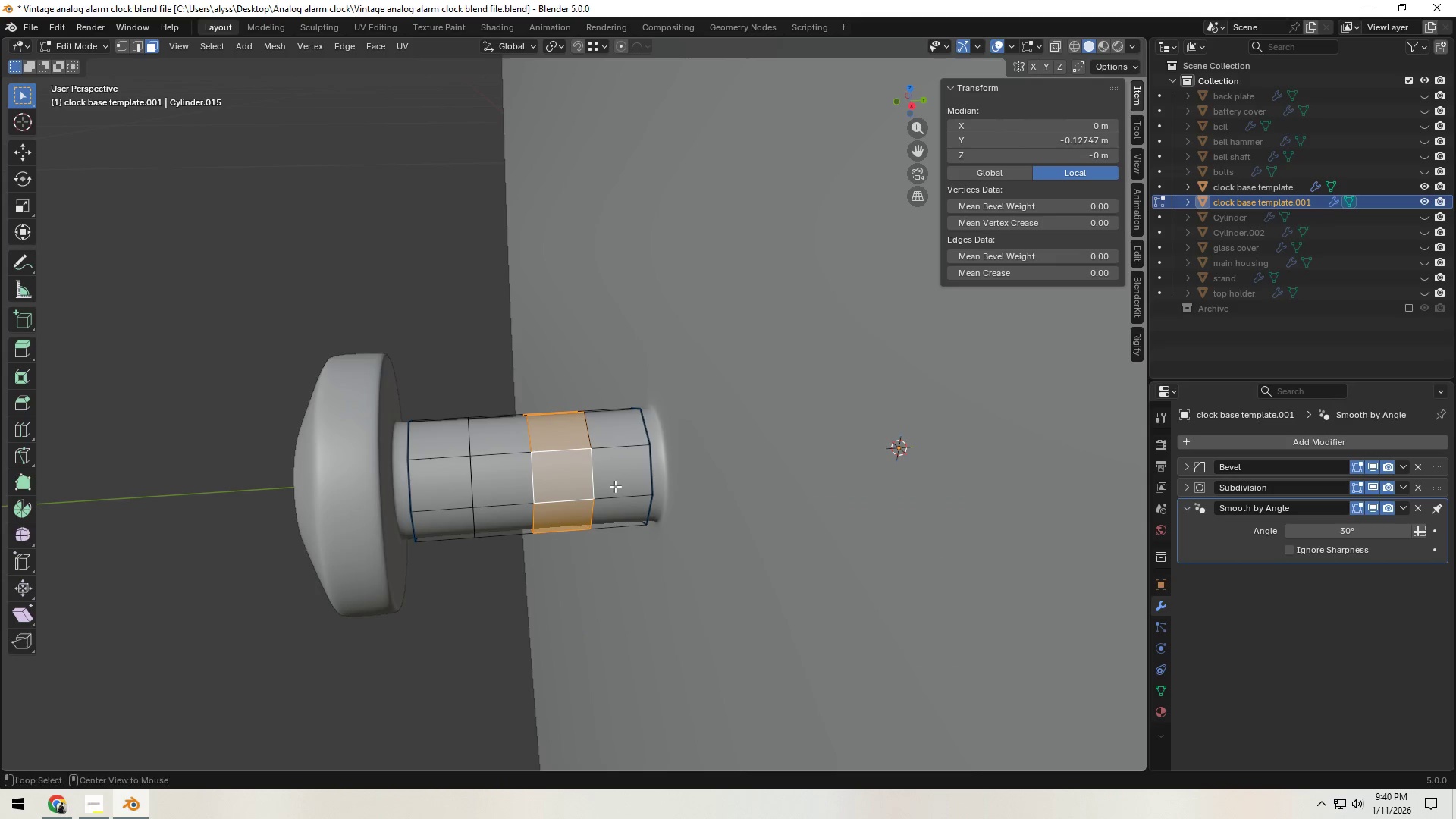 
hold_key(key=AltLeft, duration=0.42)
left_click([615, 486])
 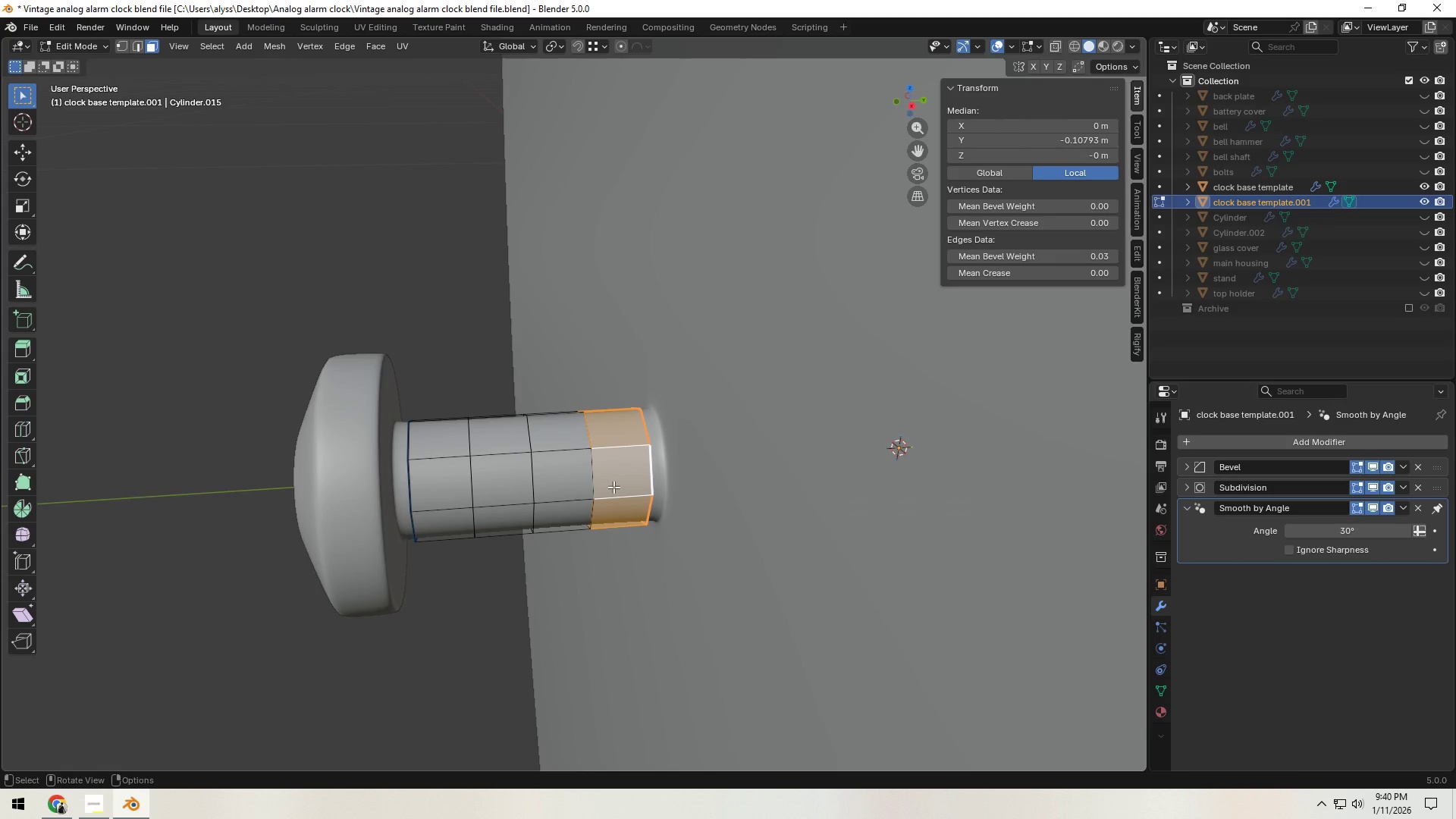 
key(Y)
 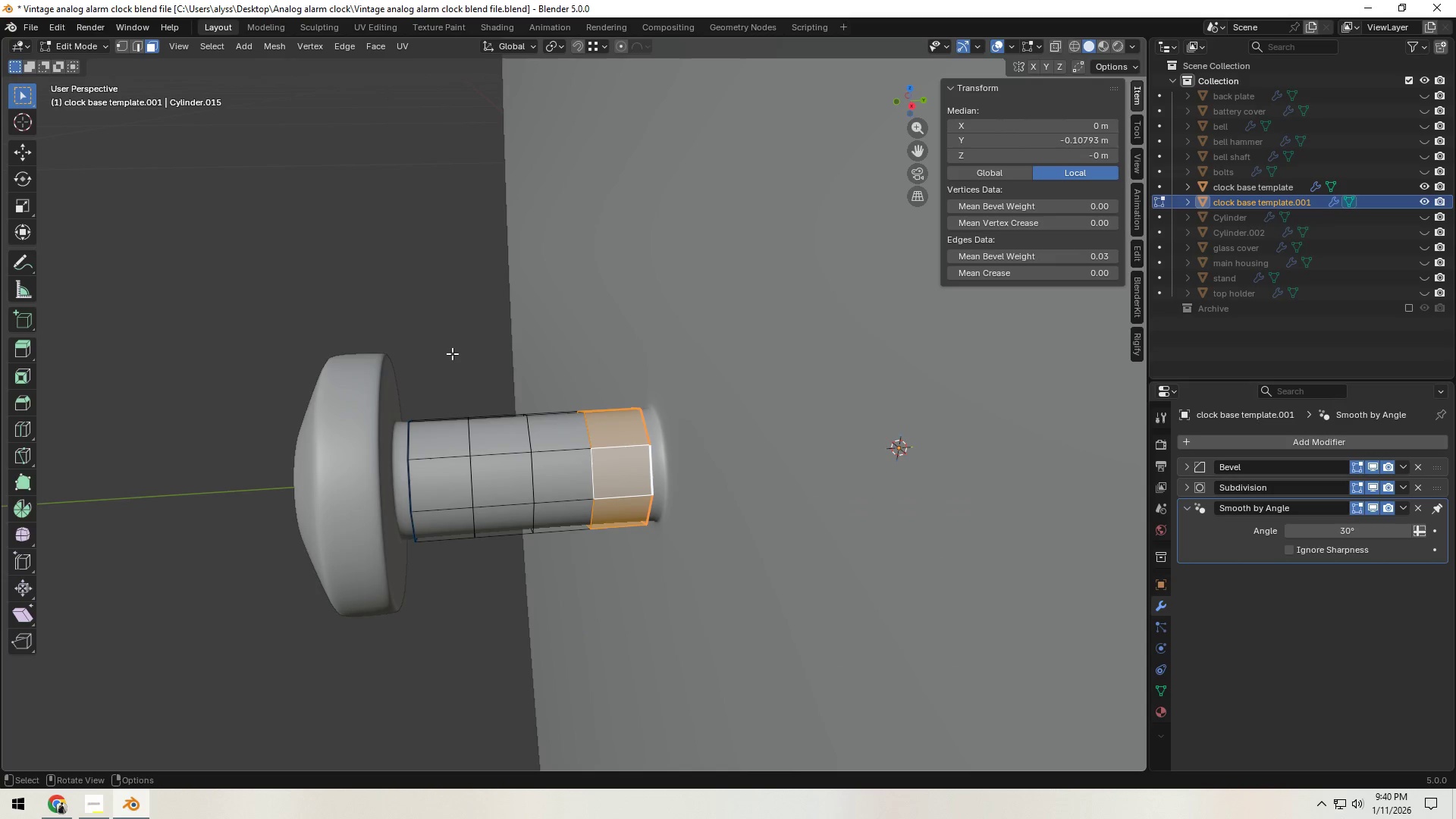 
left_click([452, 353])
 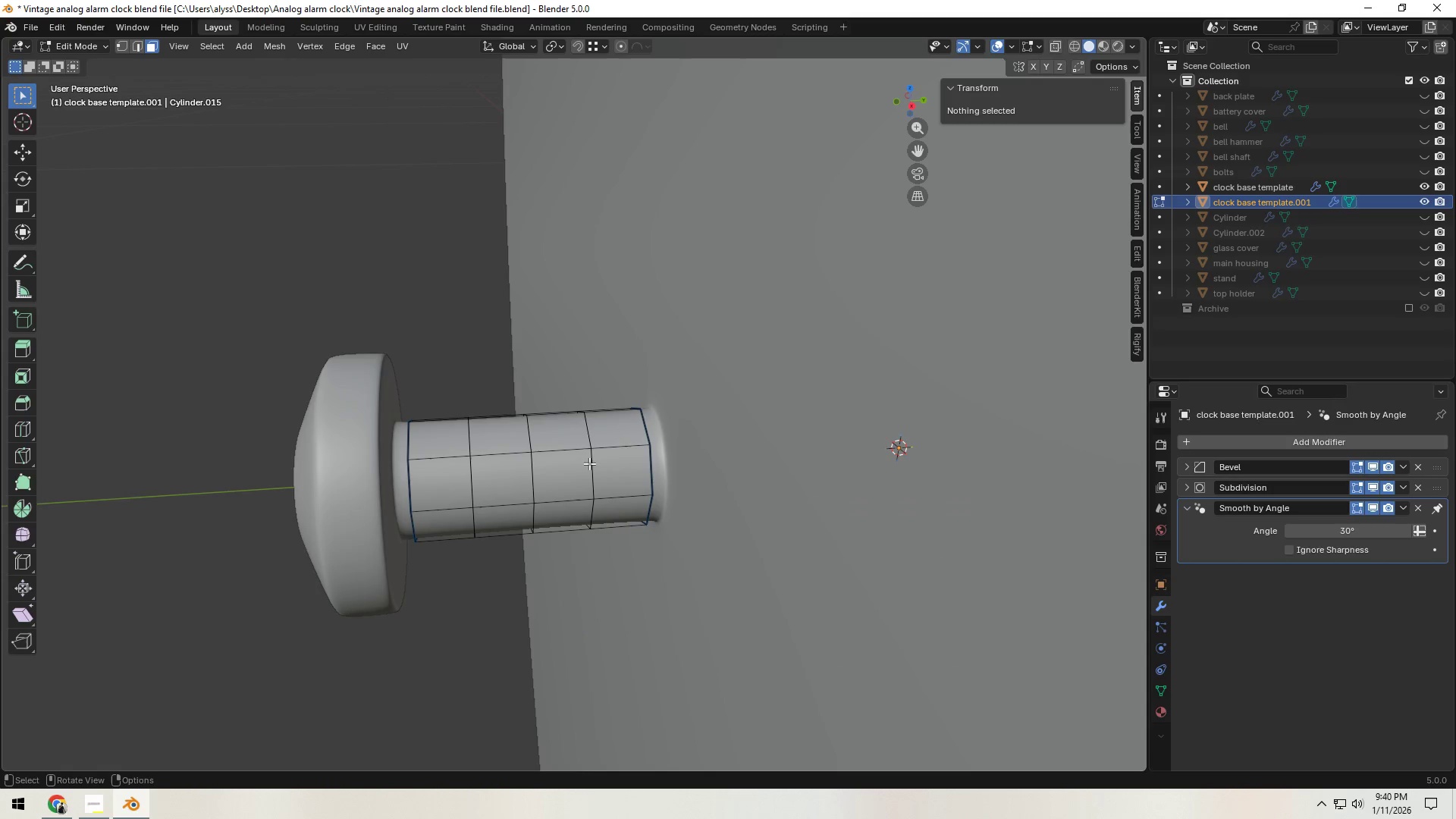 
left_click([620, 466])
 